 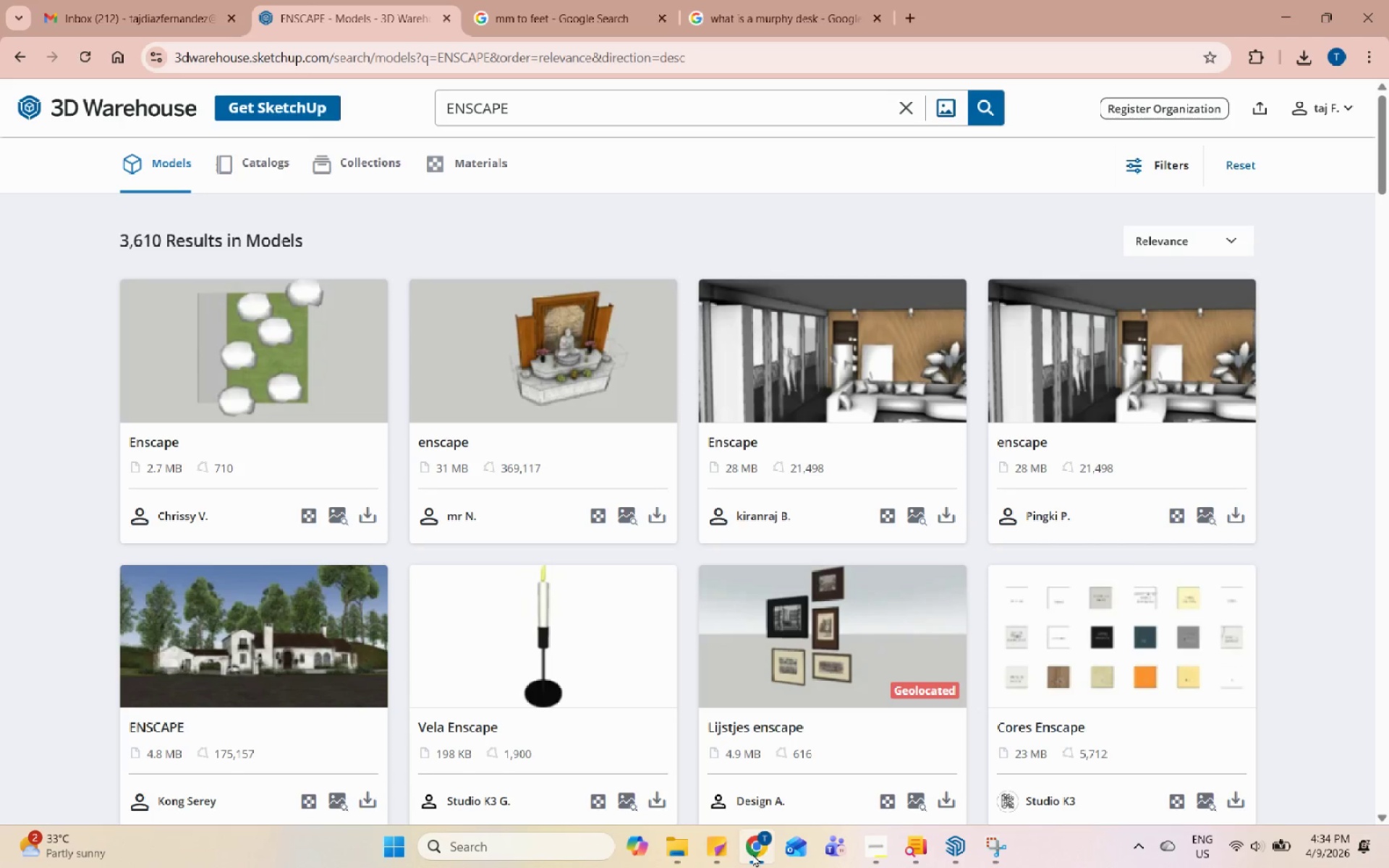 
left_click([227, 666])
 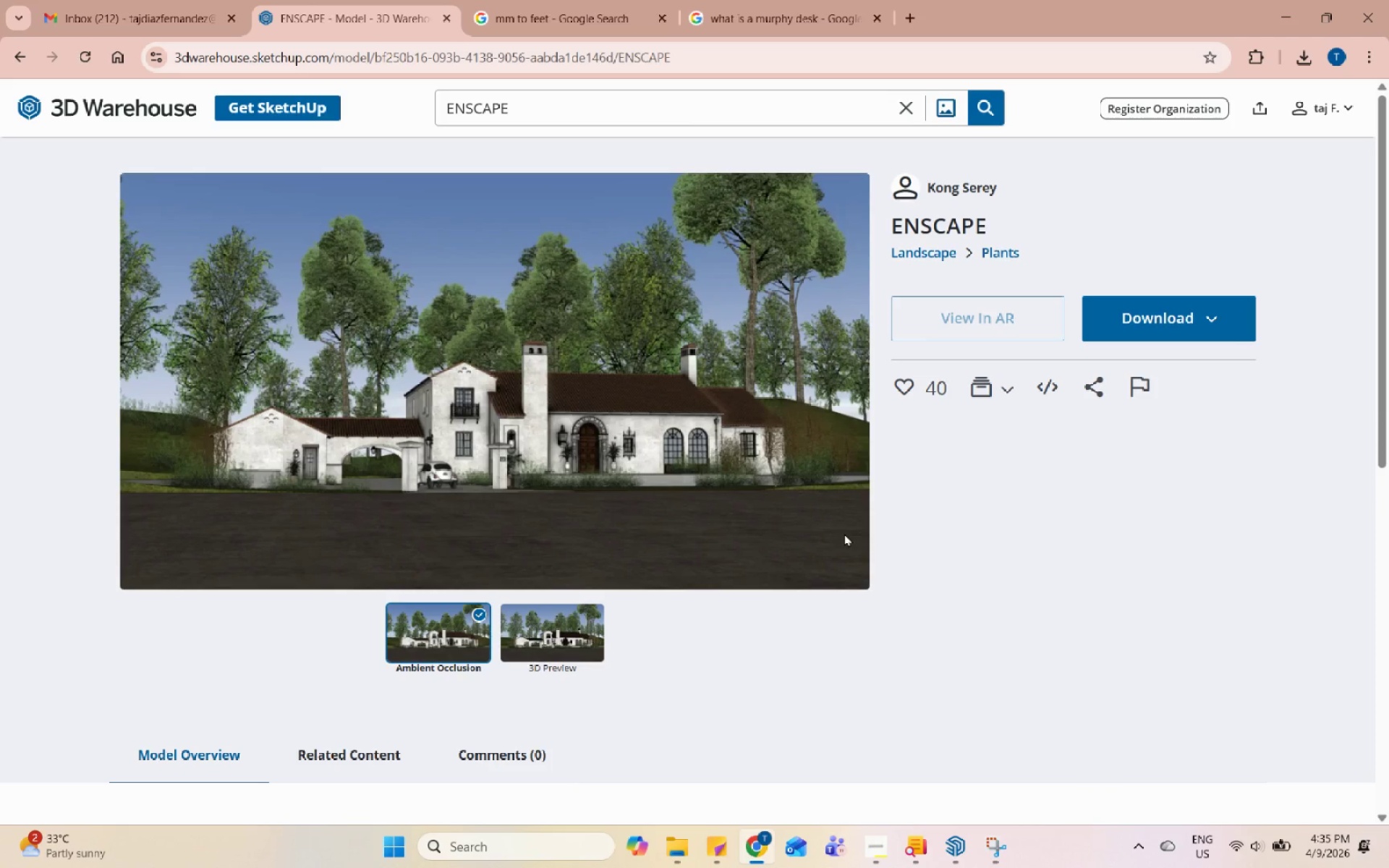 
wait(17.22)
 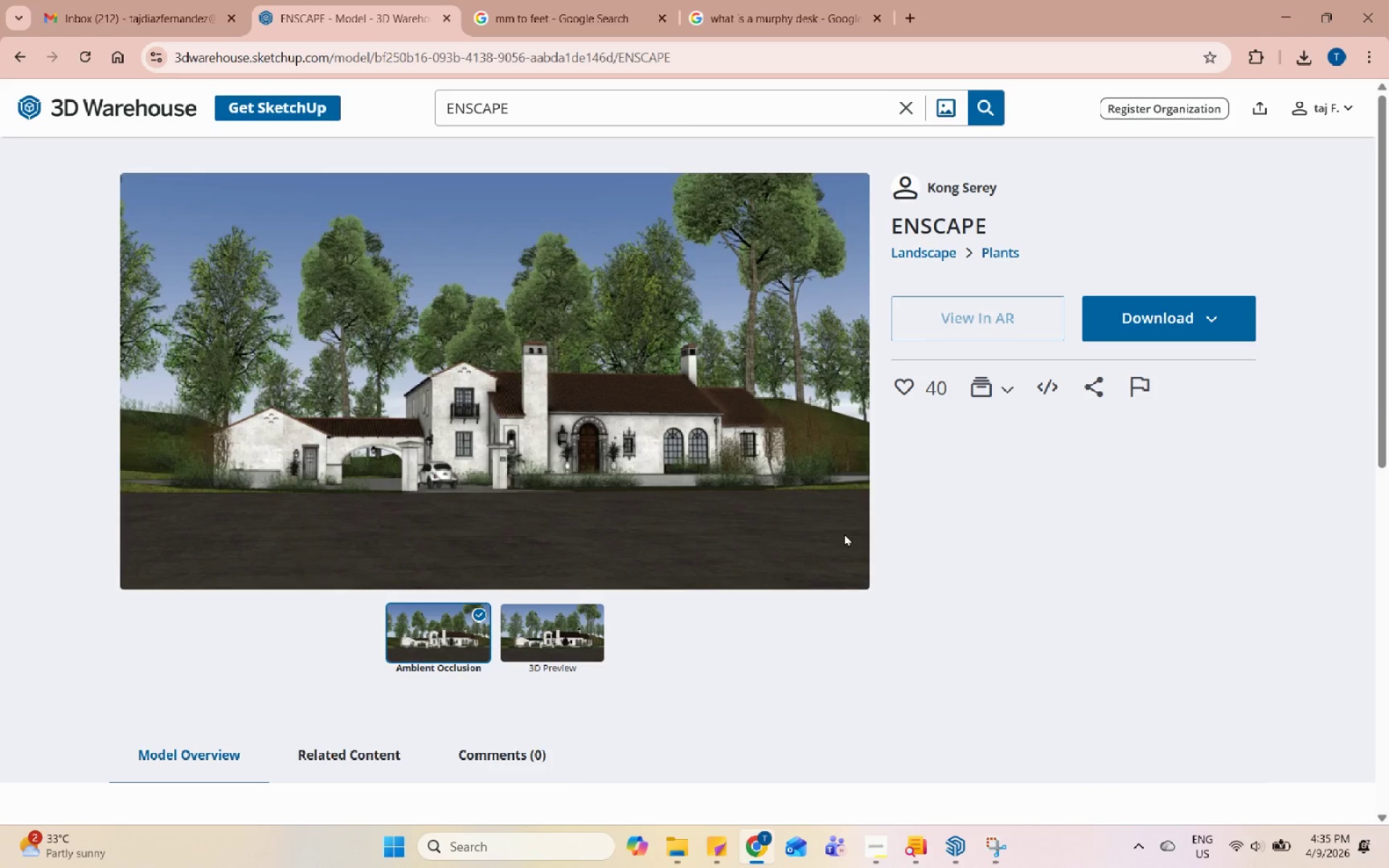 
scroll: coordinate [1081, 570], scroll_direction: down, amount: 23.0
 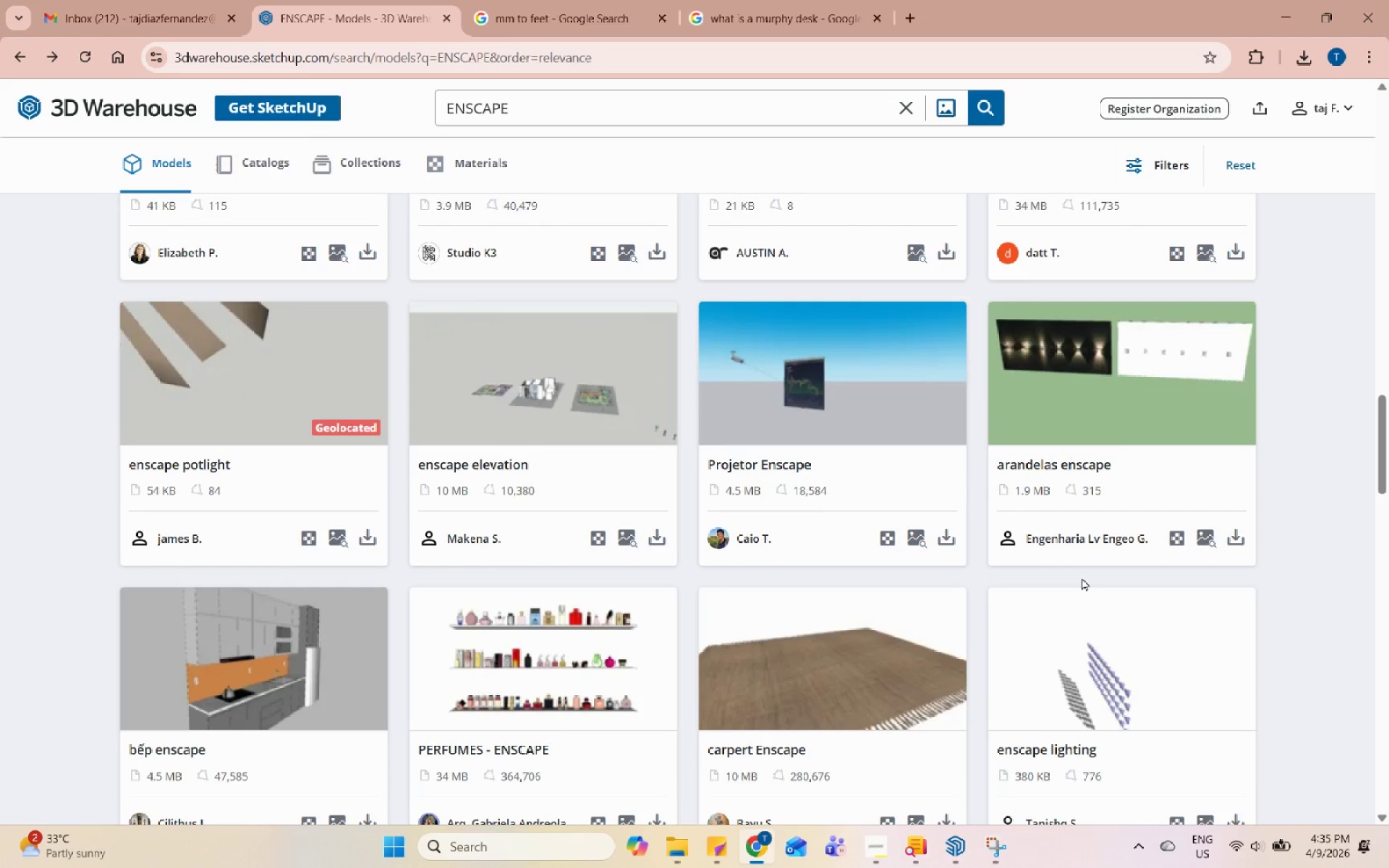 
scroll: coordinate [961, 699], scroll_direction: down, amount: 28.0
 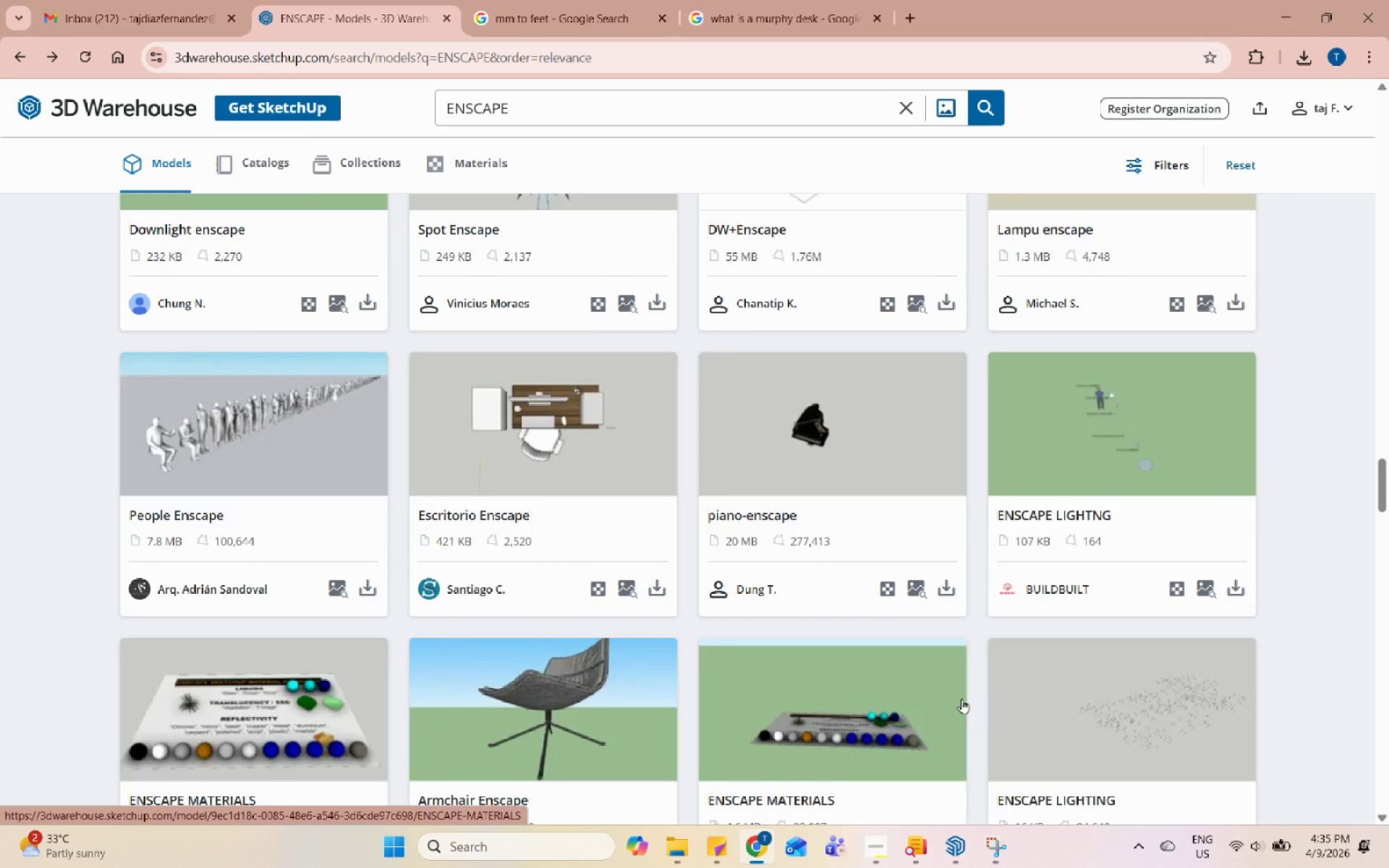 
scroll: coordinate [961, 699], scroll_direction: down, amount: 12.0
 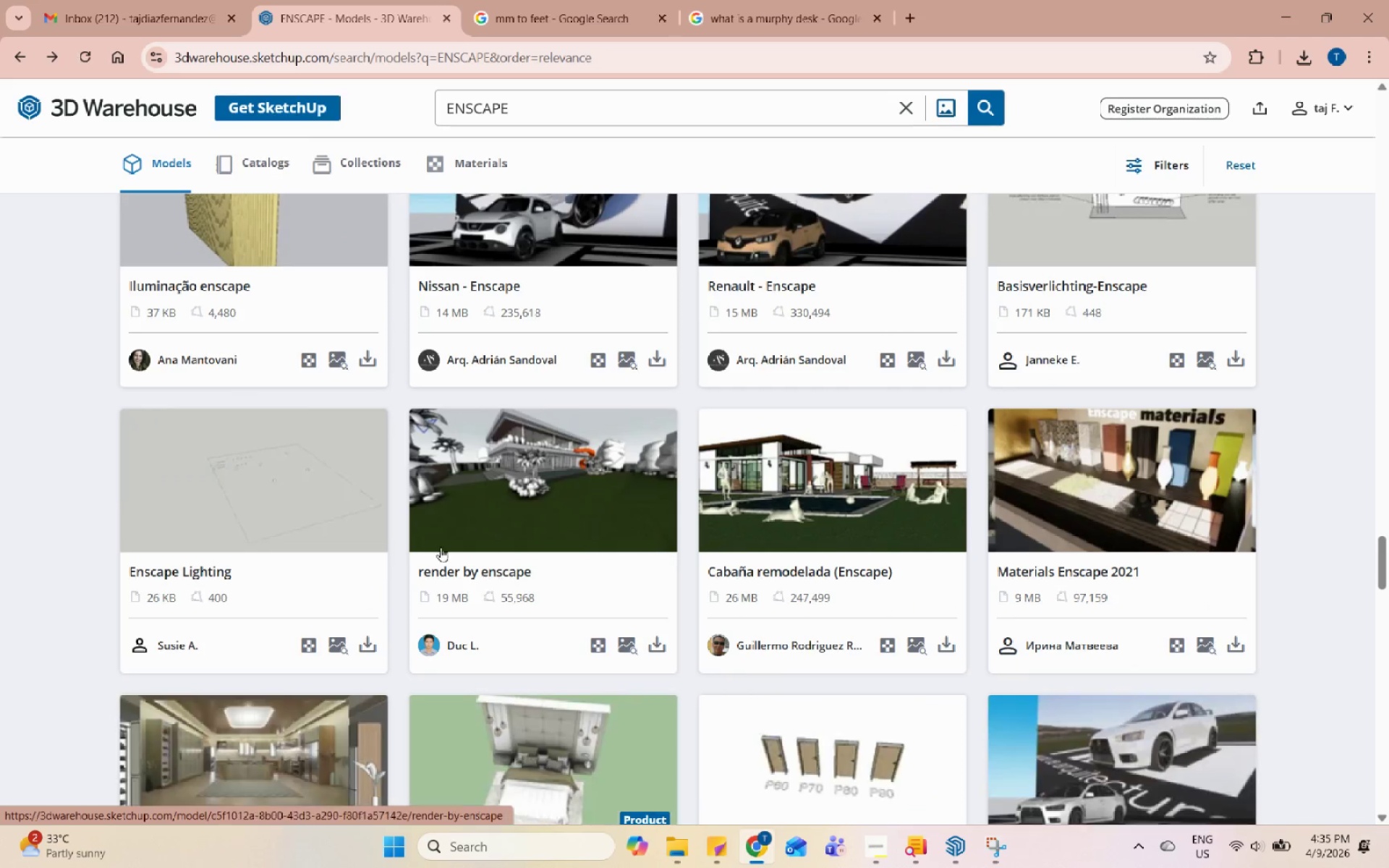 
left_click([480, 519])
 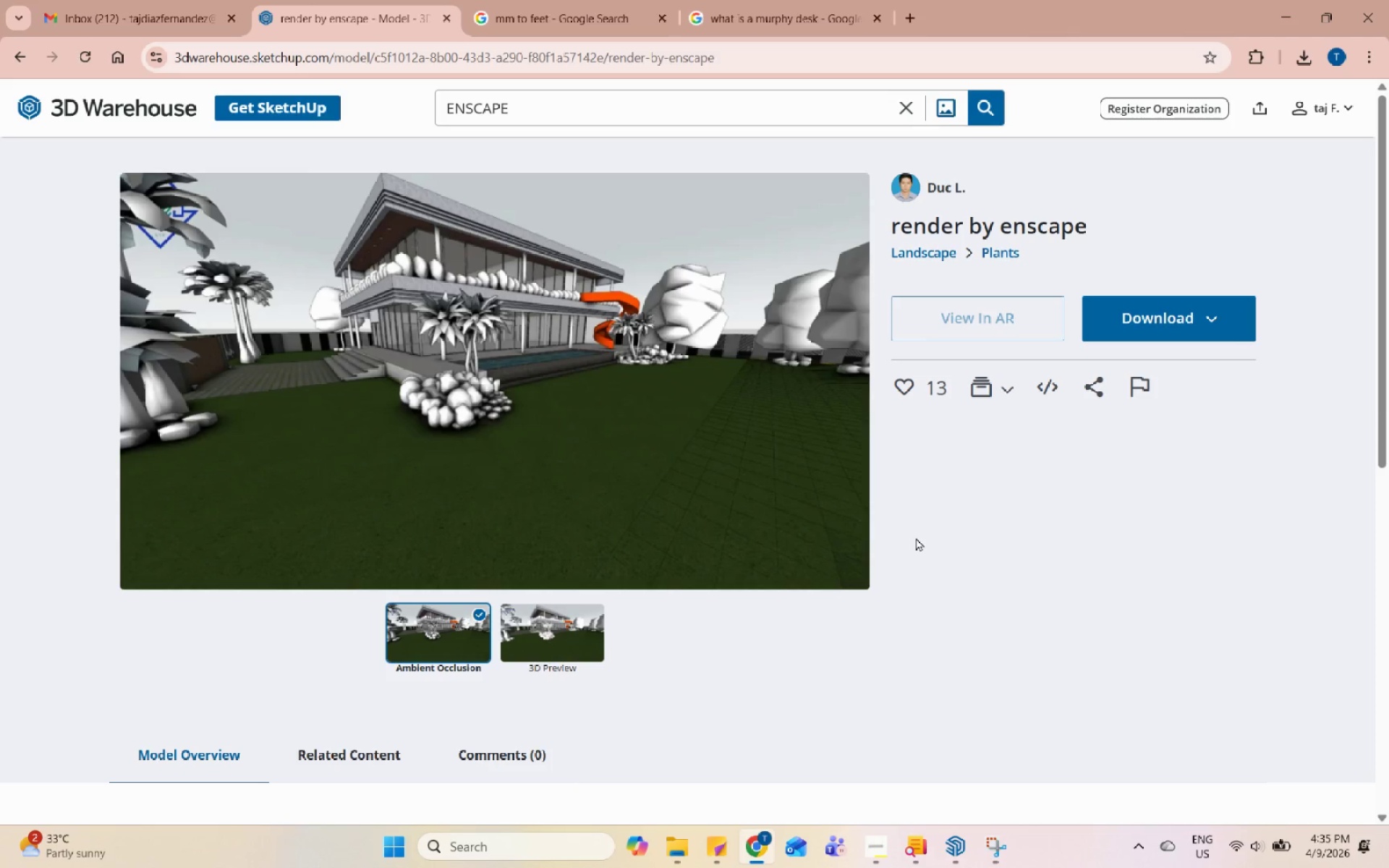 
wait(7.12)
 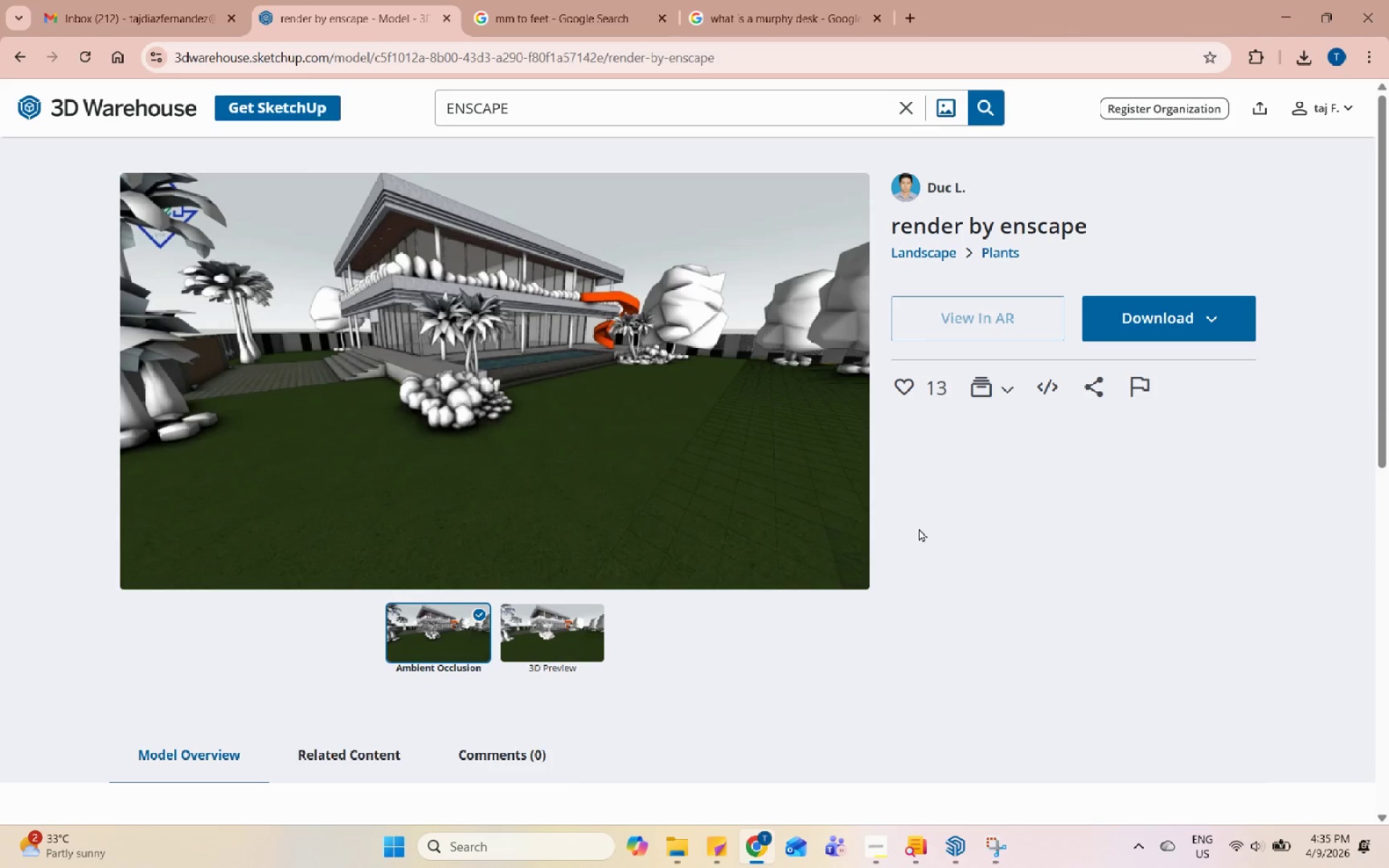 
 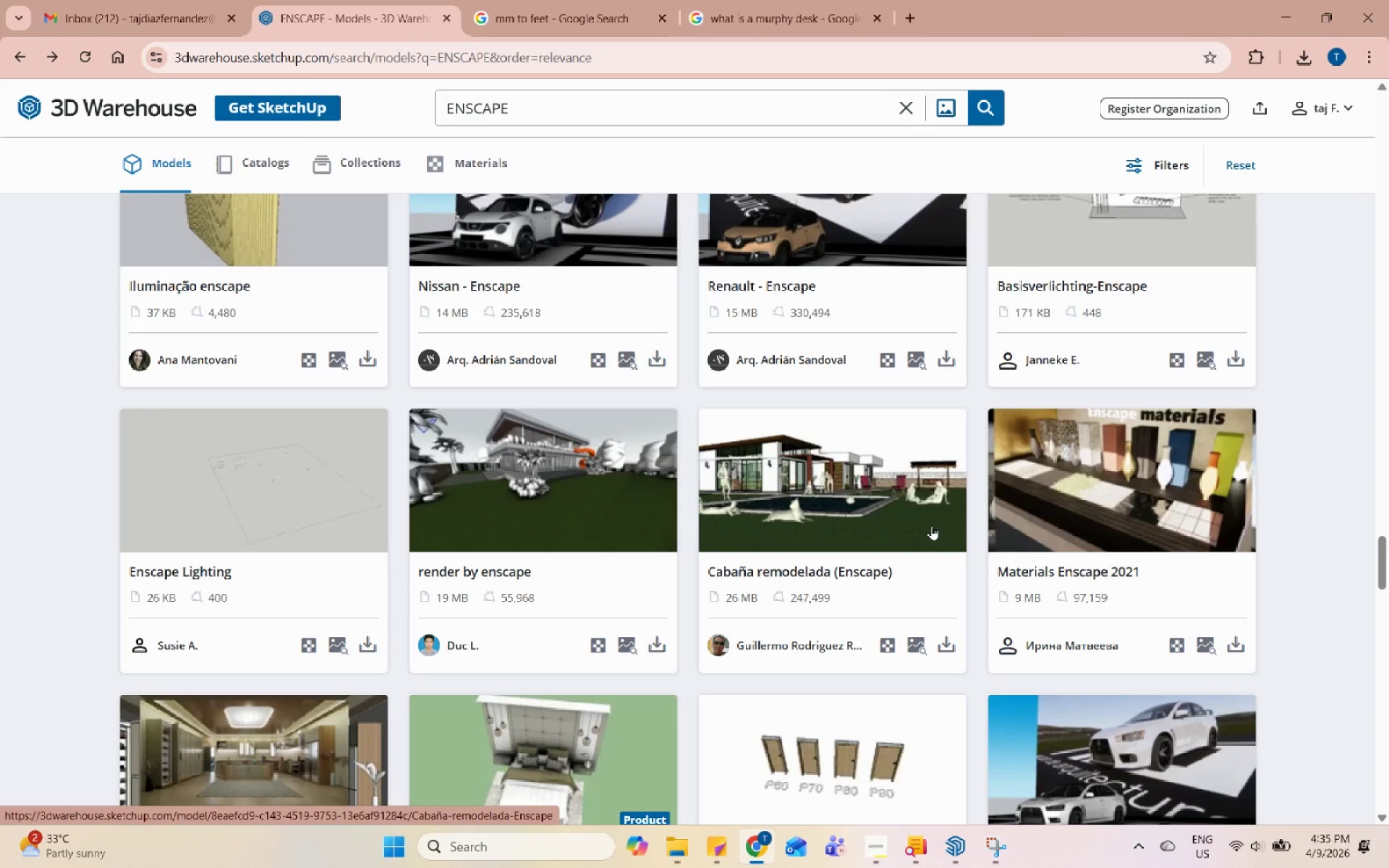 
wait(5.34)
 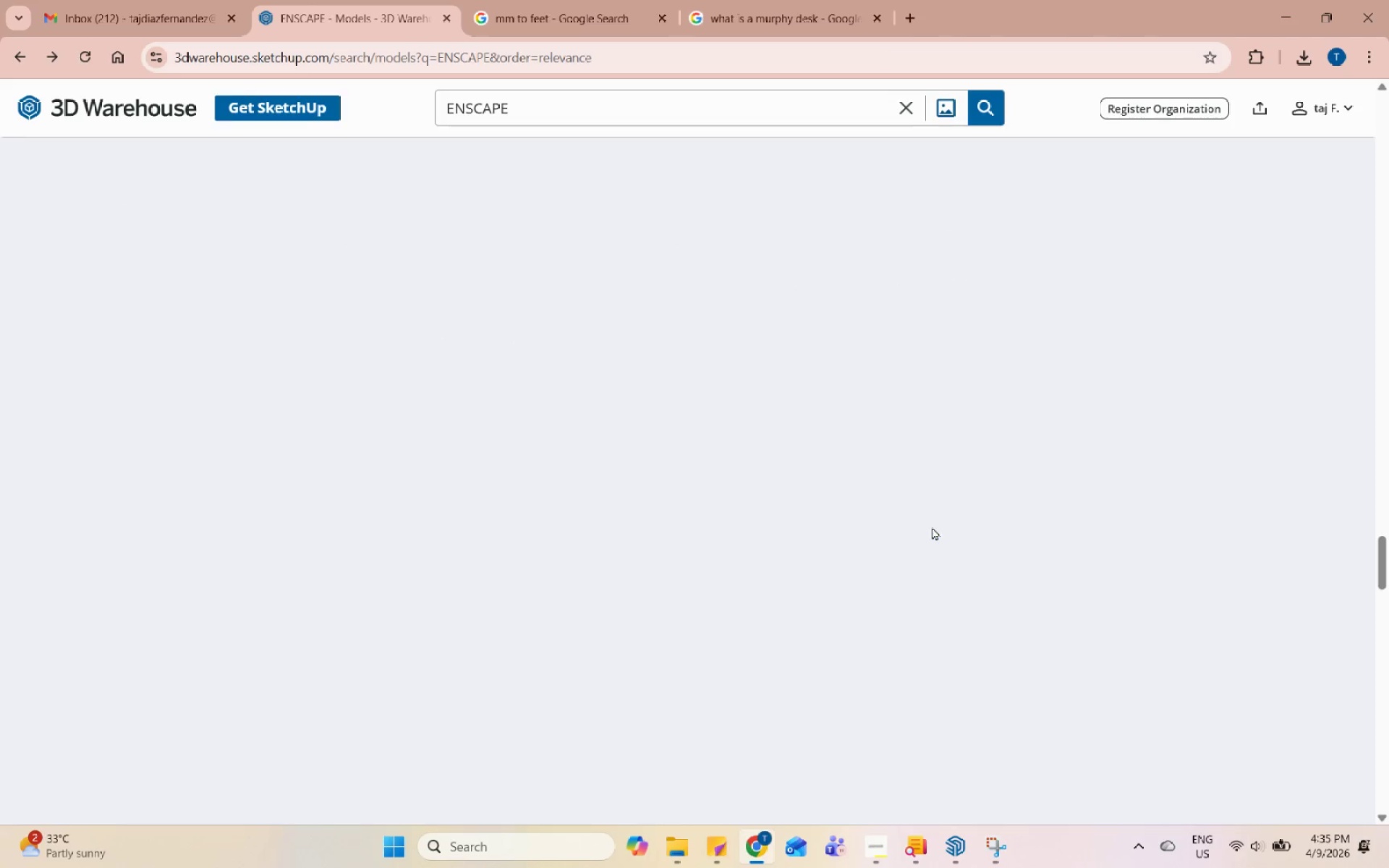 
scroll: coordinate [899, 516], scroll_direction: down, amount: 4.0
 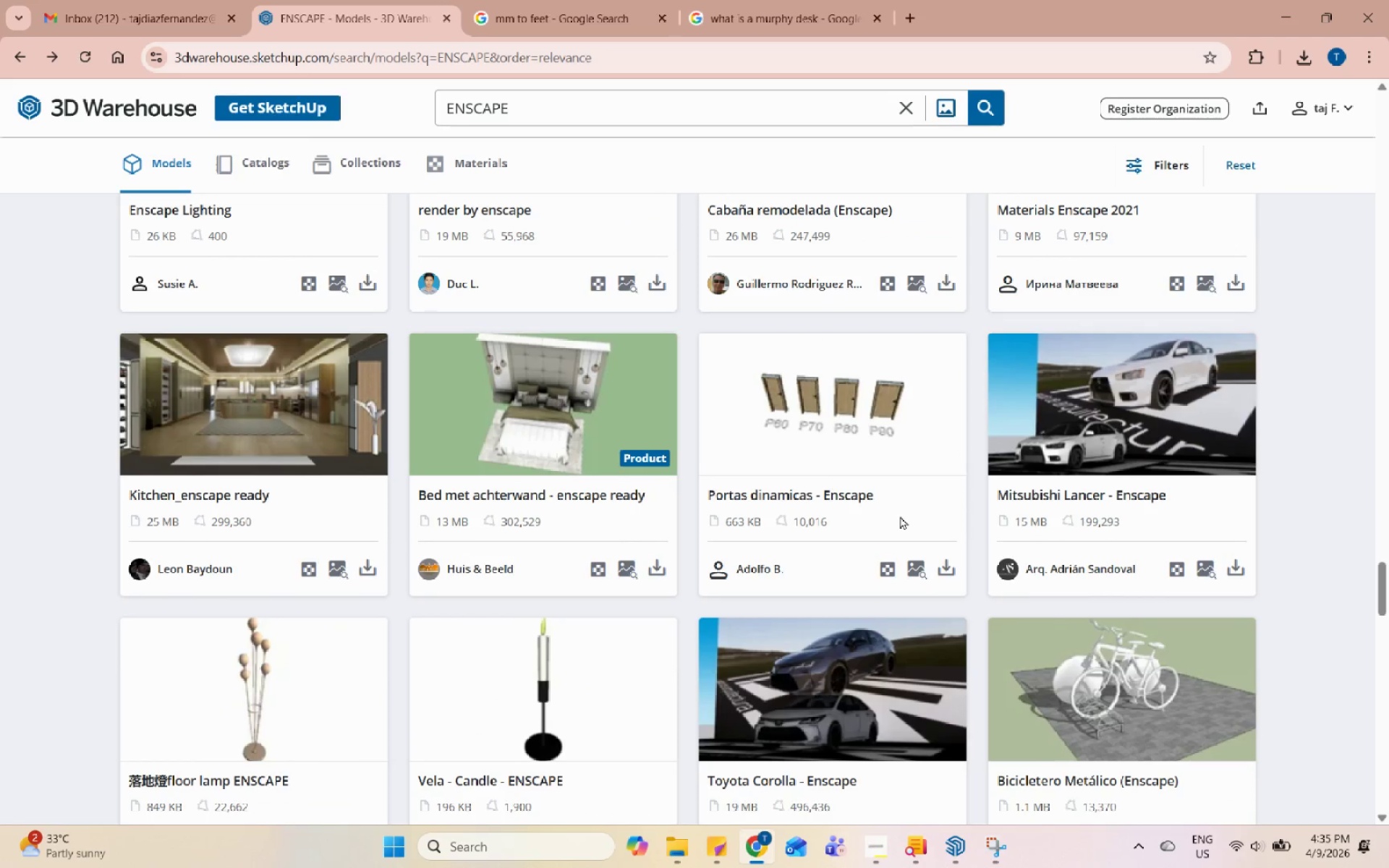 
left_click([858, 379])
 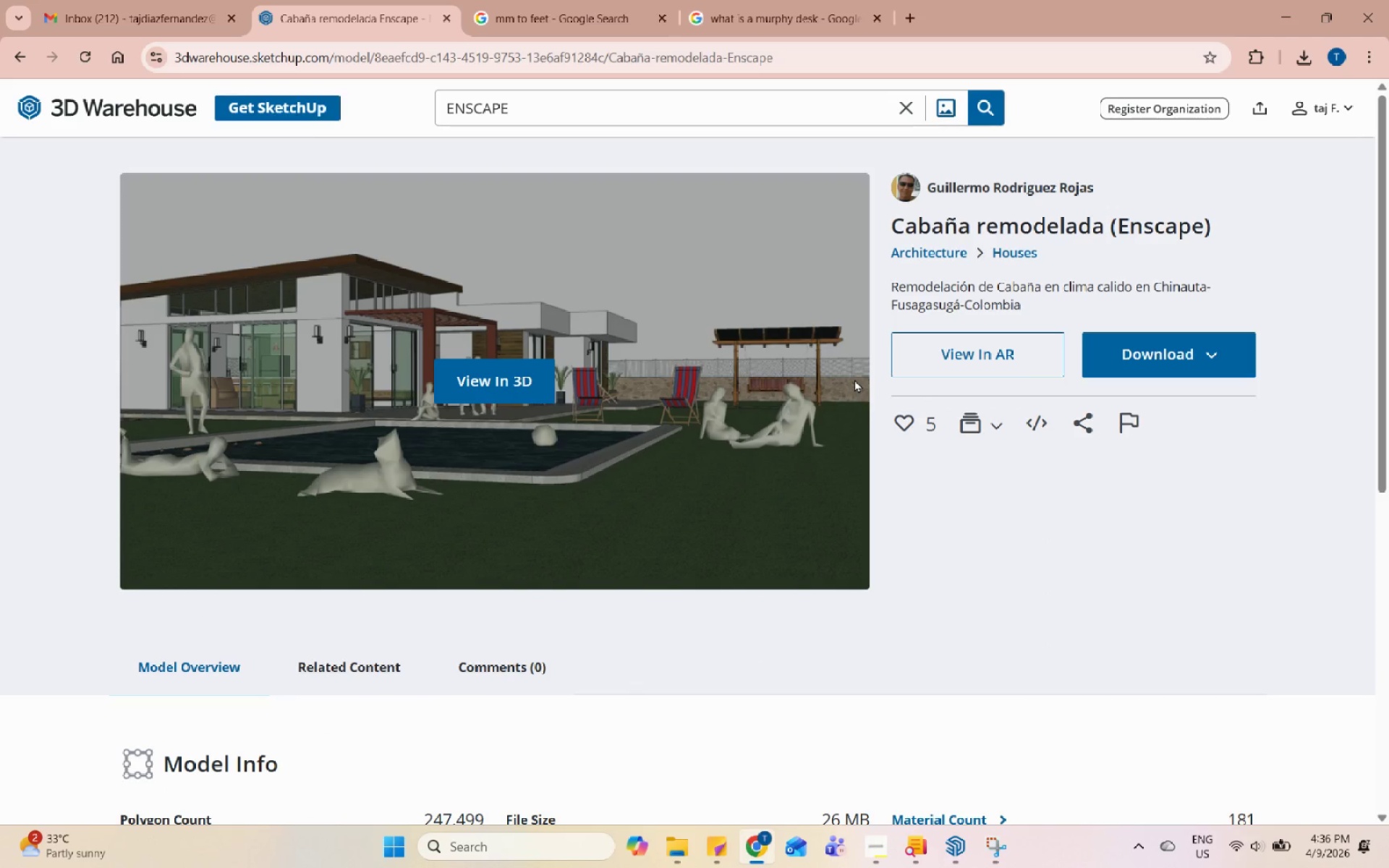 
scroll: coordinate [904, 516], scroll_direction: up, amount: 2.0
 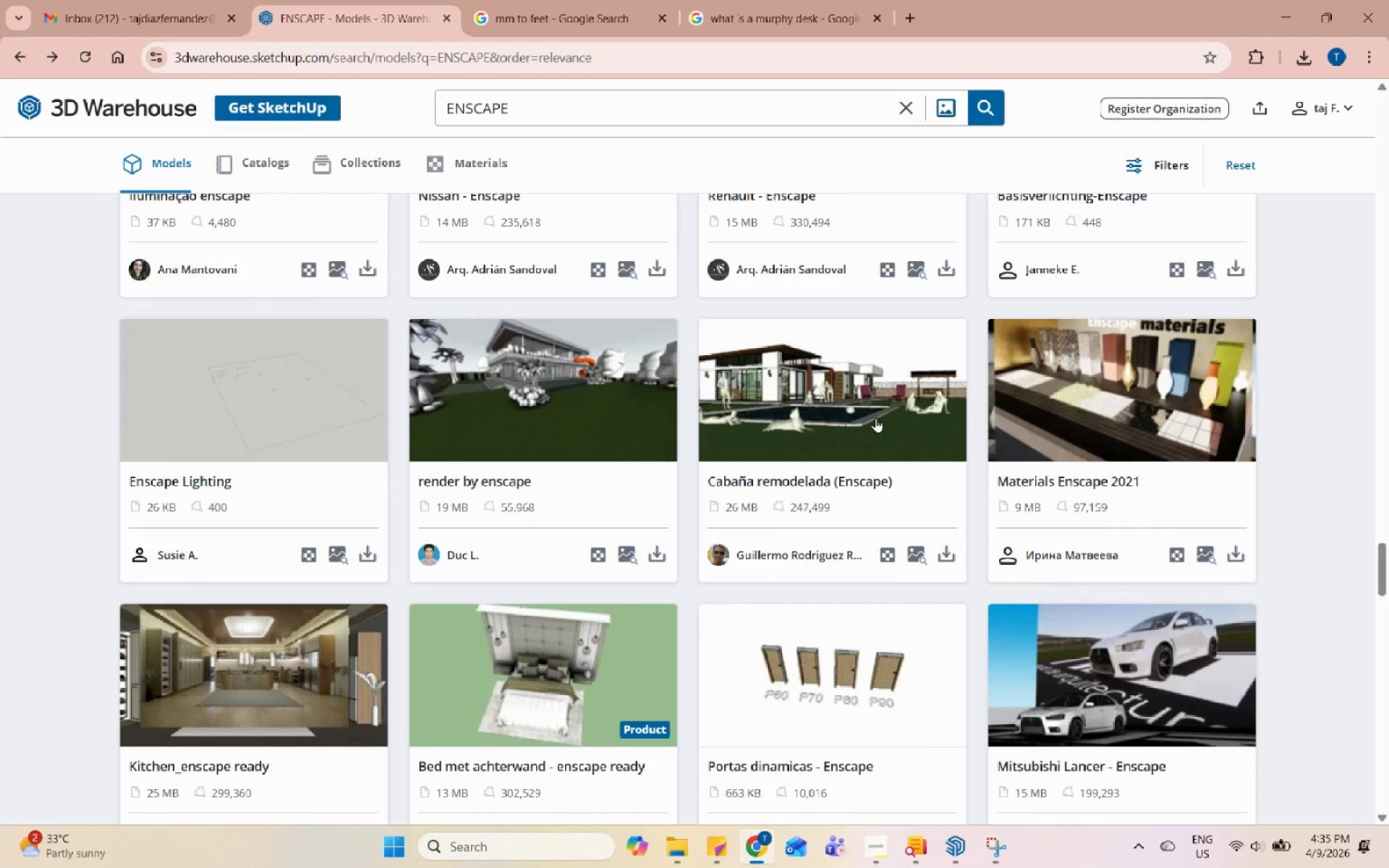 
 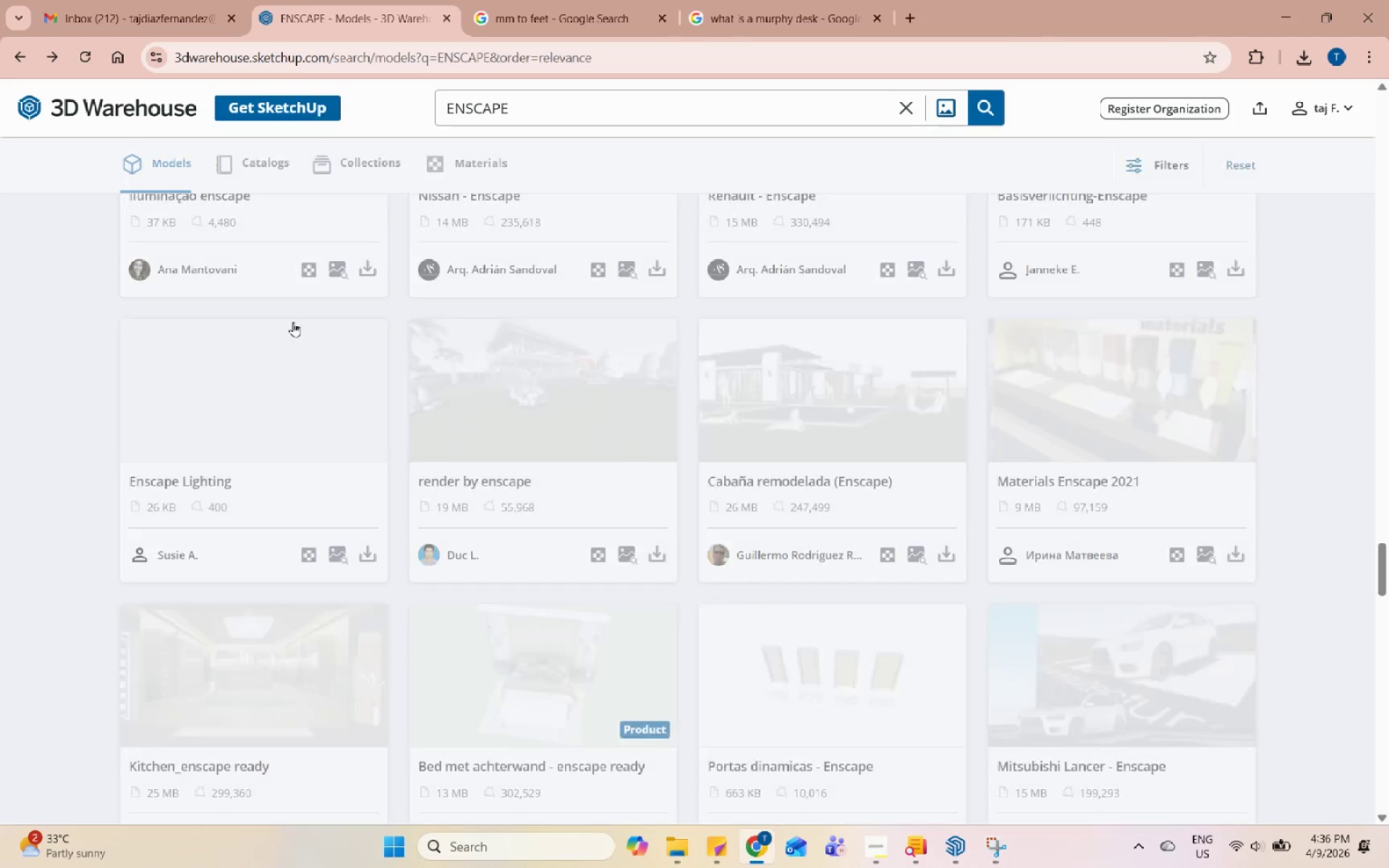 
left_click([543, 396])
 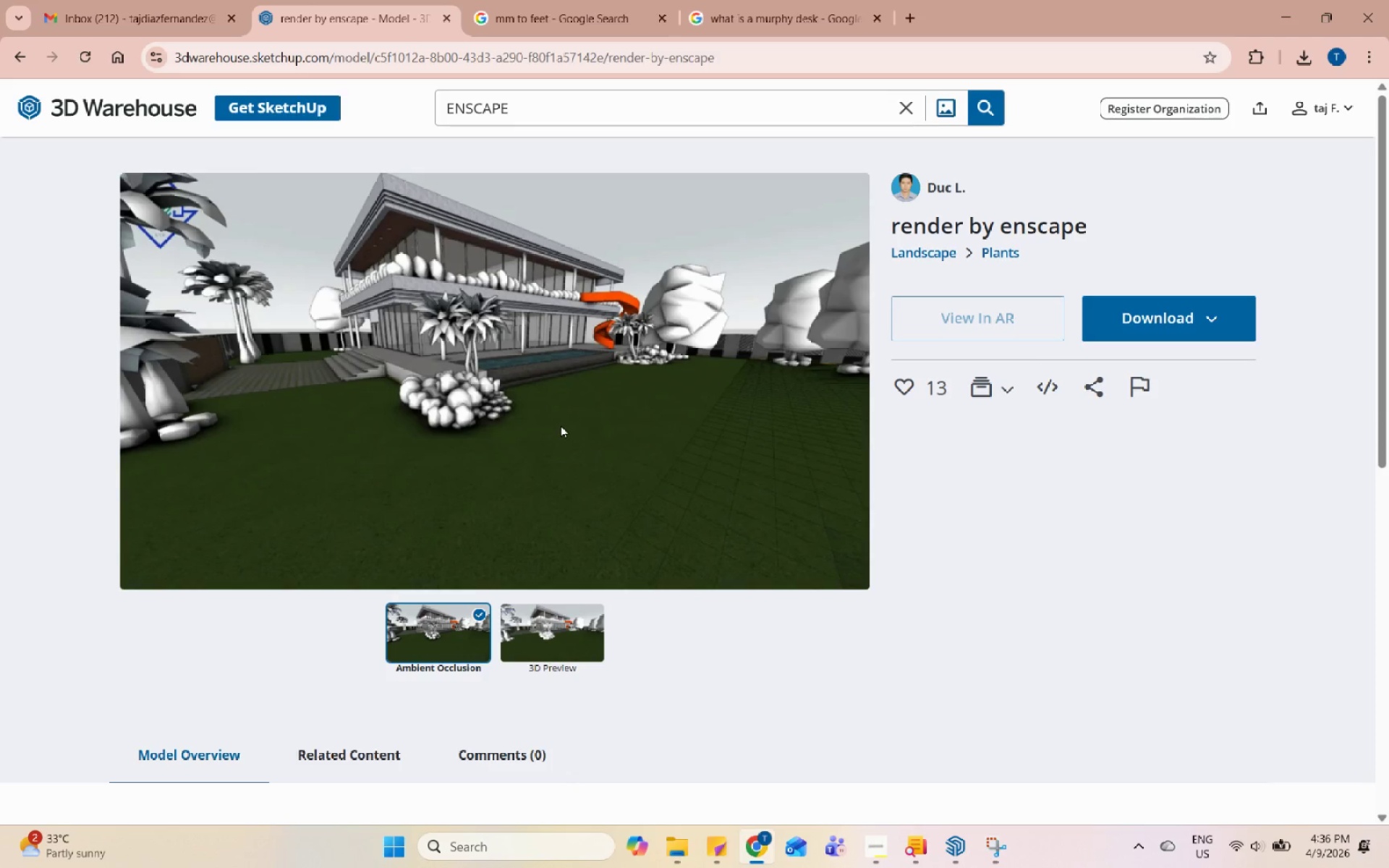 
wait(8.56)
 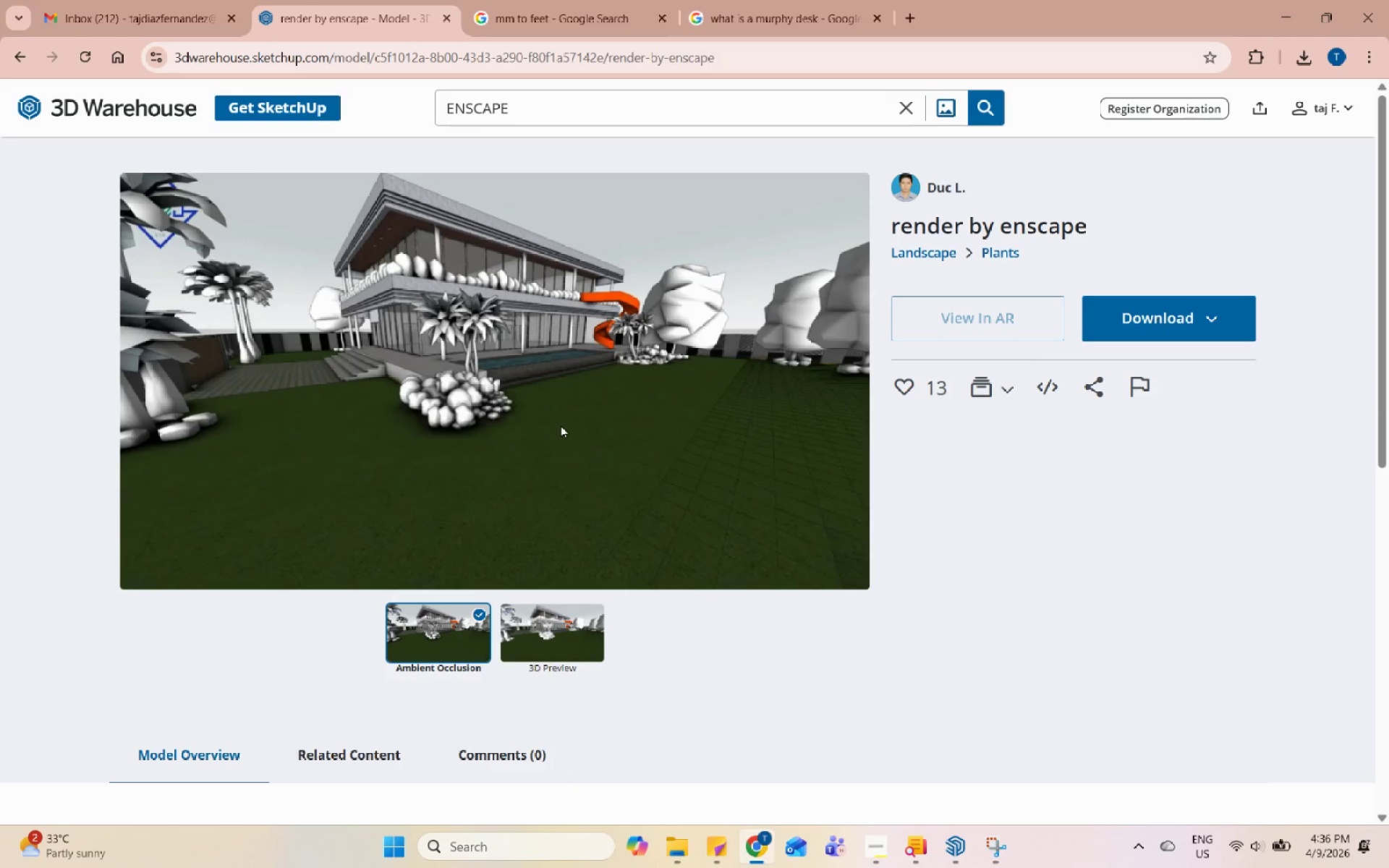 
scroll: coordinate [833, 610], scroll_direction: down, amount: 13.0
 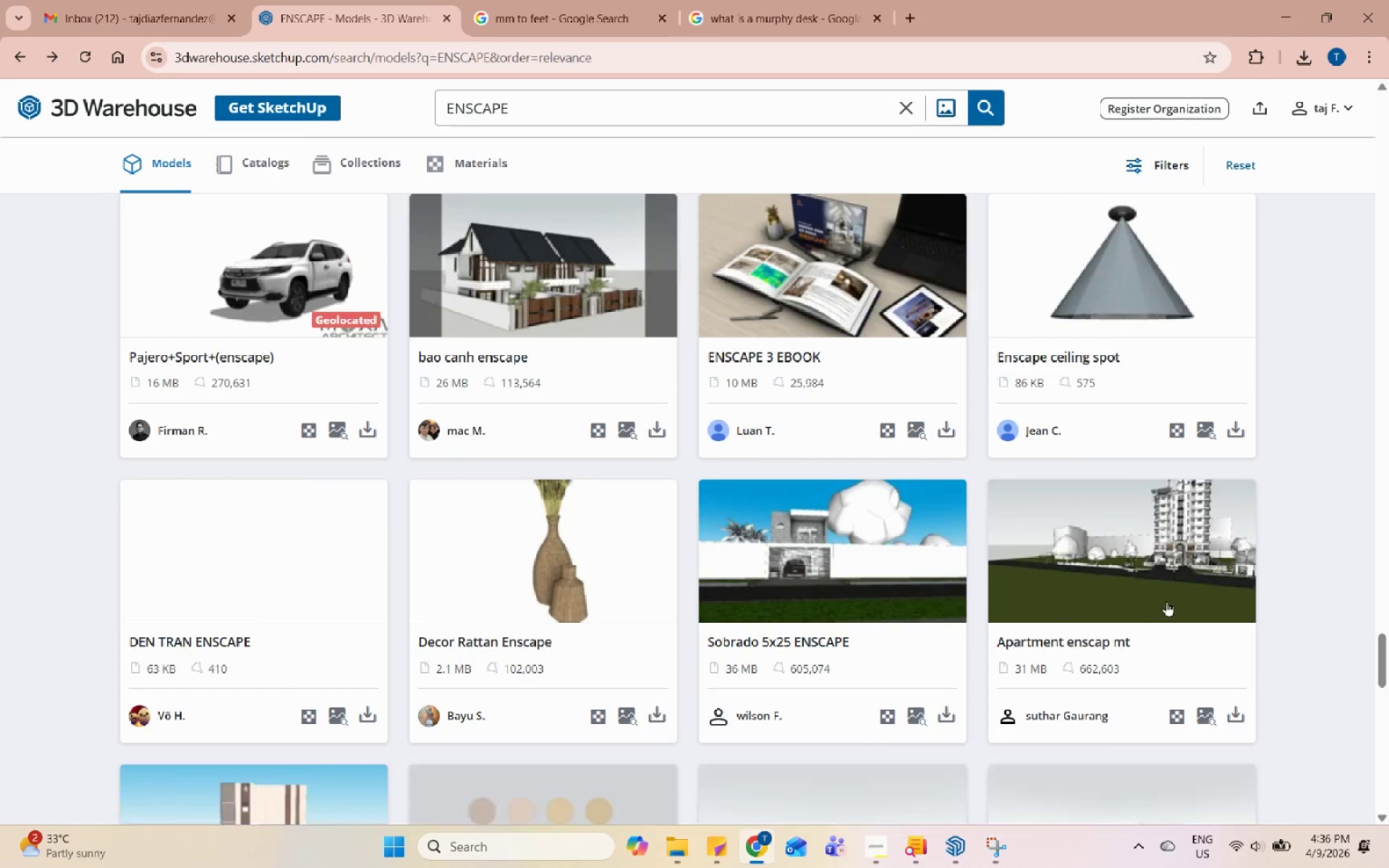 
left_click([1172, 599])
 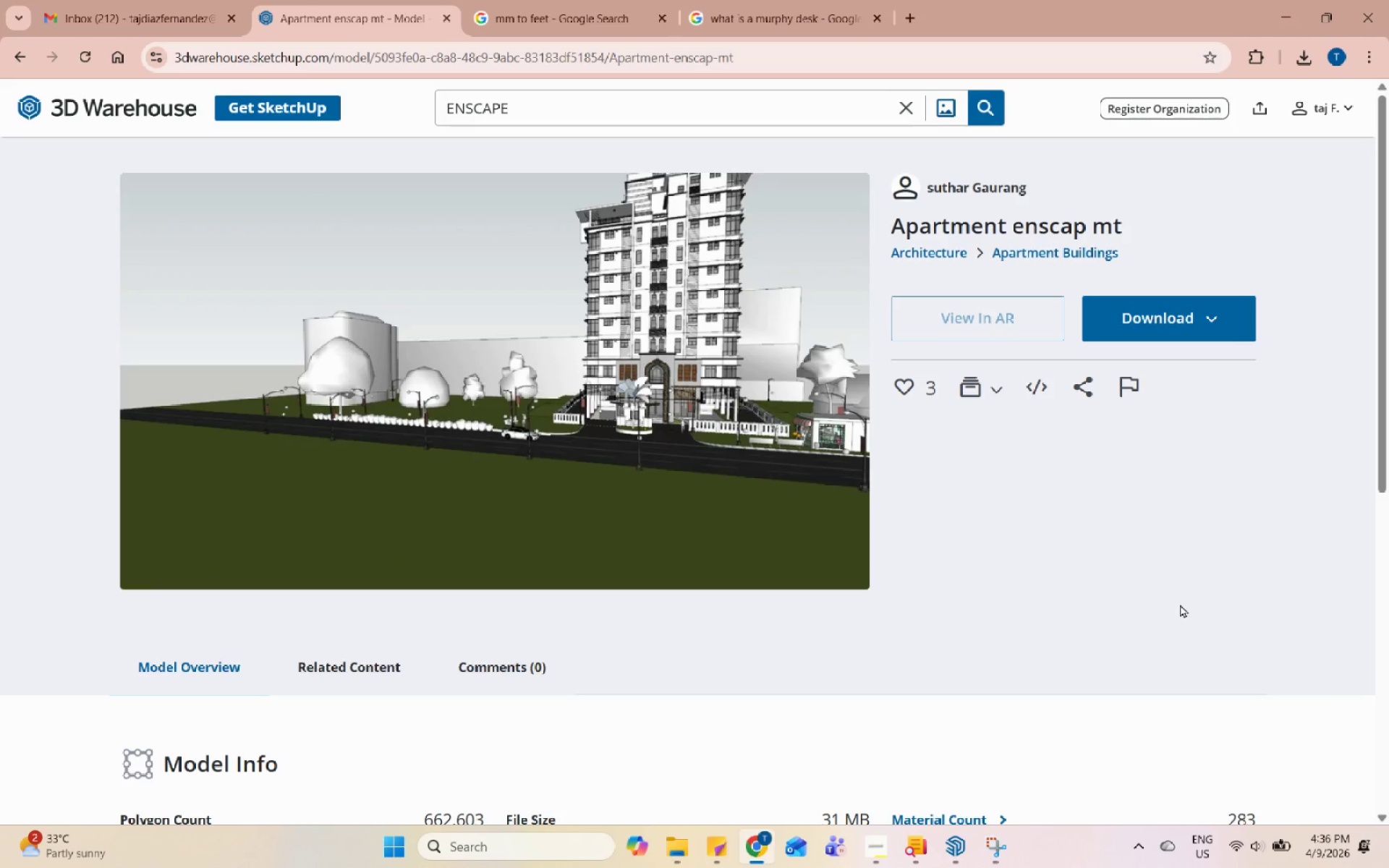 
 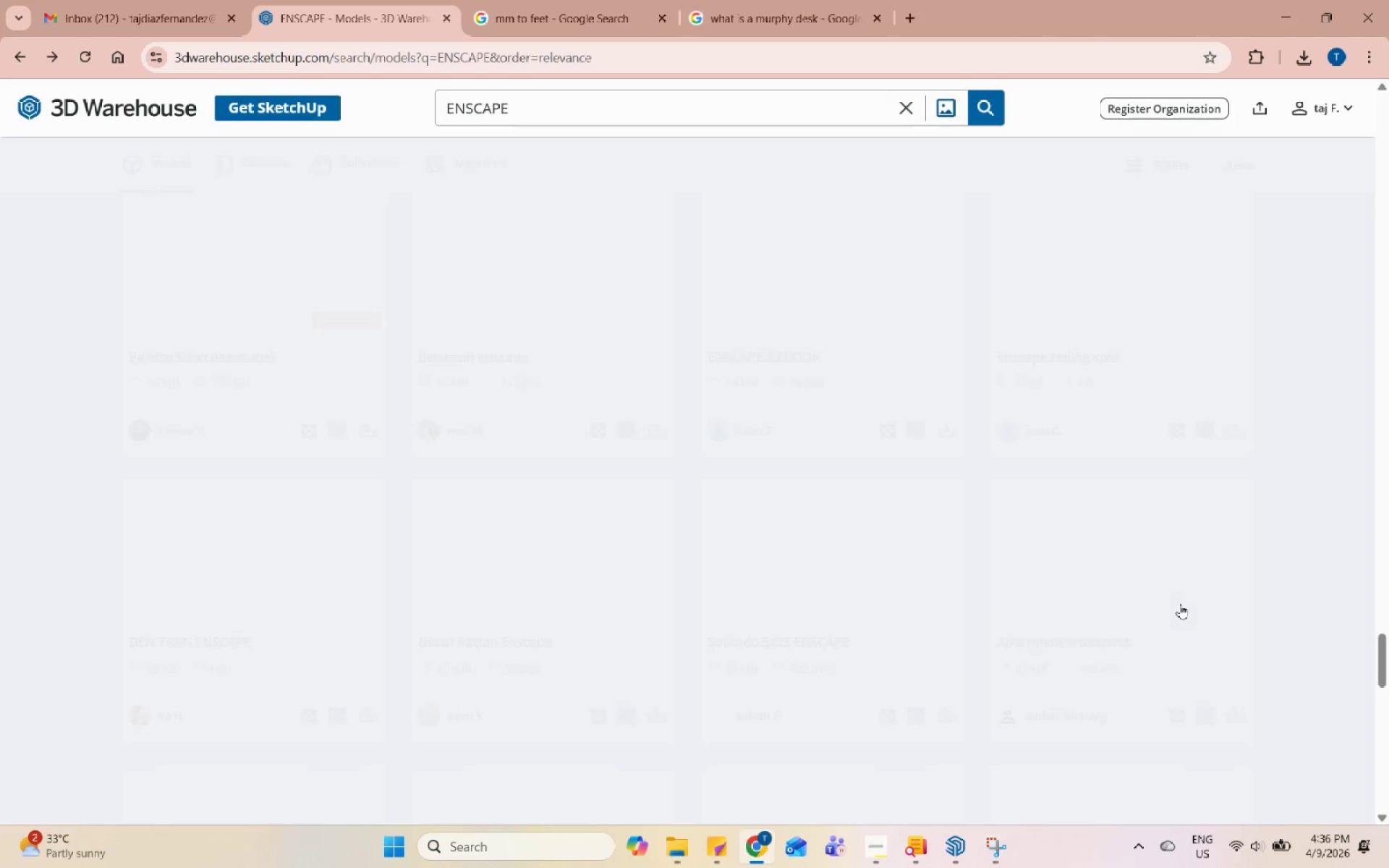 
scroll: coordinate [851, 458], scroll_direction: down, amount: 15.0
 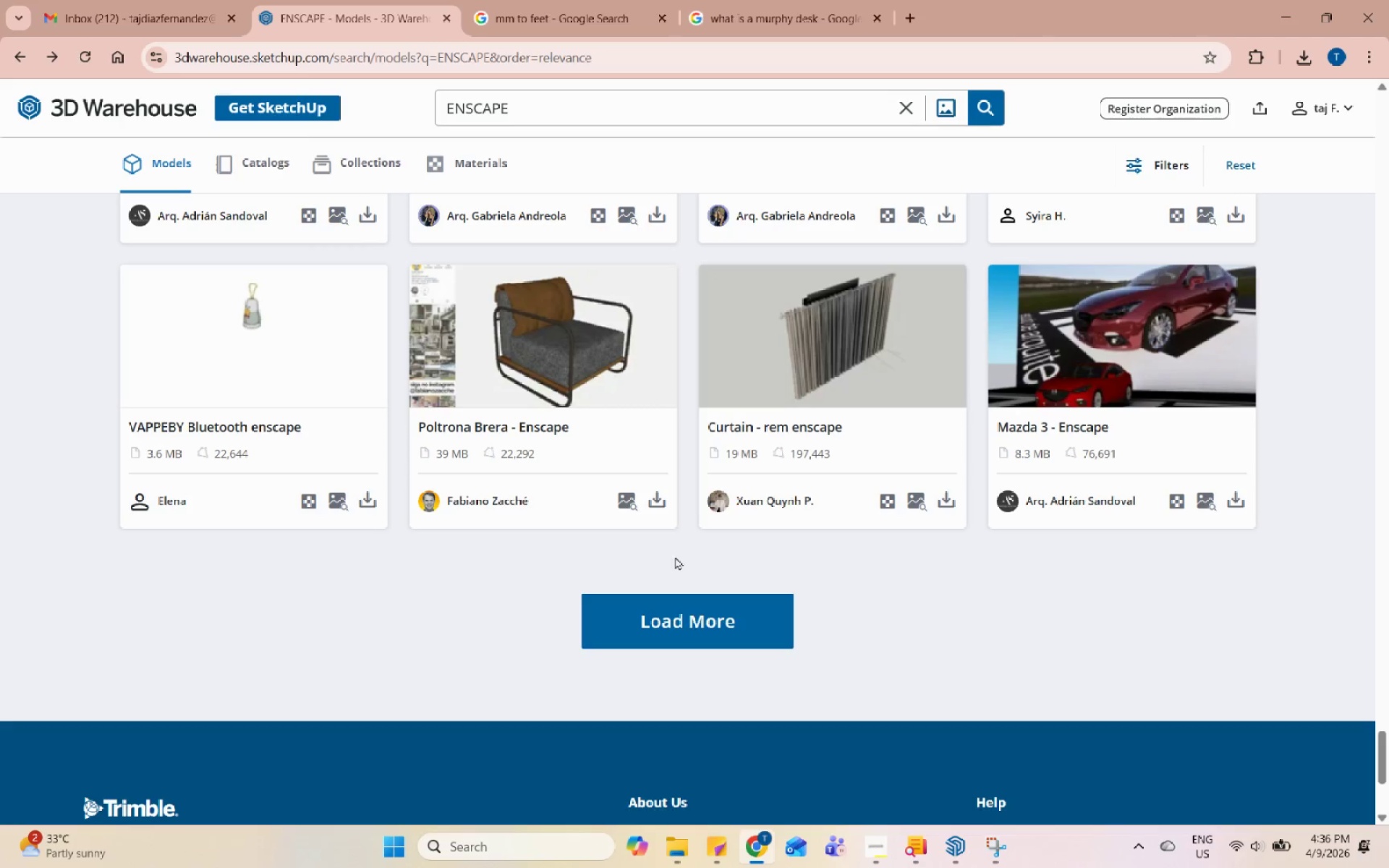 
left_click([628, 591])
 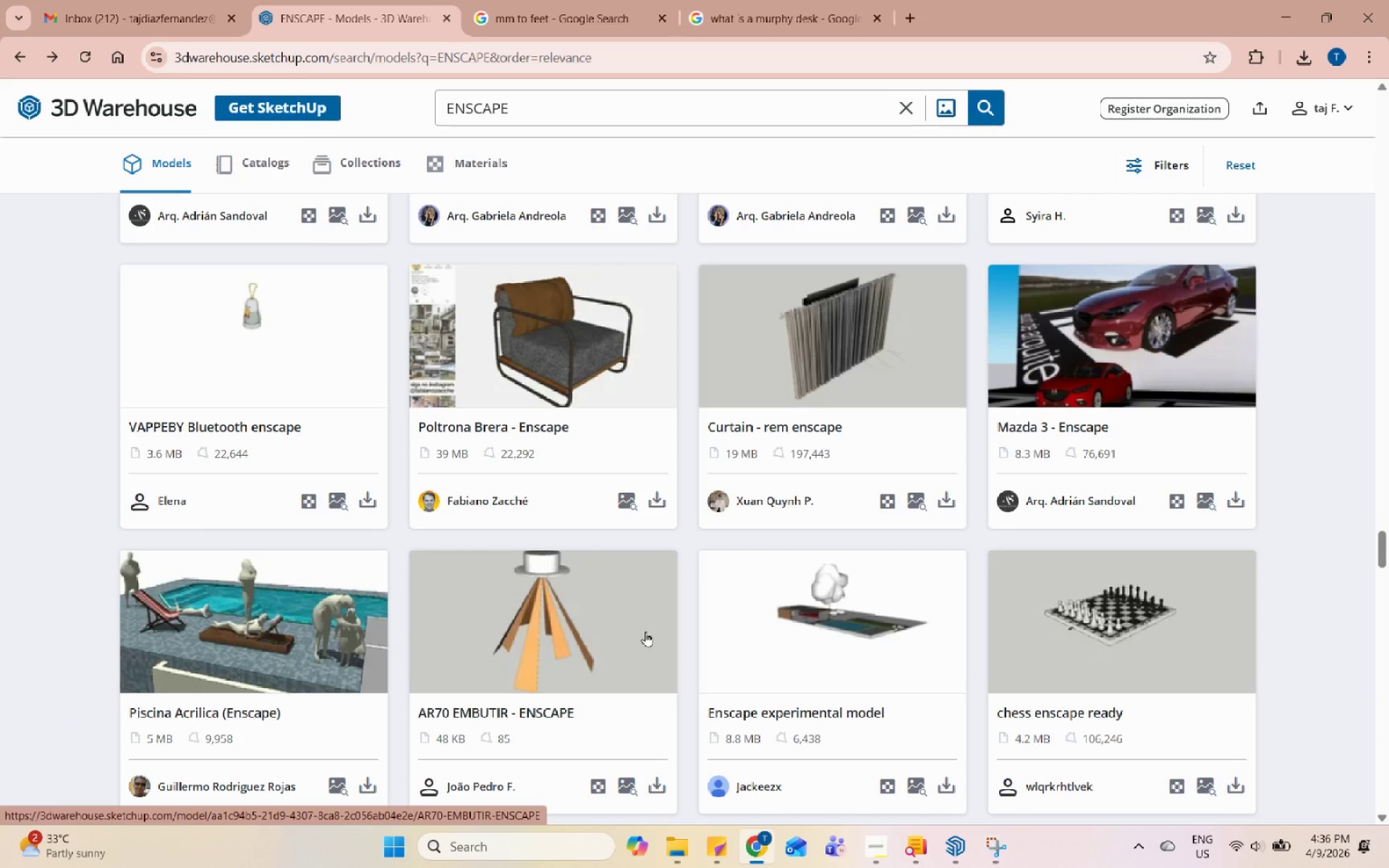 
wait(5.52)
 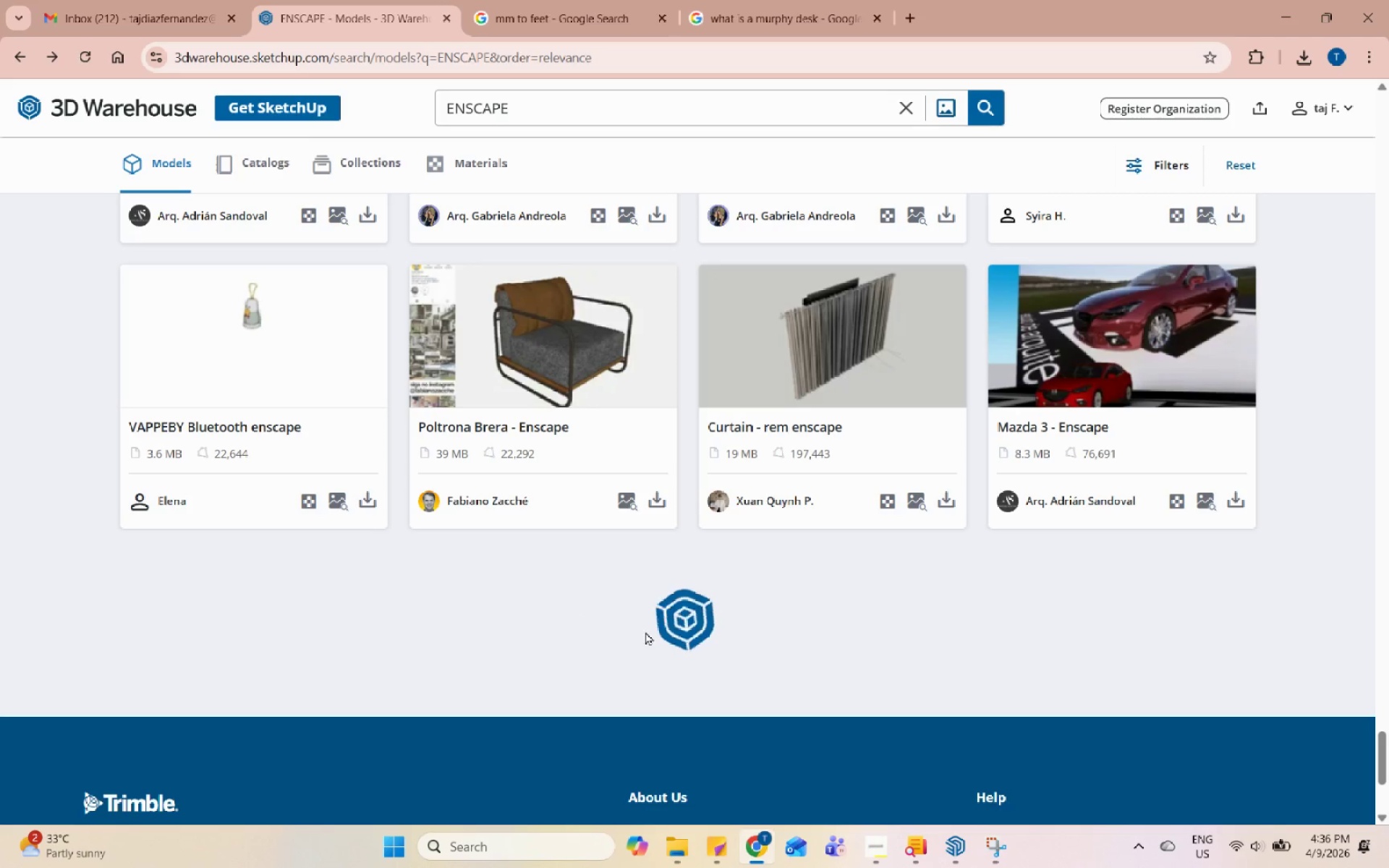 
scroll: coordinate [519, 517], scroll_direction: down, amount: 37.0
 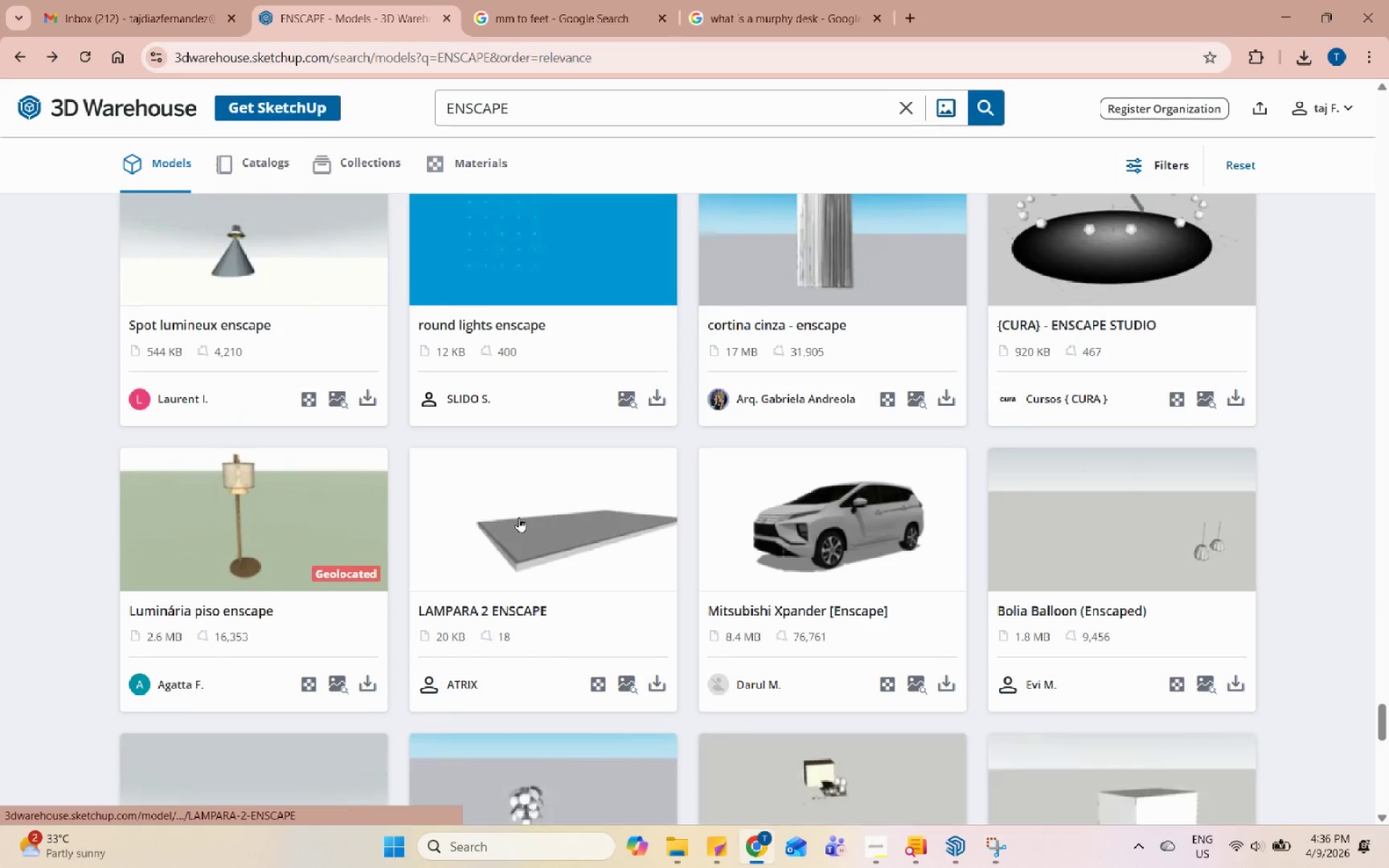 
scroll: coordinate [519, 517], scroll_direction: up, amount: 1.0
 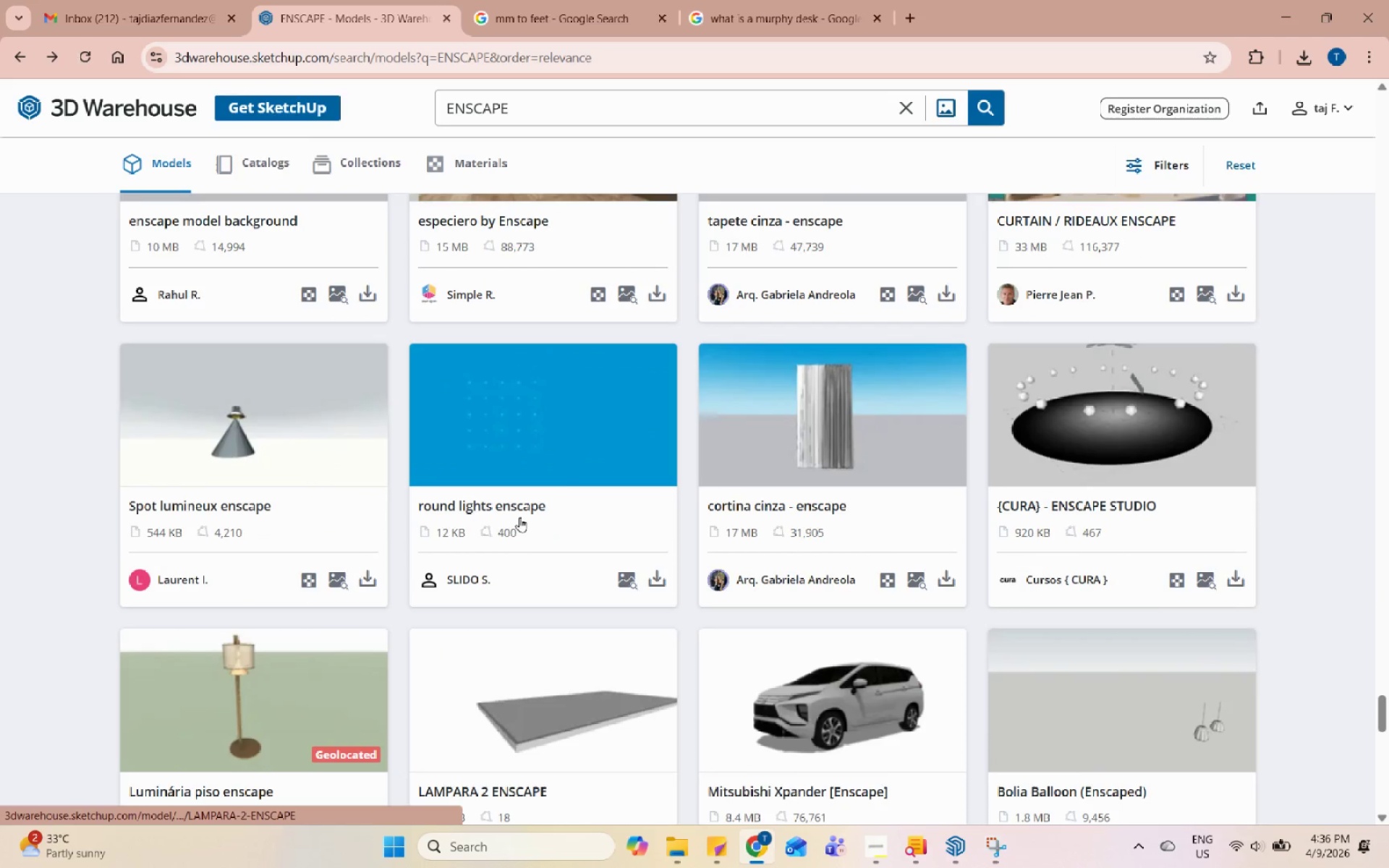 
scroll: coordinate [530, 543], scroll_direction: down, amount: 11.0
 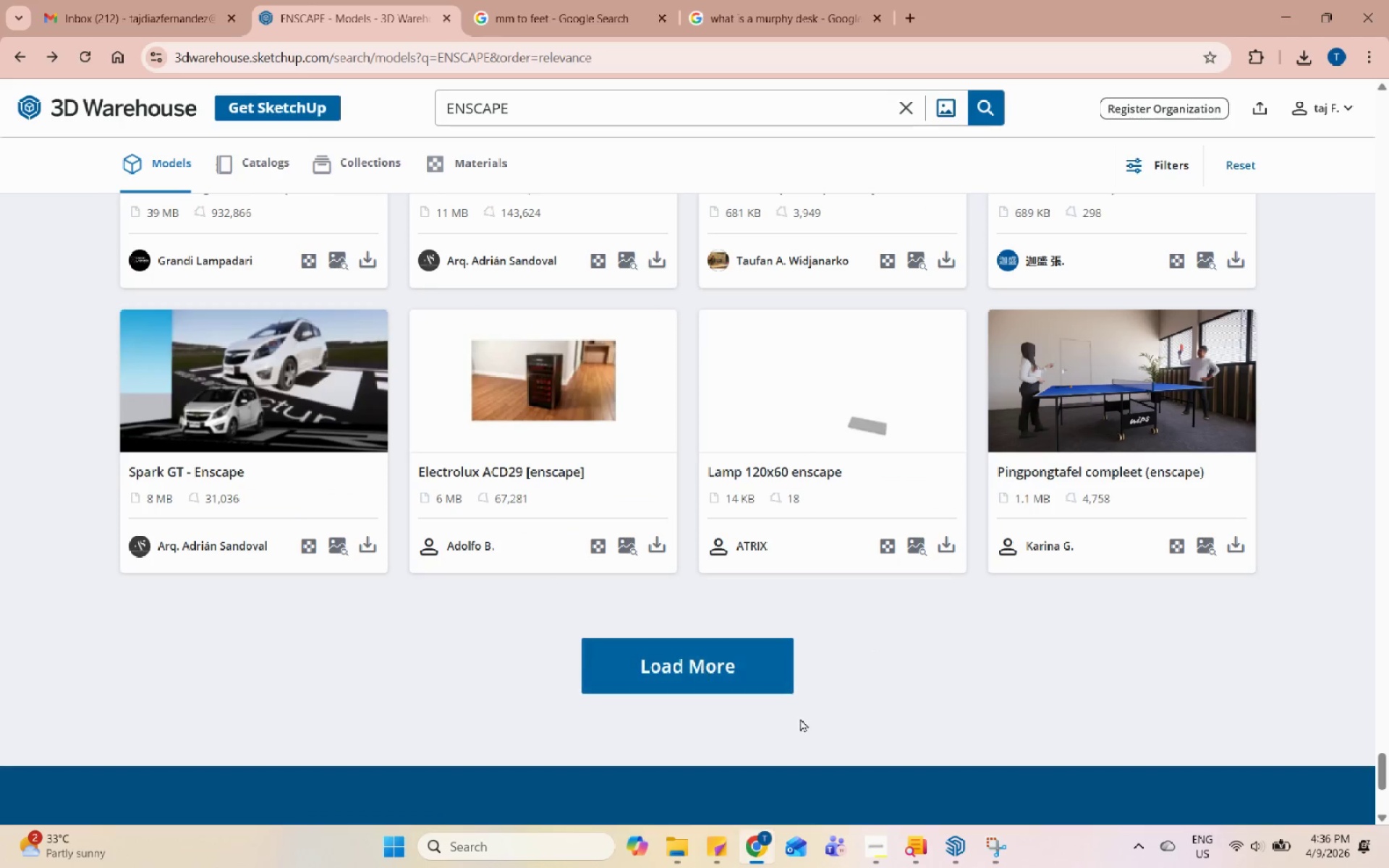 
left_click([729, 695])
 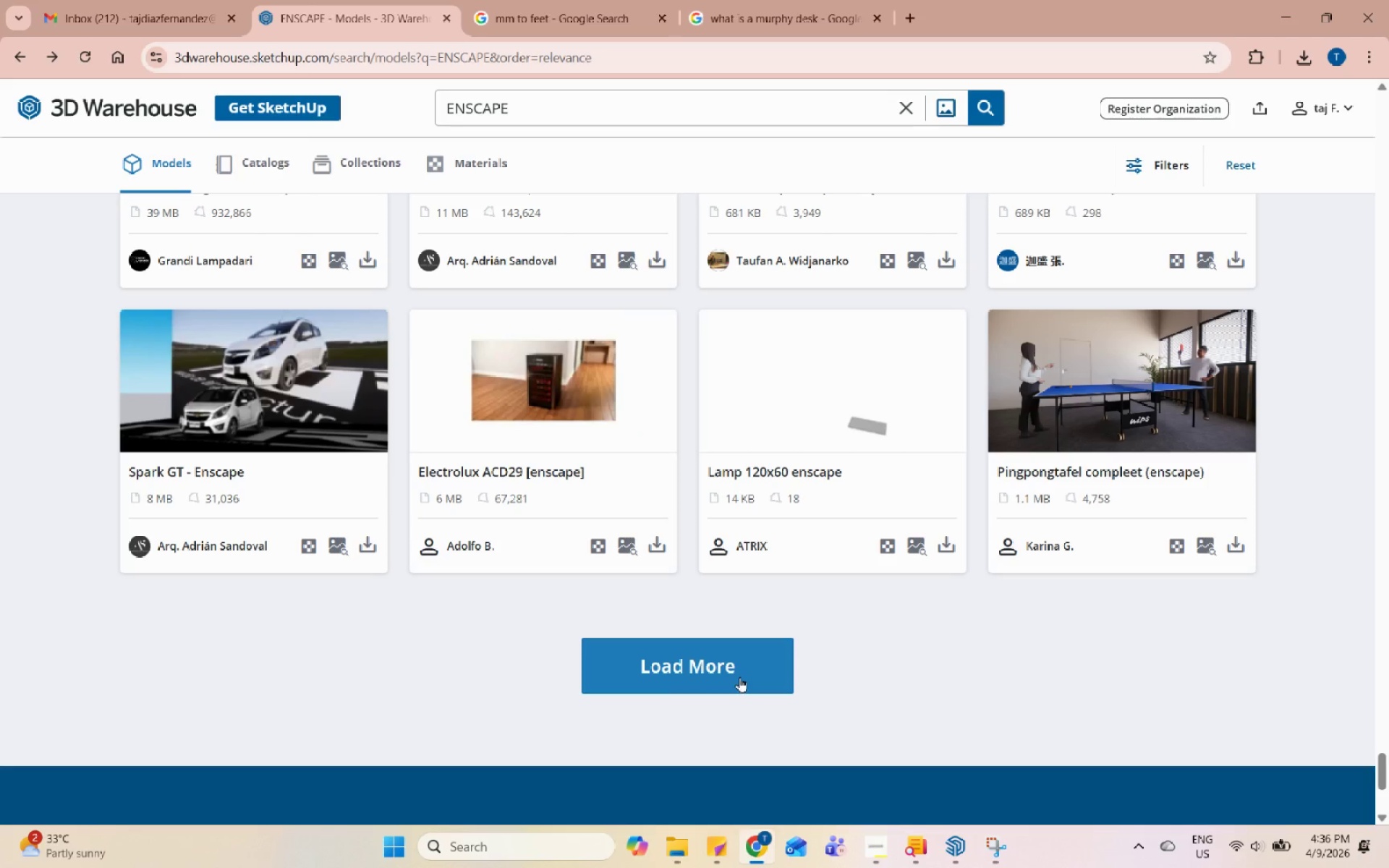 
left_click([739, 677])
 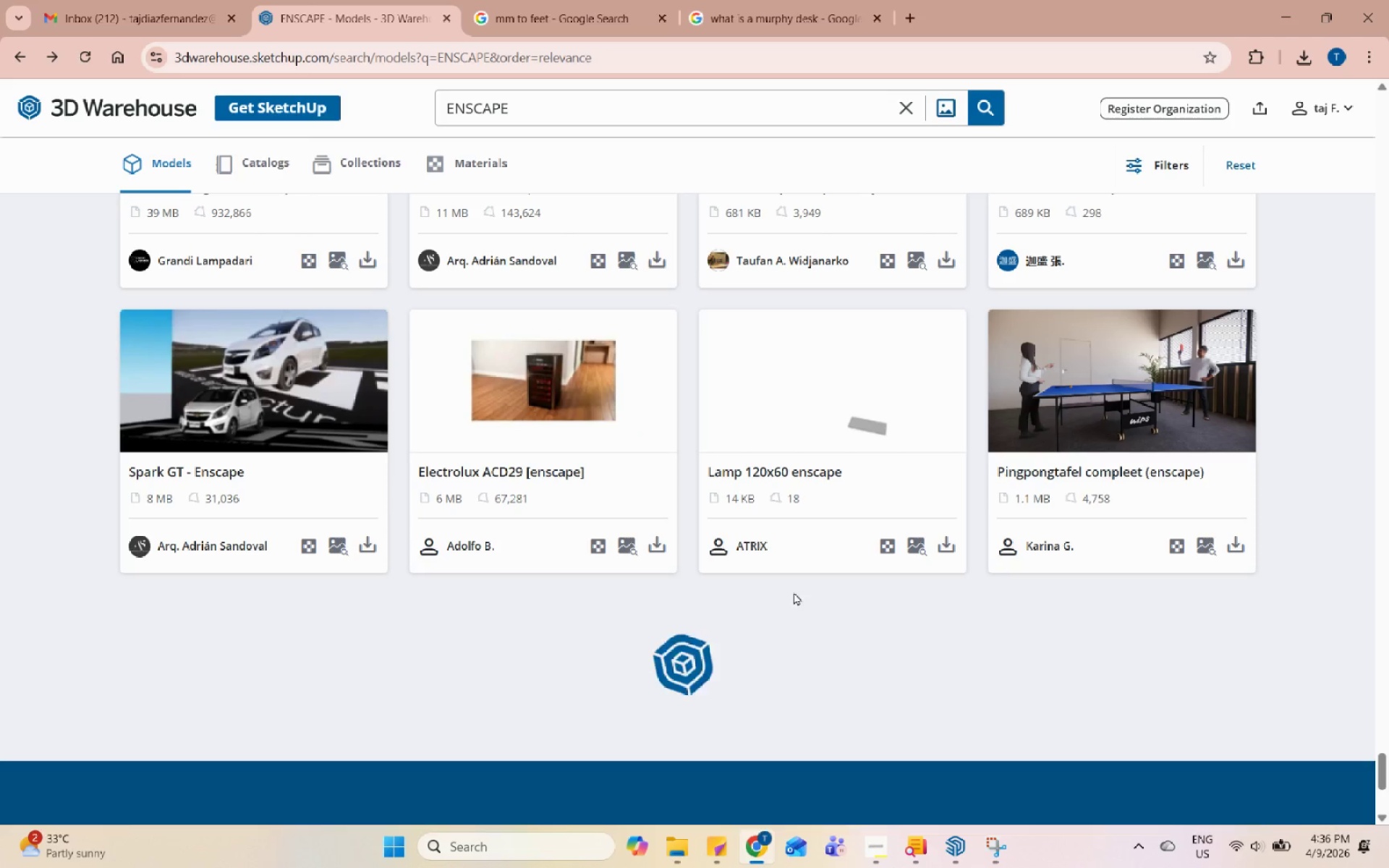 
scroll: coordinate [786, 610], scroll_direction: down, amount: 25.0
 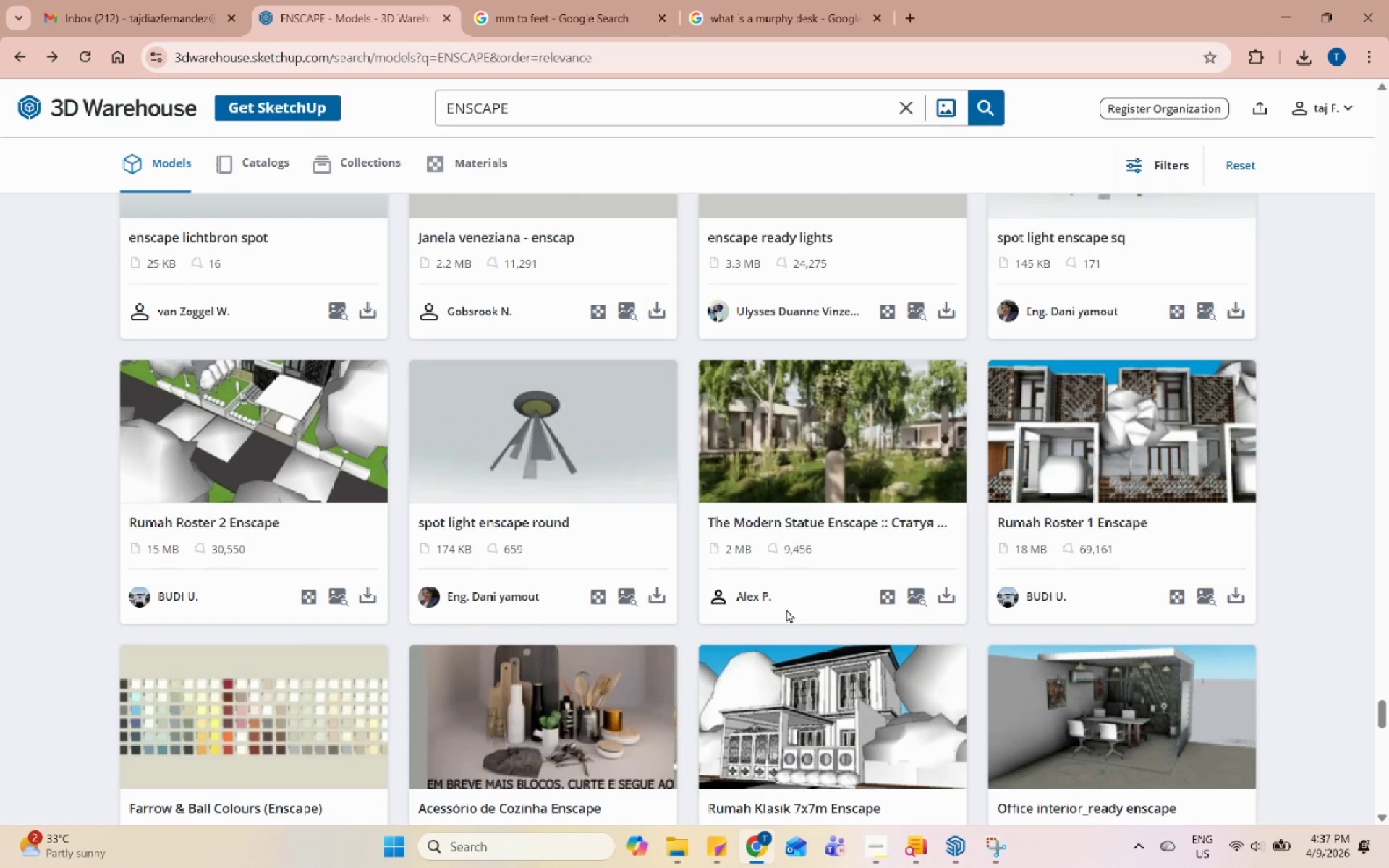 
left_click([864, 483])
 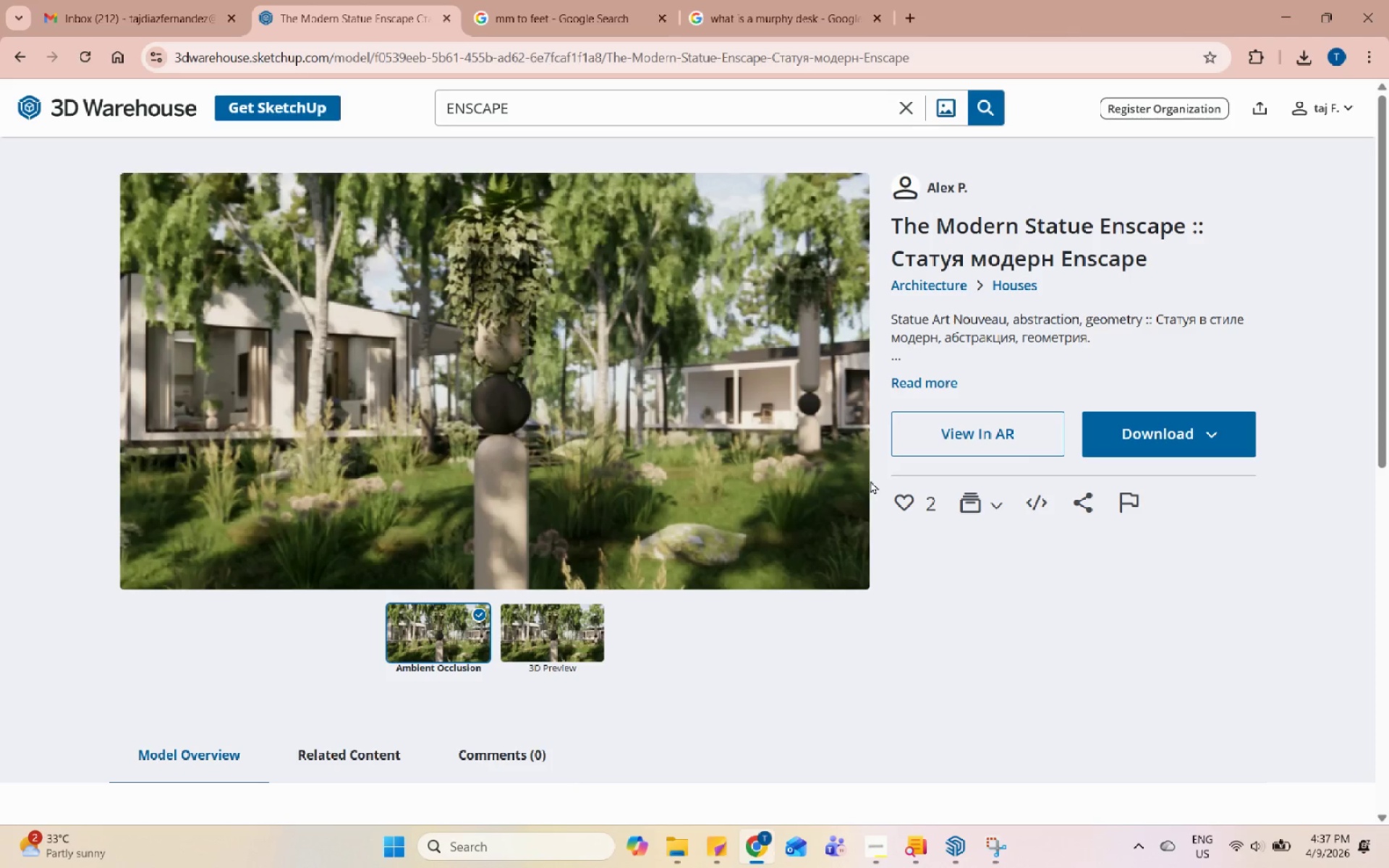 
wait(11.48)
 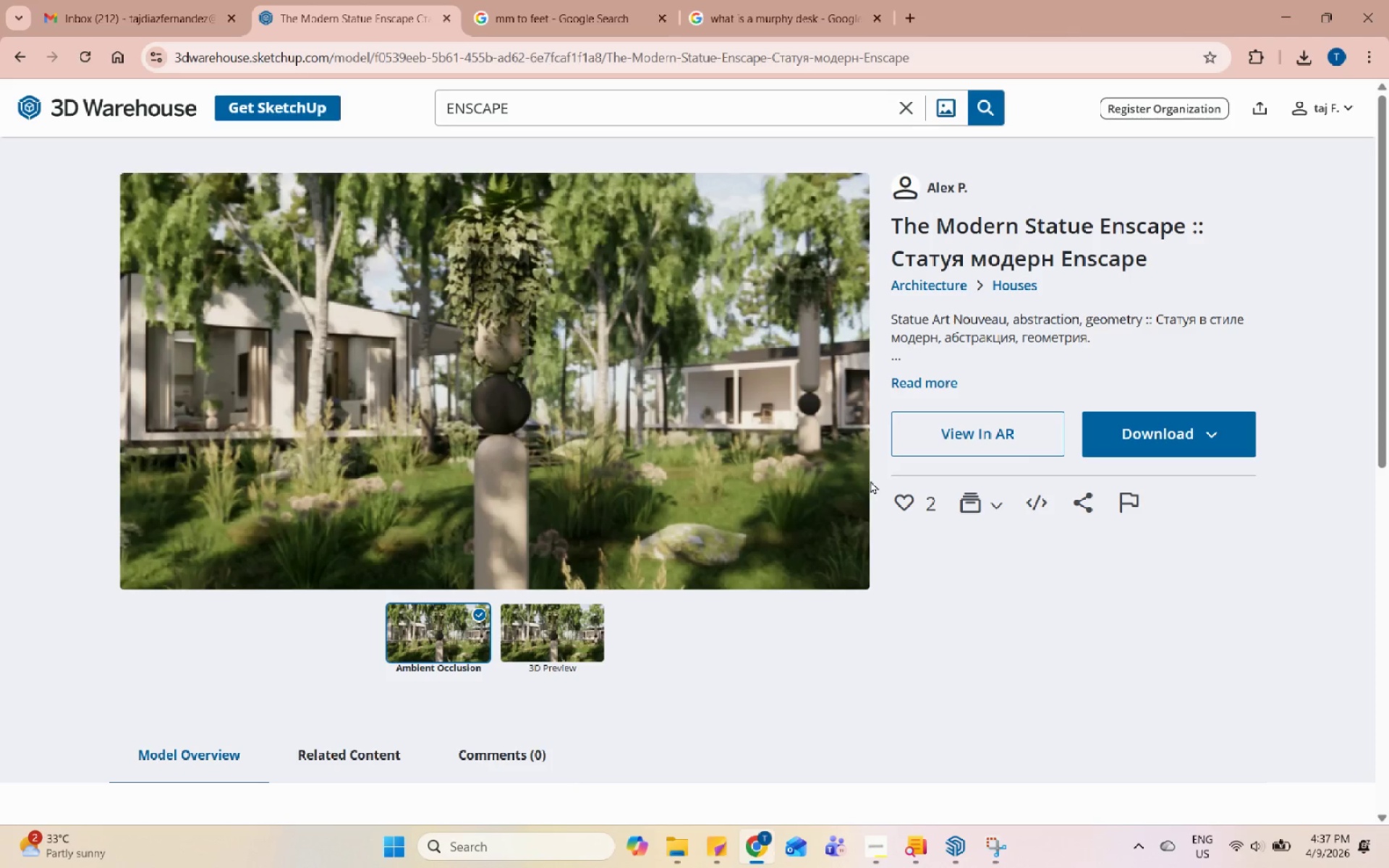 
left_click([326, 467])
 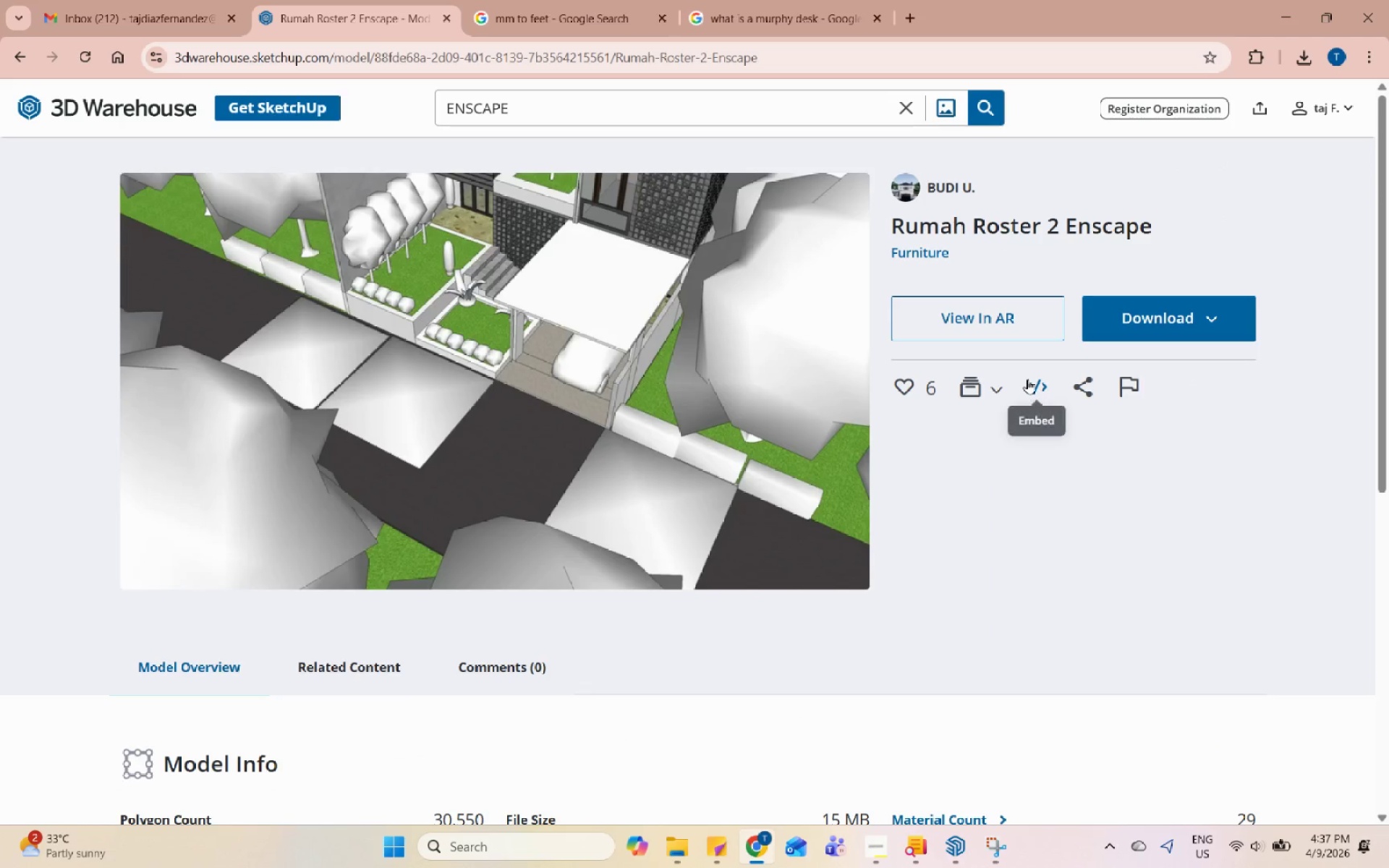 
left_click([498, 372])
 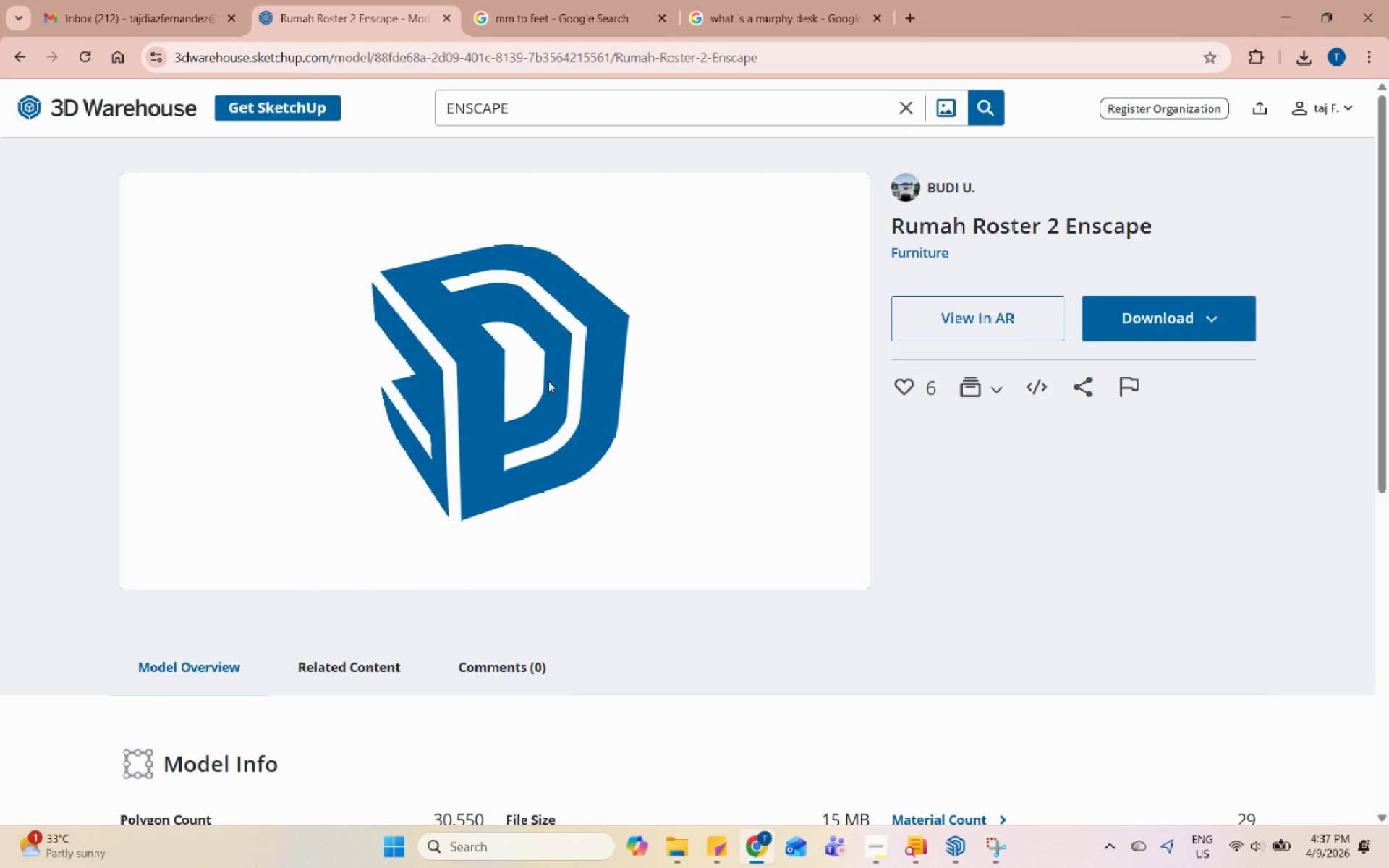 
wait(5.22)
 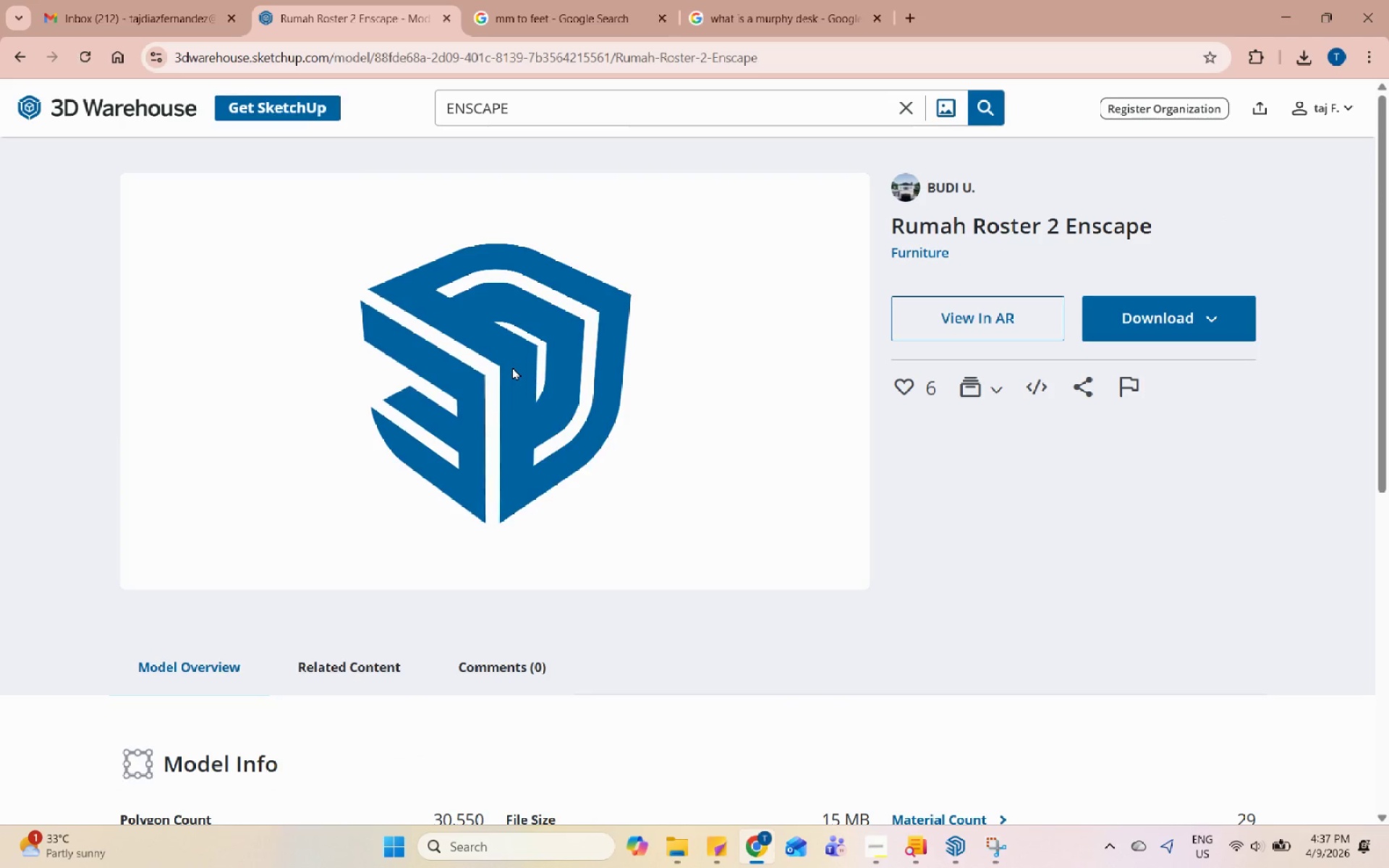 
left_click([954, 866])
 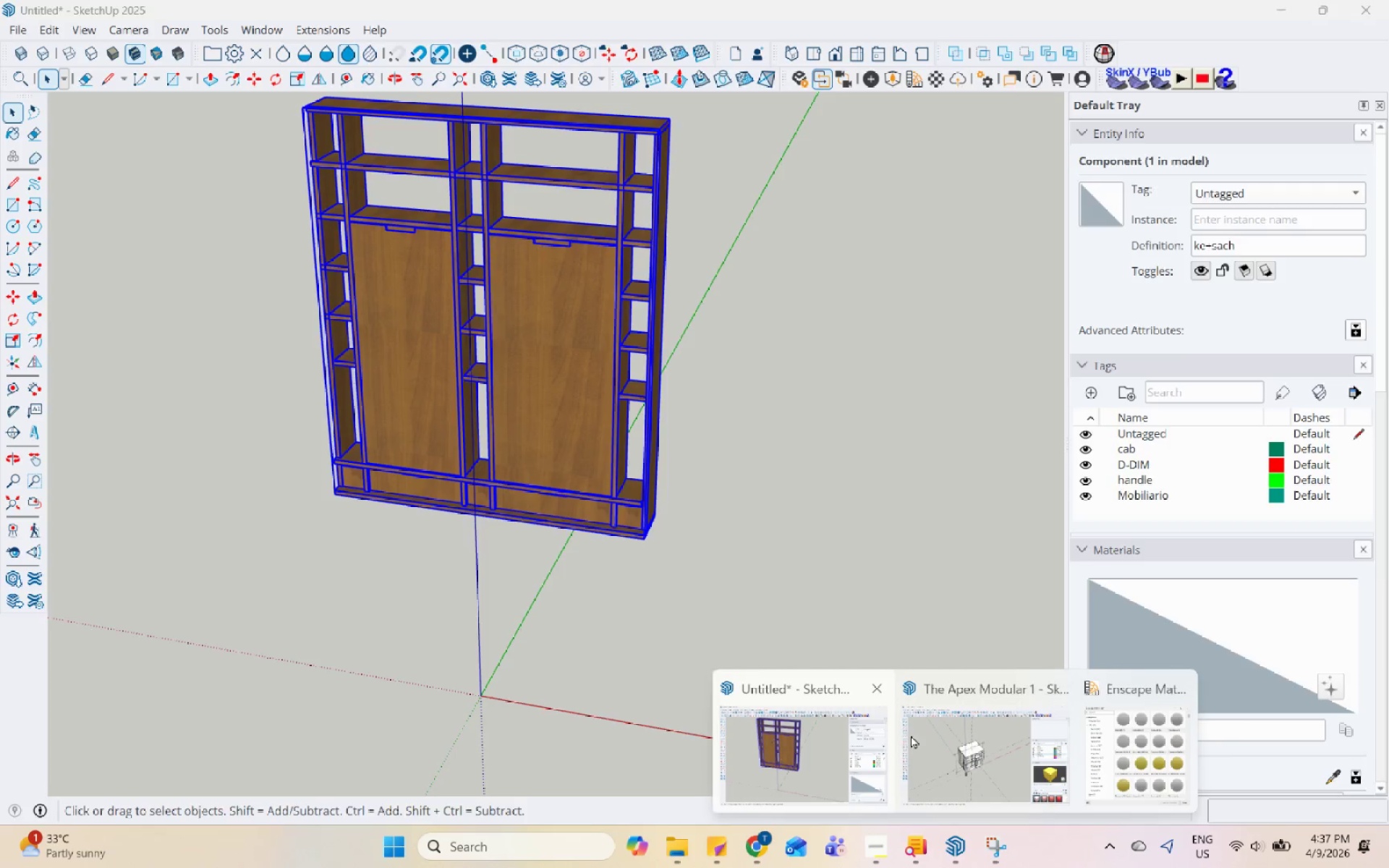 
left_click([1033, 735])
 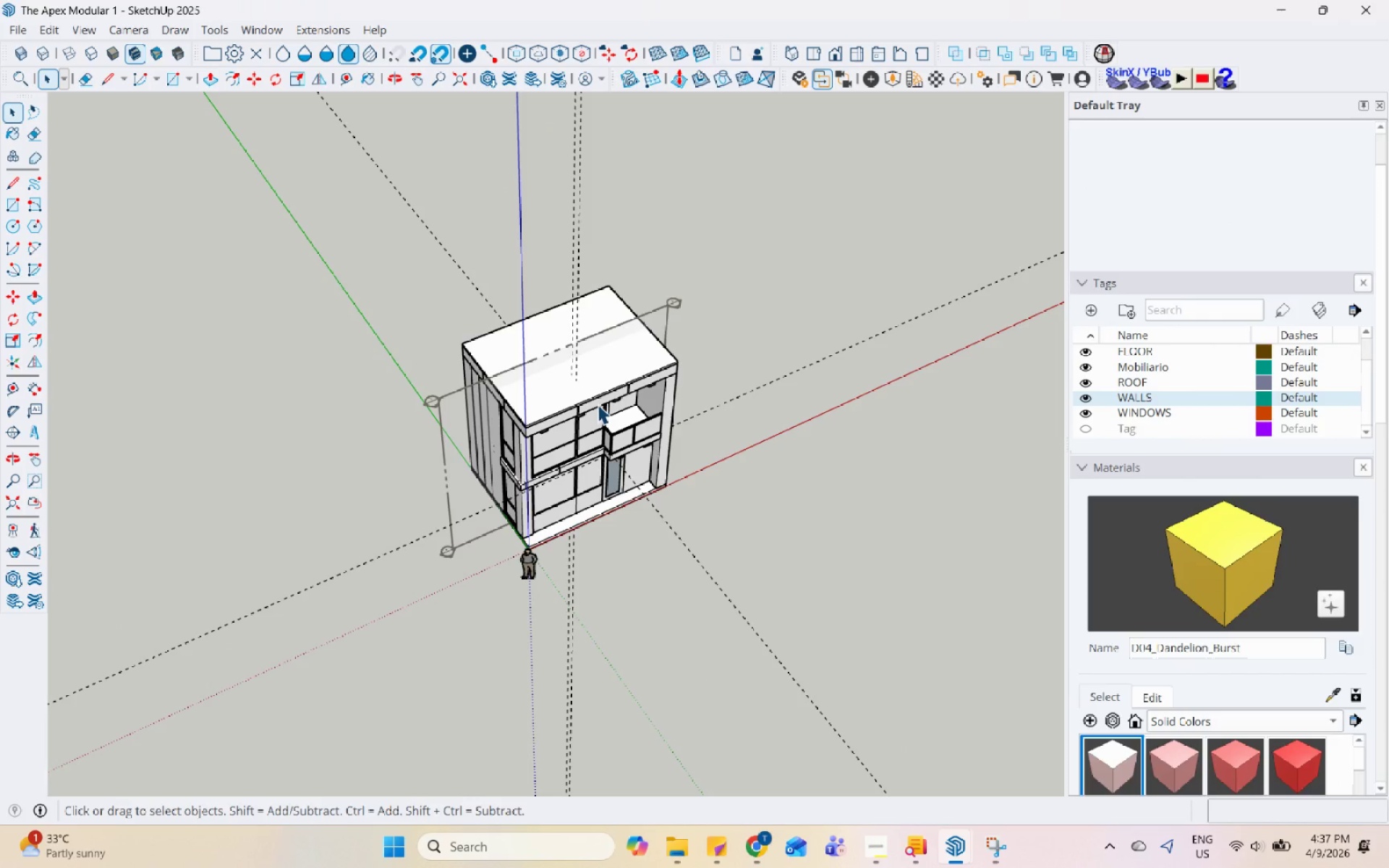 
scroll: coordinate [459, 308], scroll_direction: up, amount: 2.0
 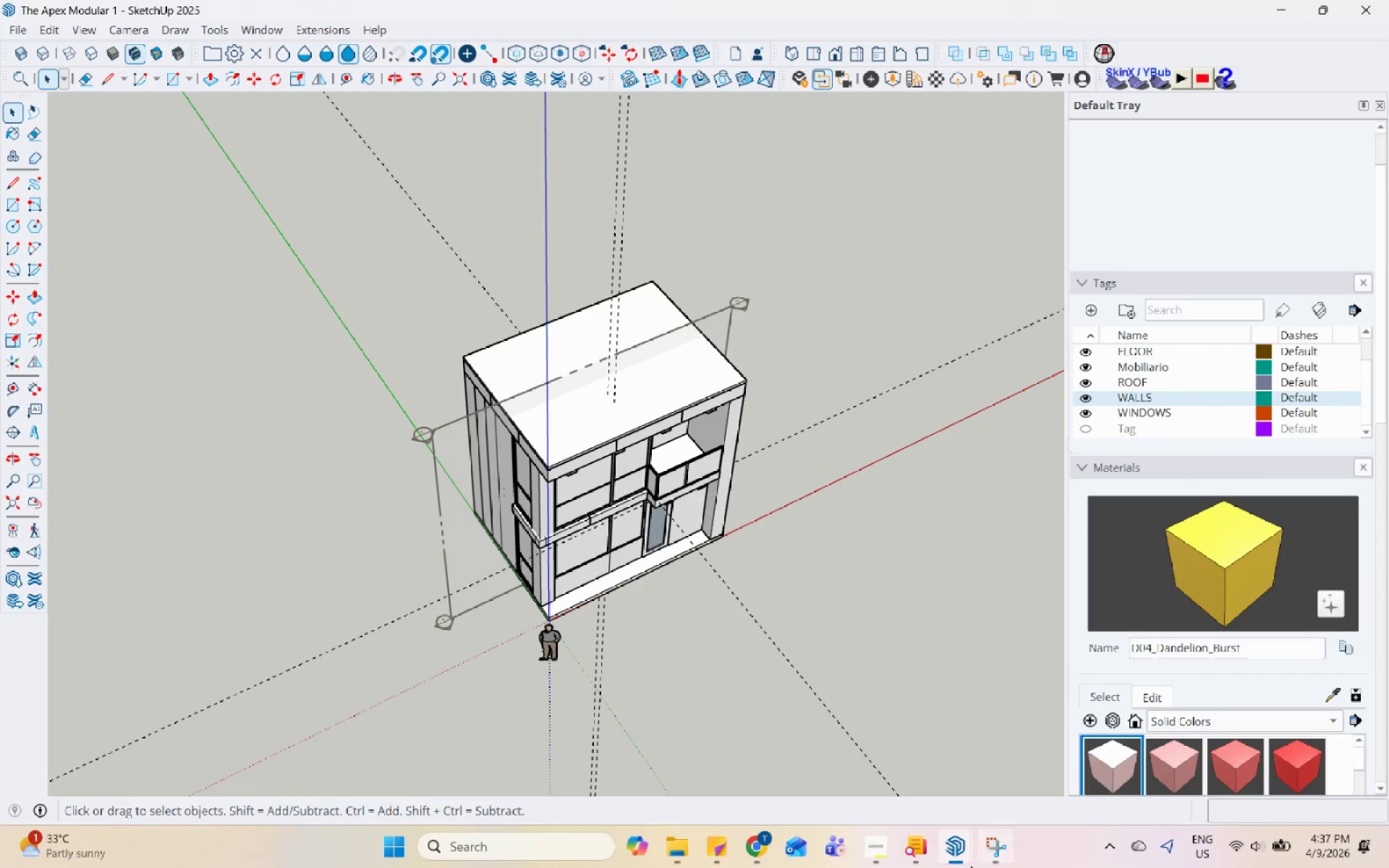 
left_click([967, 863])
 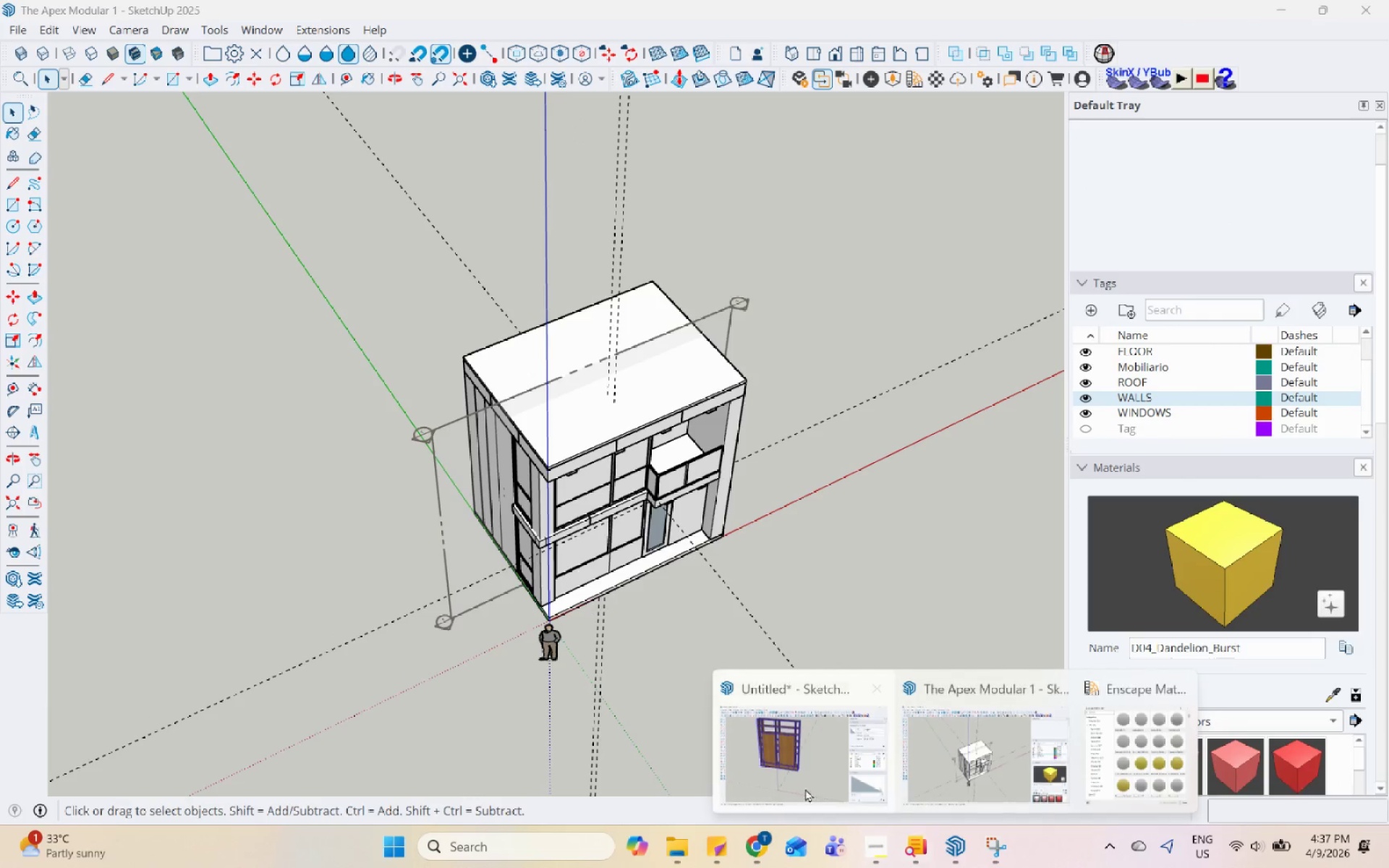 
left_click([799, 781])
 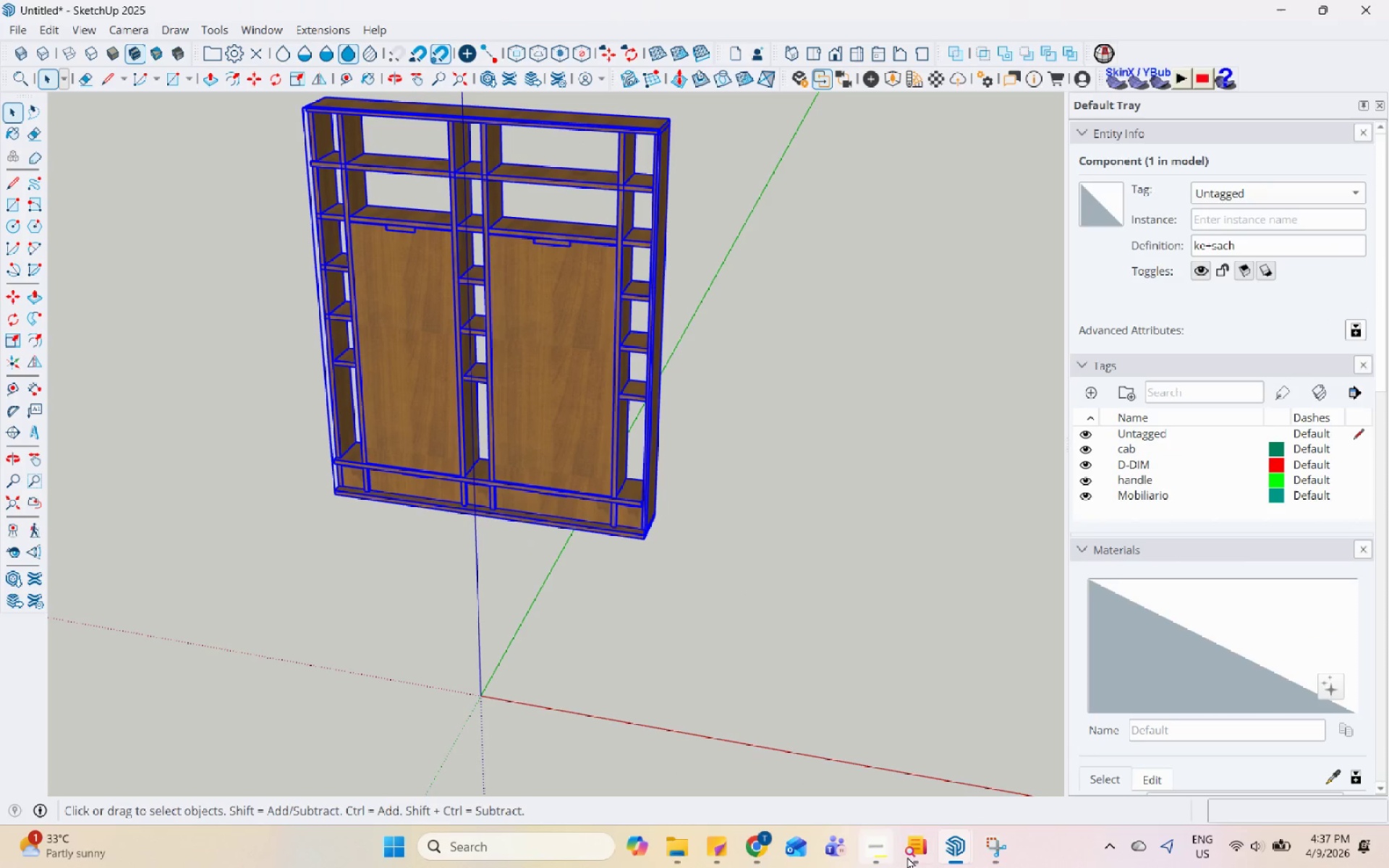 
left_click([959, 856])
 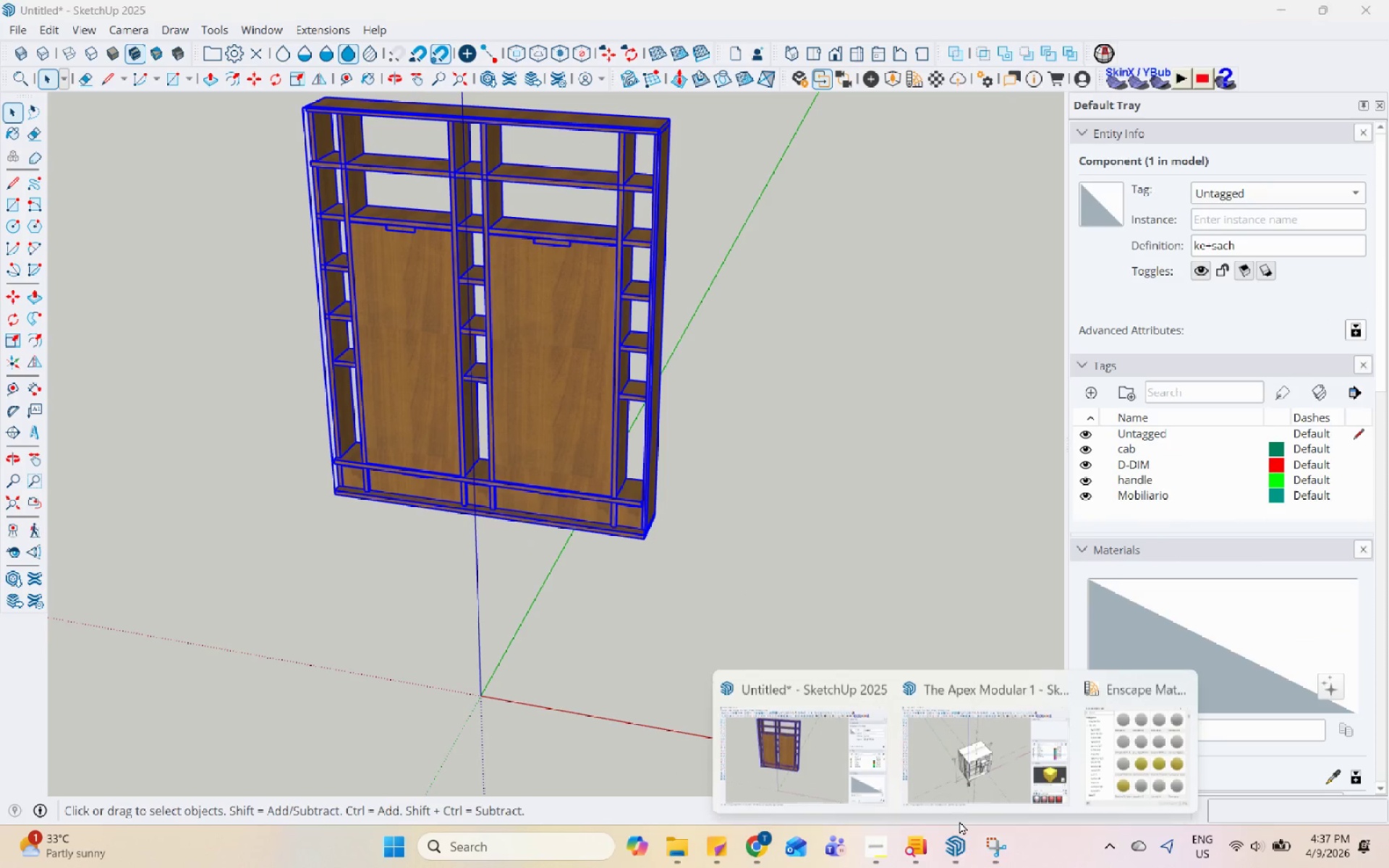 
left_click([966, 754])
 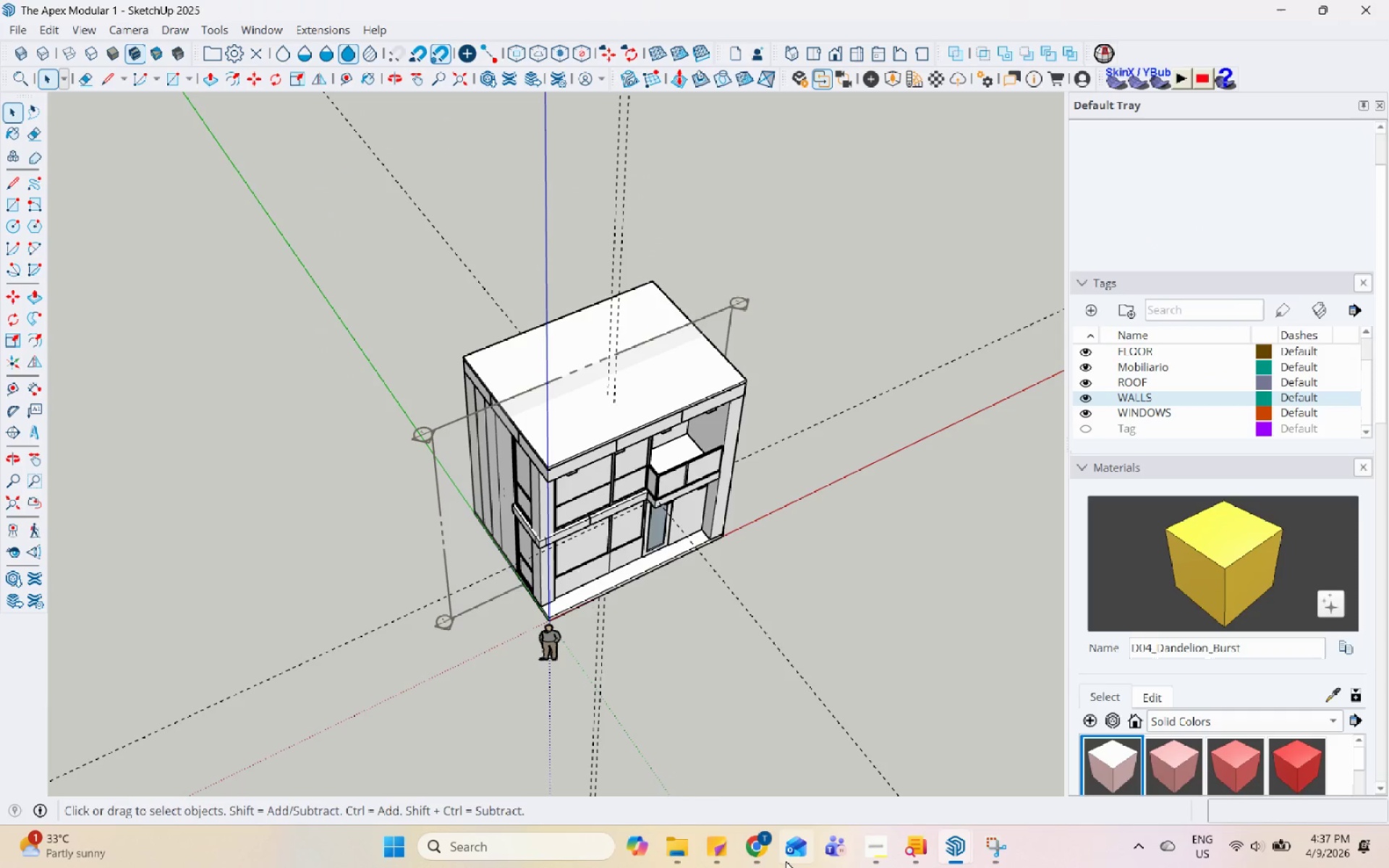 
left_click([764, 860])
 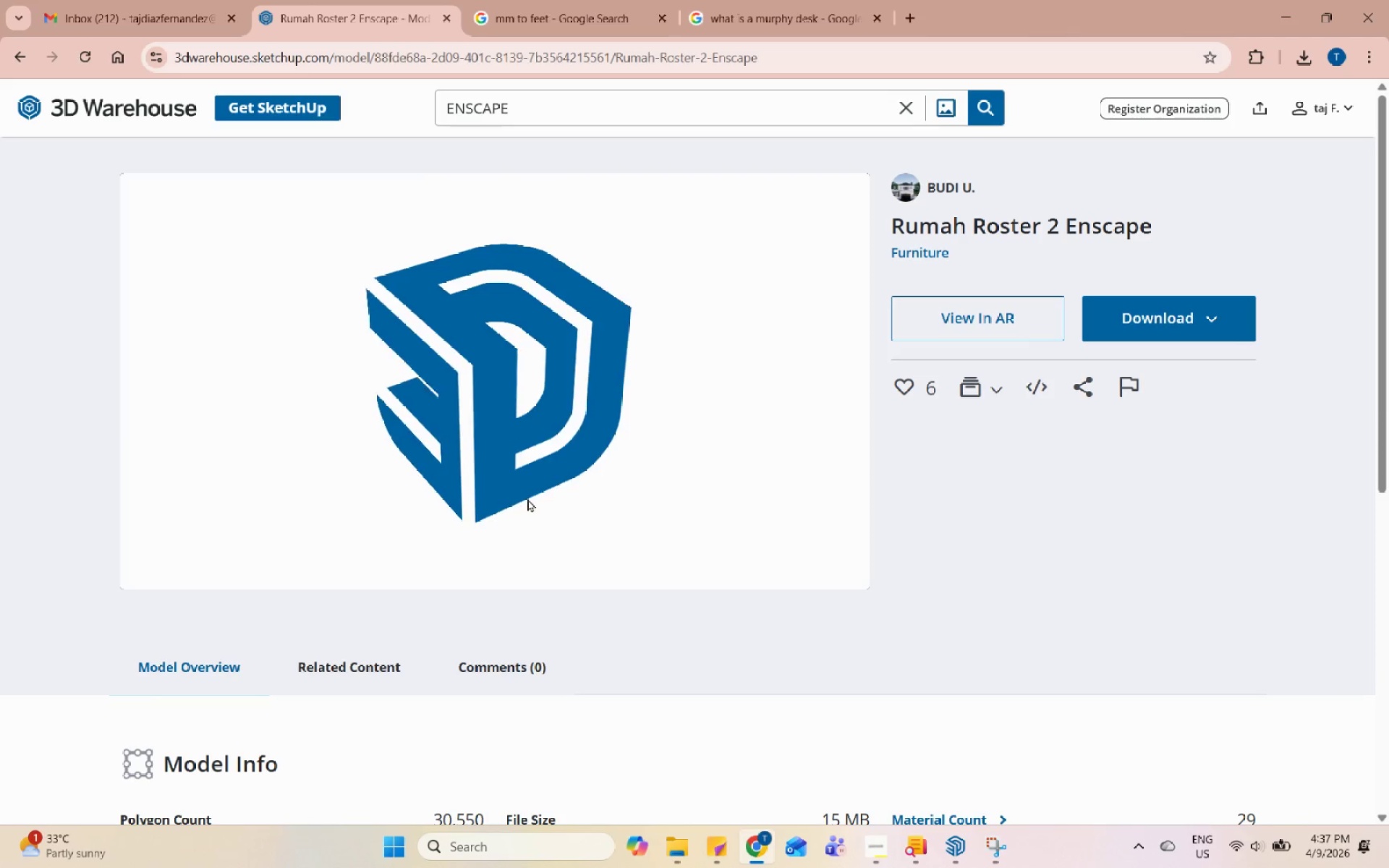 
left_click([111, 0])
 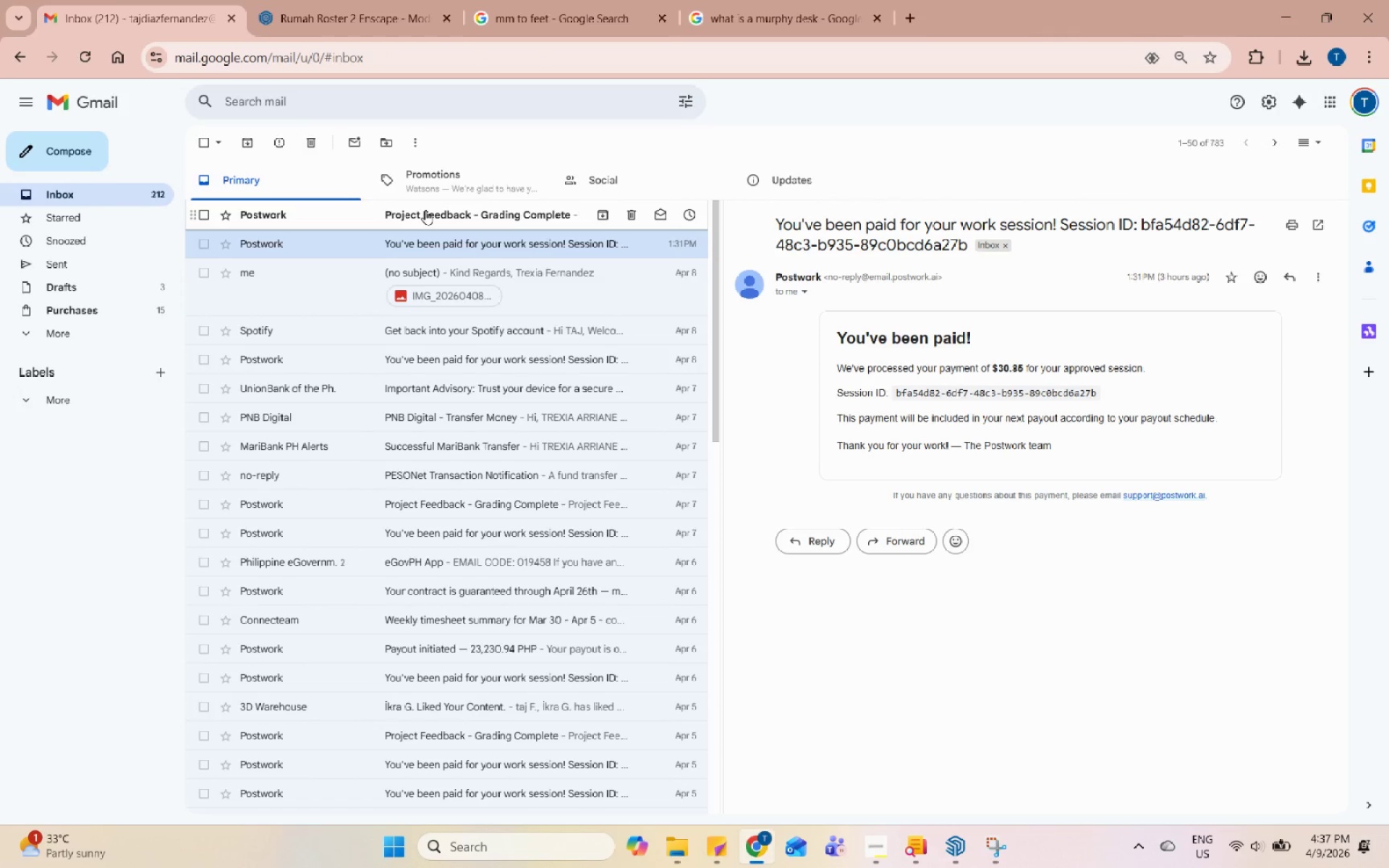 
left_click([425, 210])
 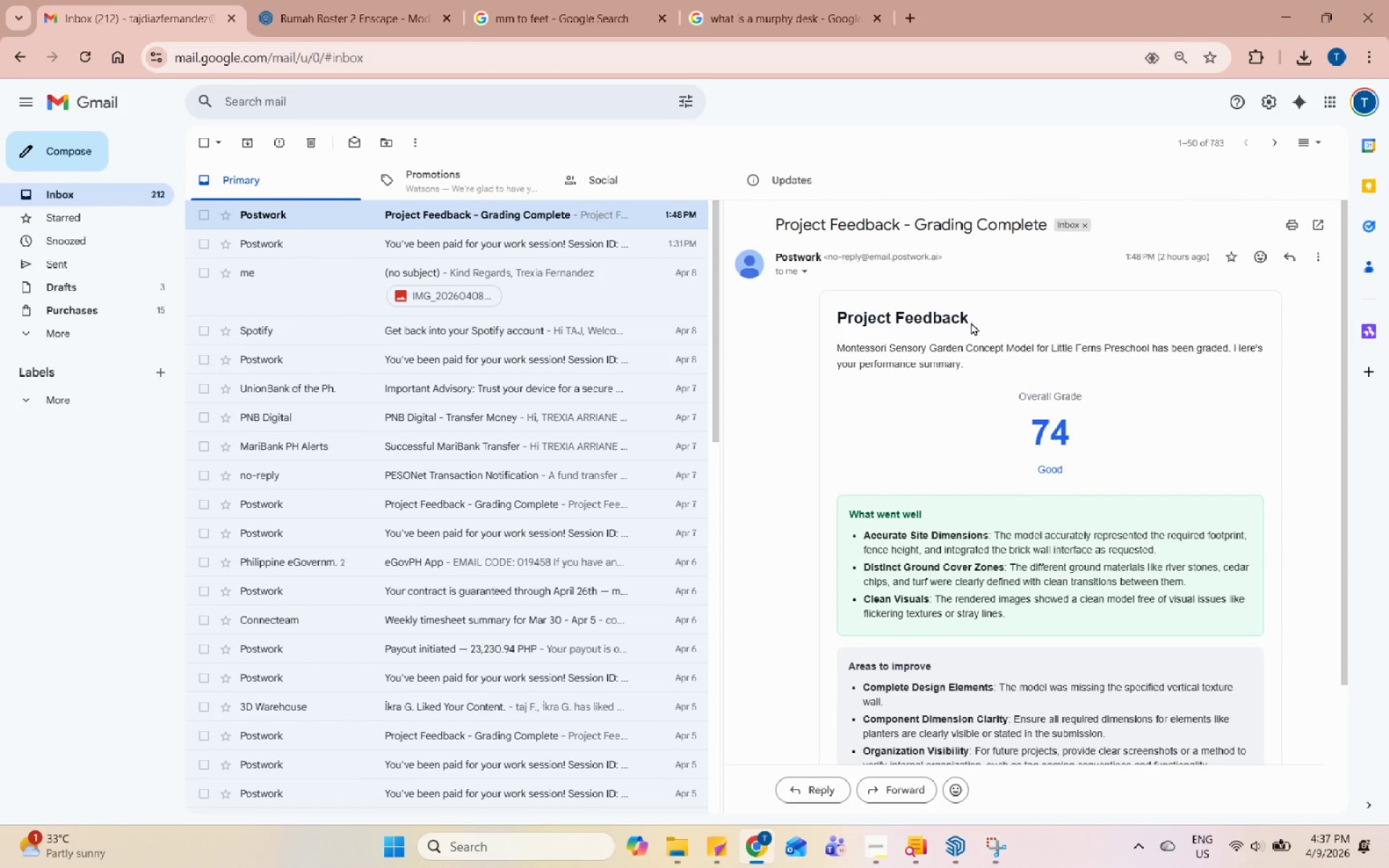 
scroll: coordinate [972, 335], scroll_direction: down, amount: 1.0
 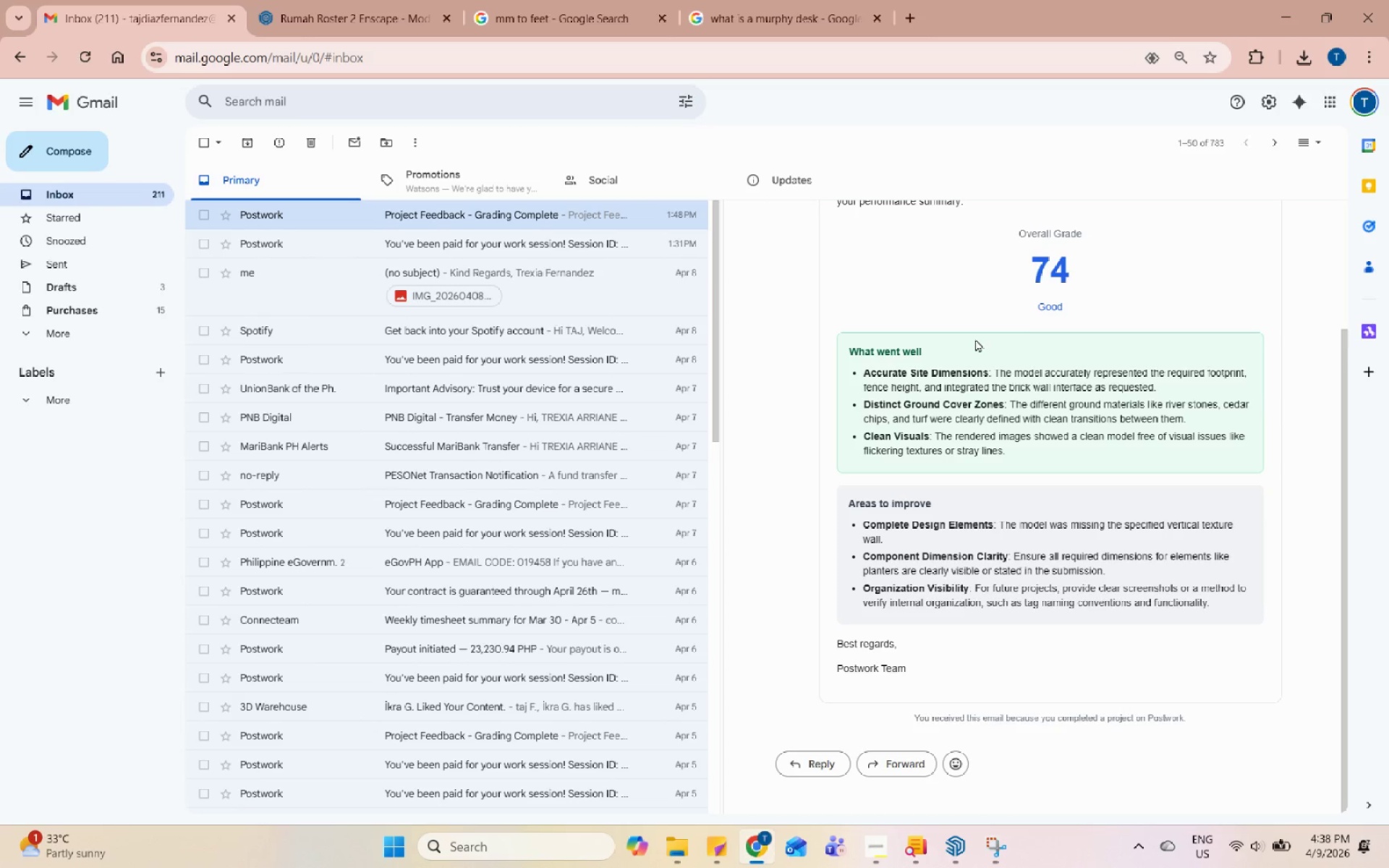 
wait(38.14)
 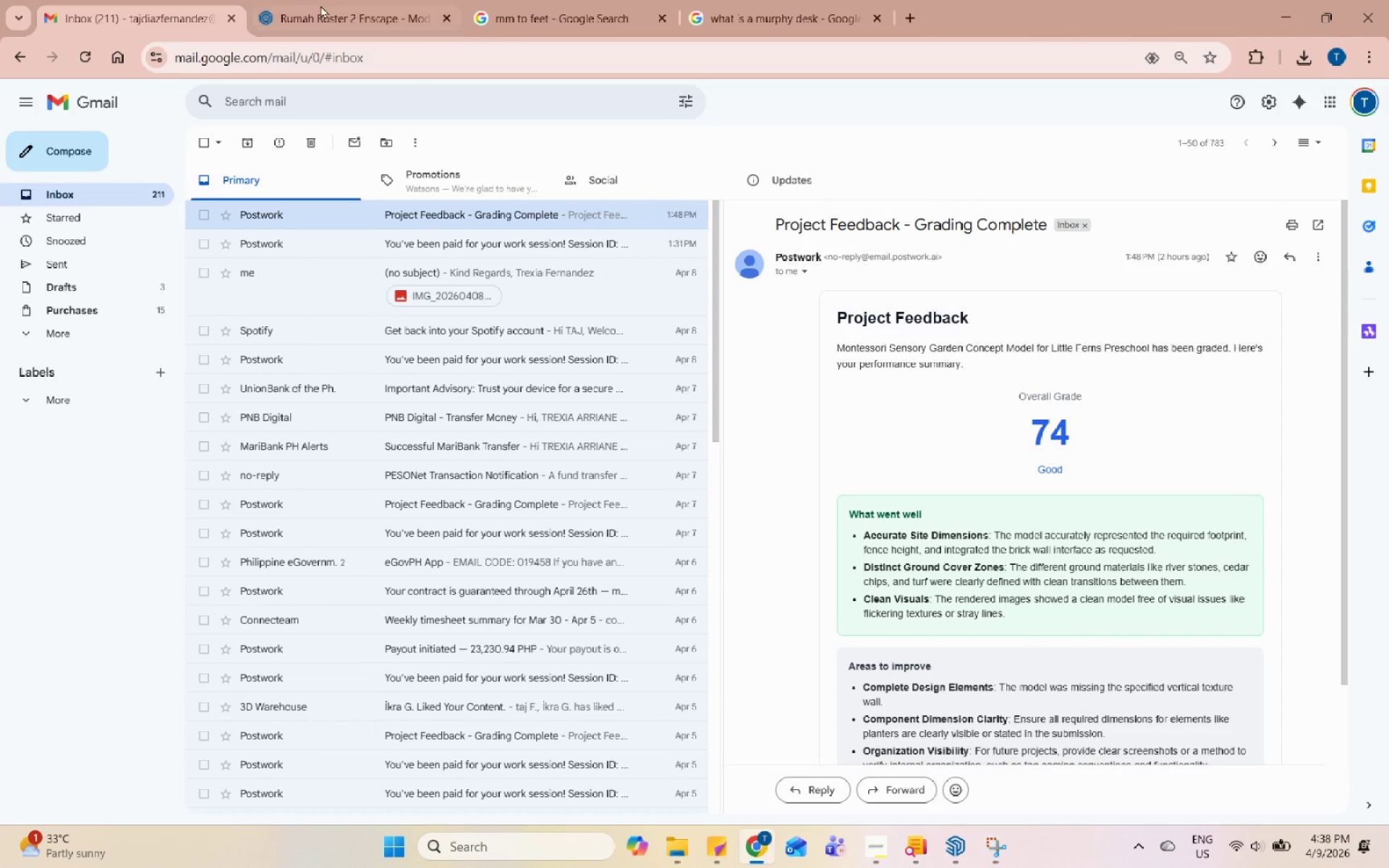 
left_click([302, 0])
 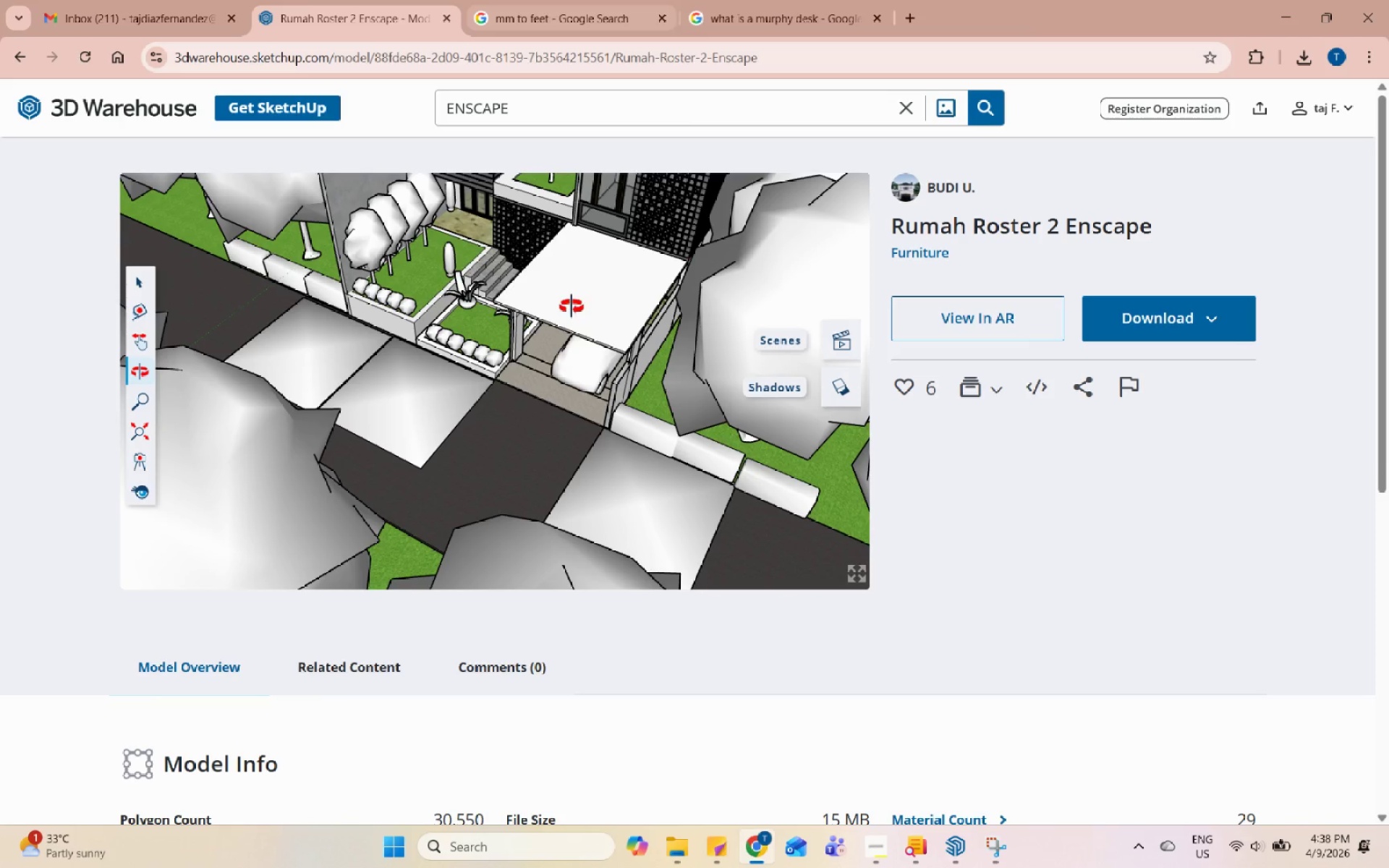 
scroll: coordinate [1035, 307], scroll_direction: up, amount: 11.0
 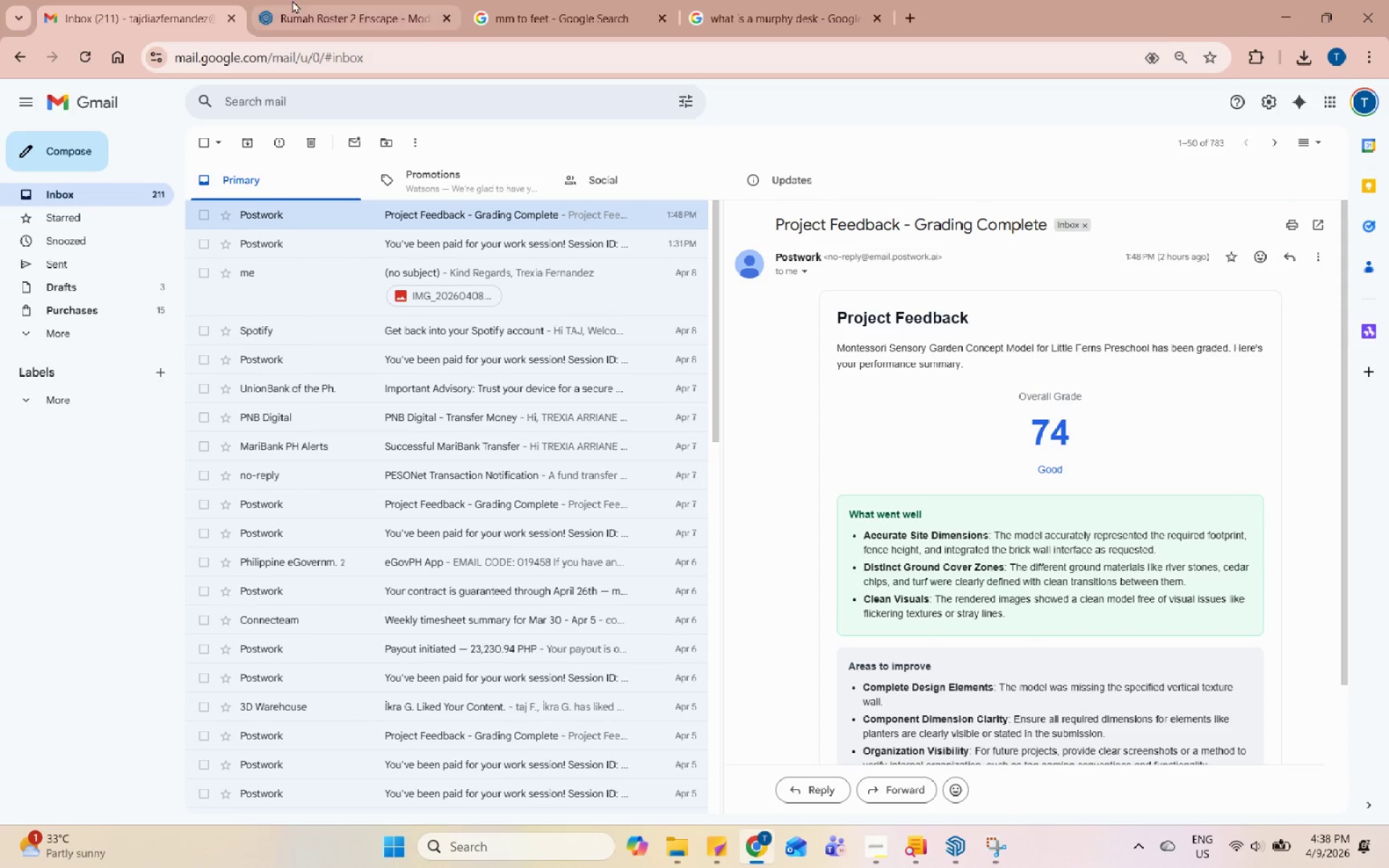 
left_click_drag(start_coordinate=[577, 369], to_coordinate=[594, 310])
 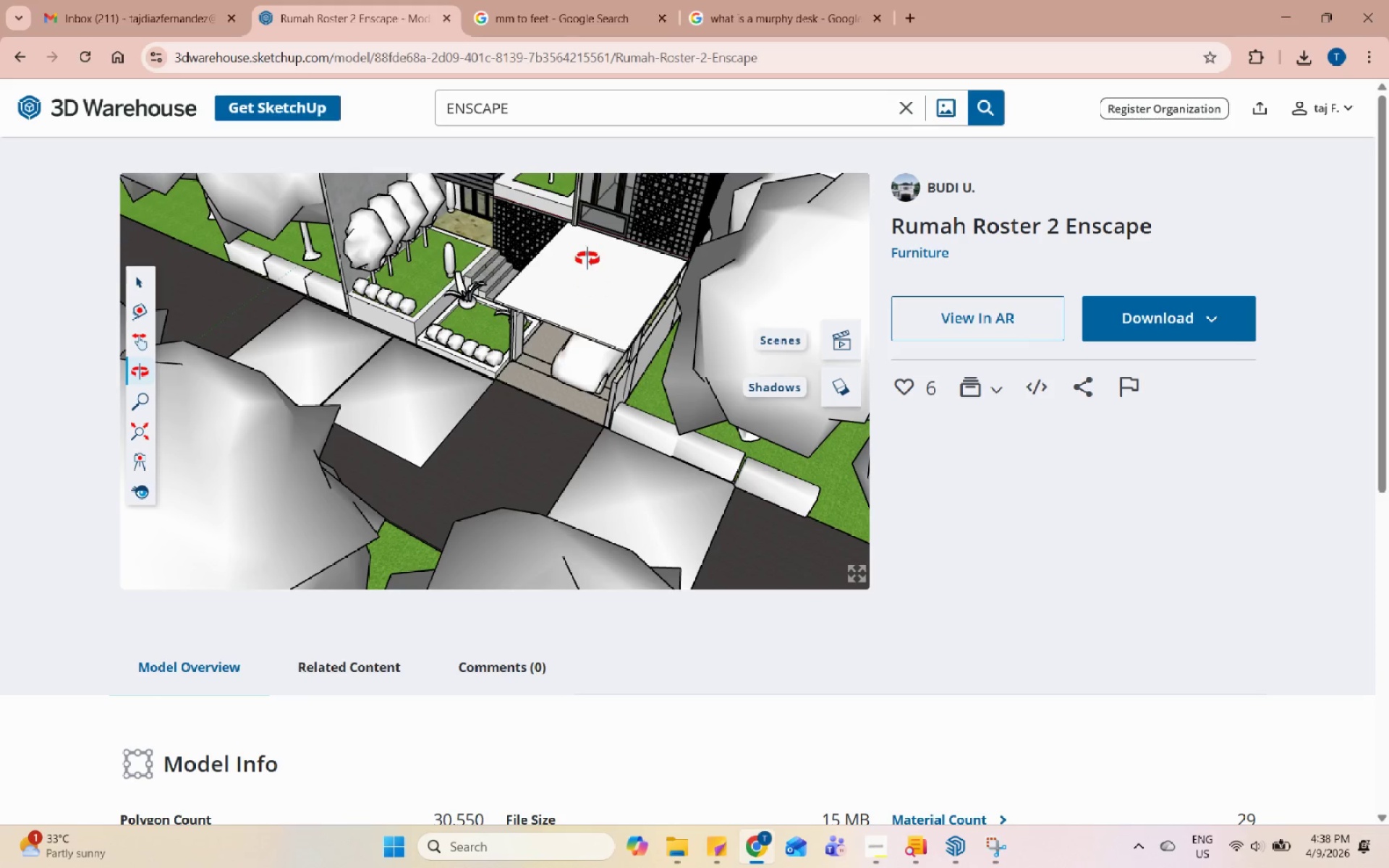 
left_click_drag(start_coordinate=[514, 439], to_coordinate=[657, 346])
 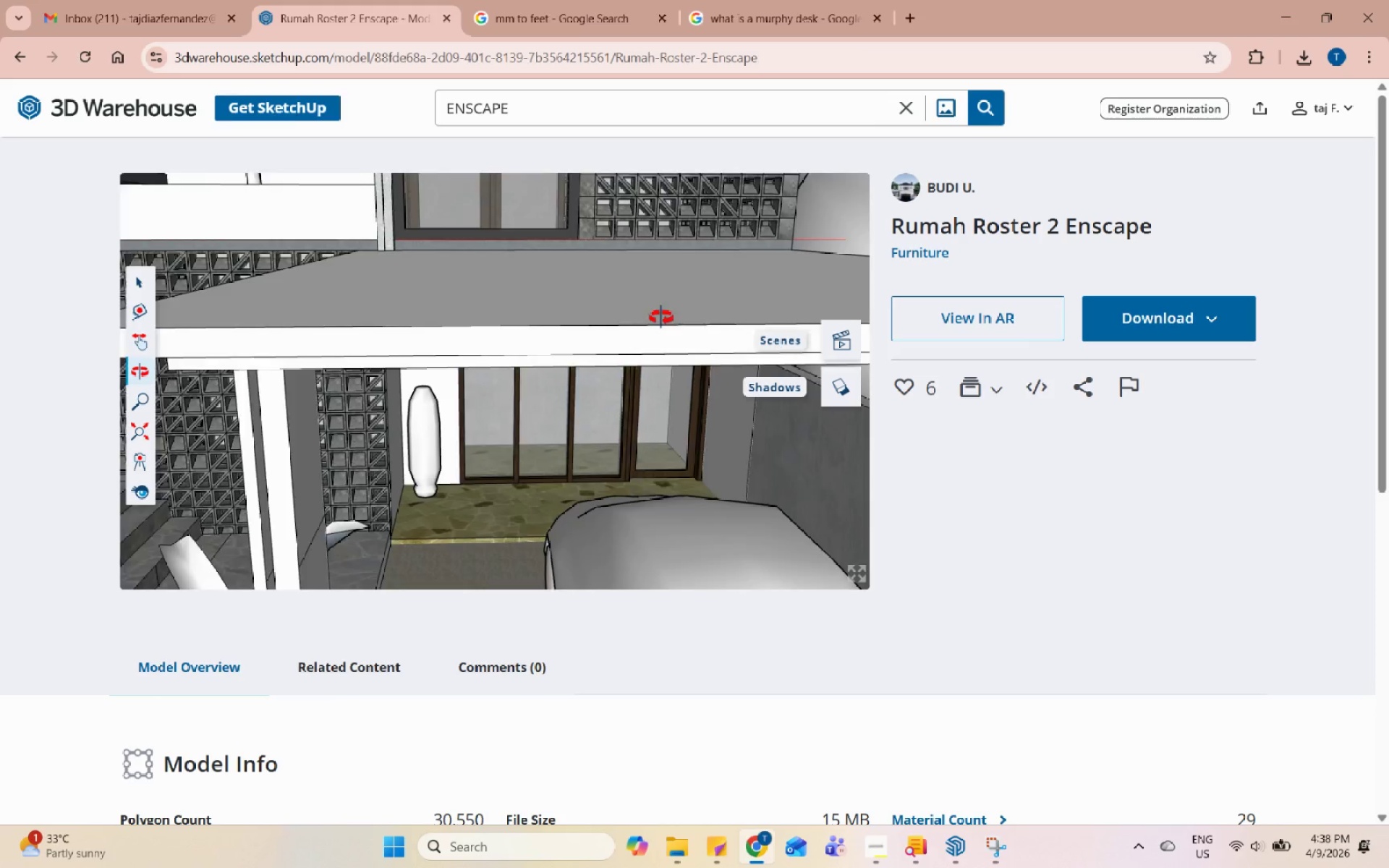 
scroll: coordinate [587, 250], scroll_direction: up, amount: 10.0
 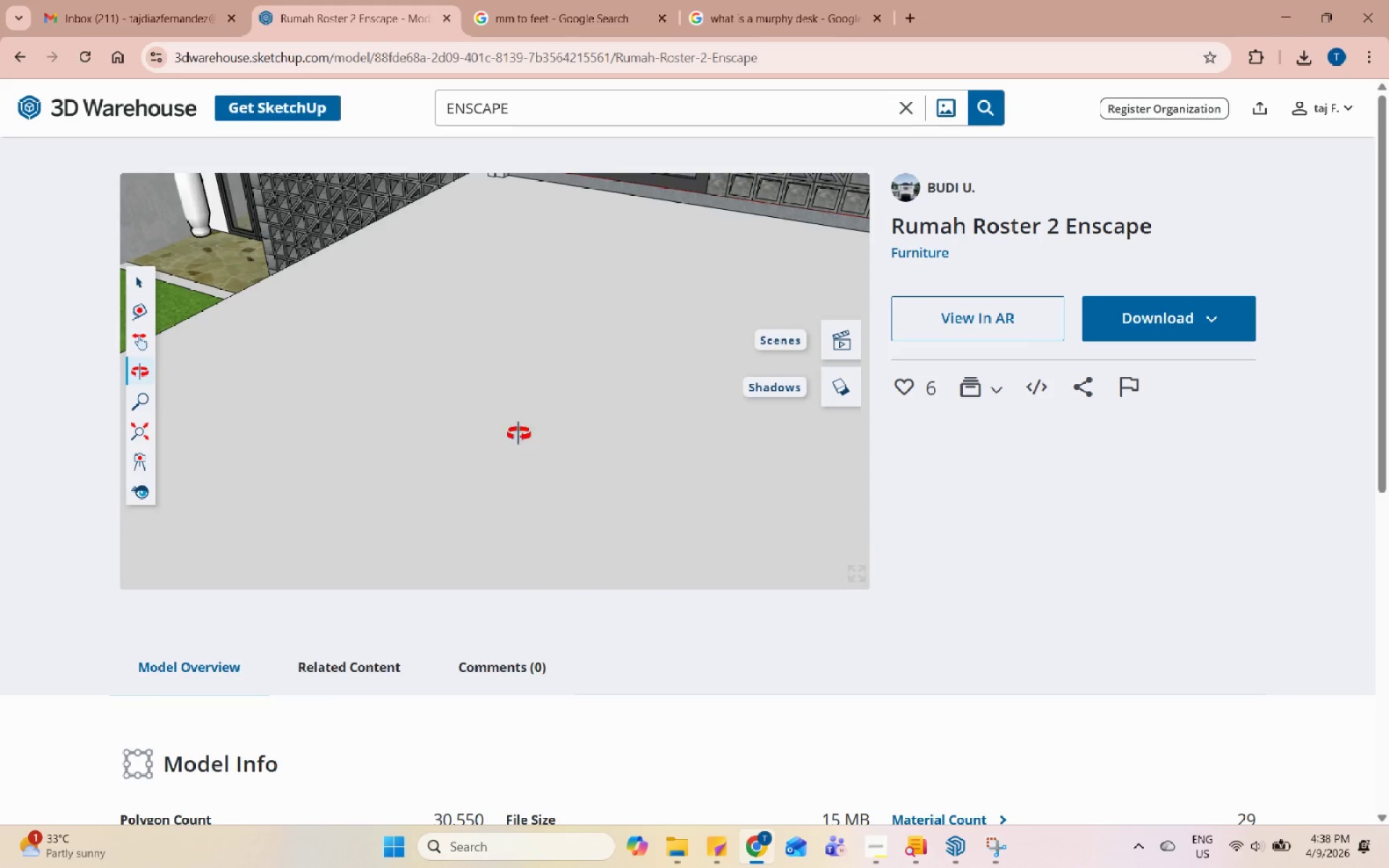 
scroll: coordinate [241, 471], scroll_direction: down, amount: 63.0
 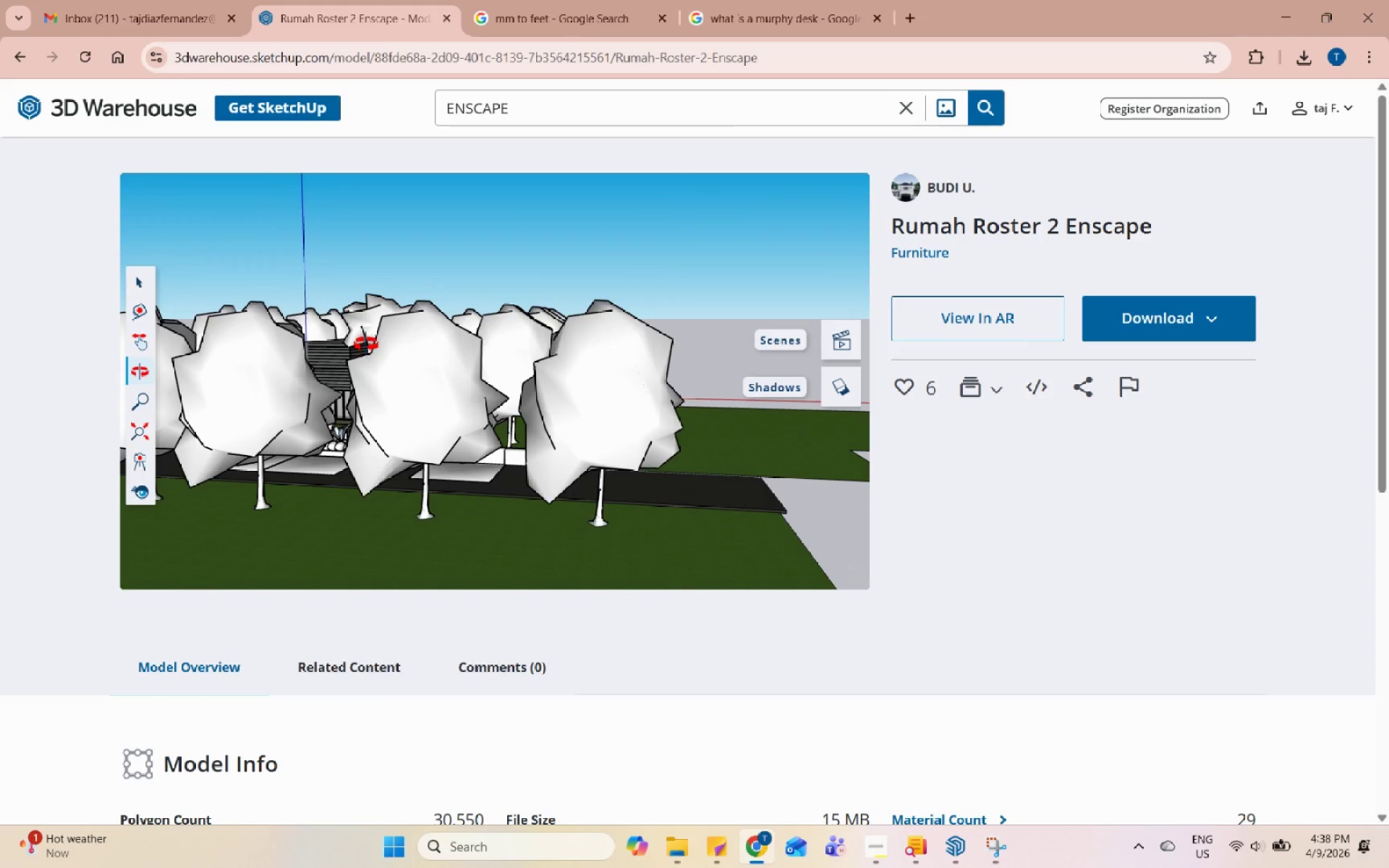 
double_click([505, 532])
 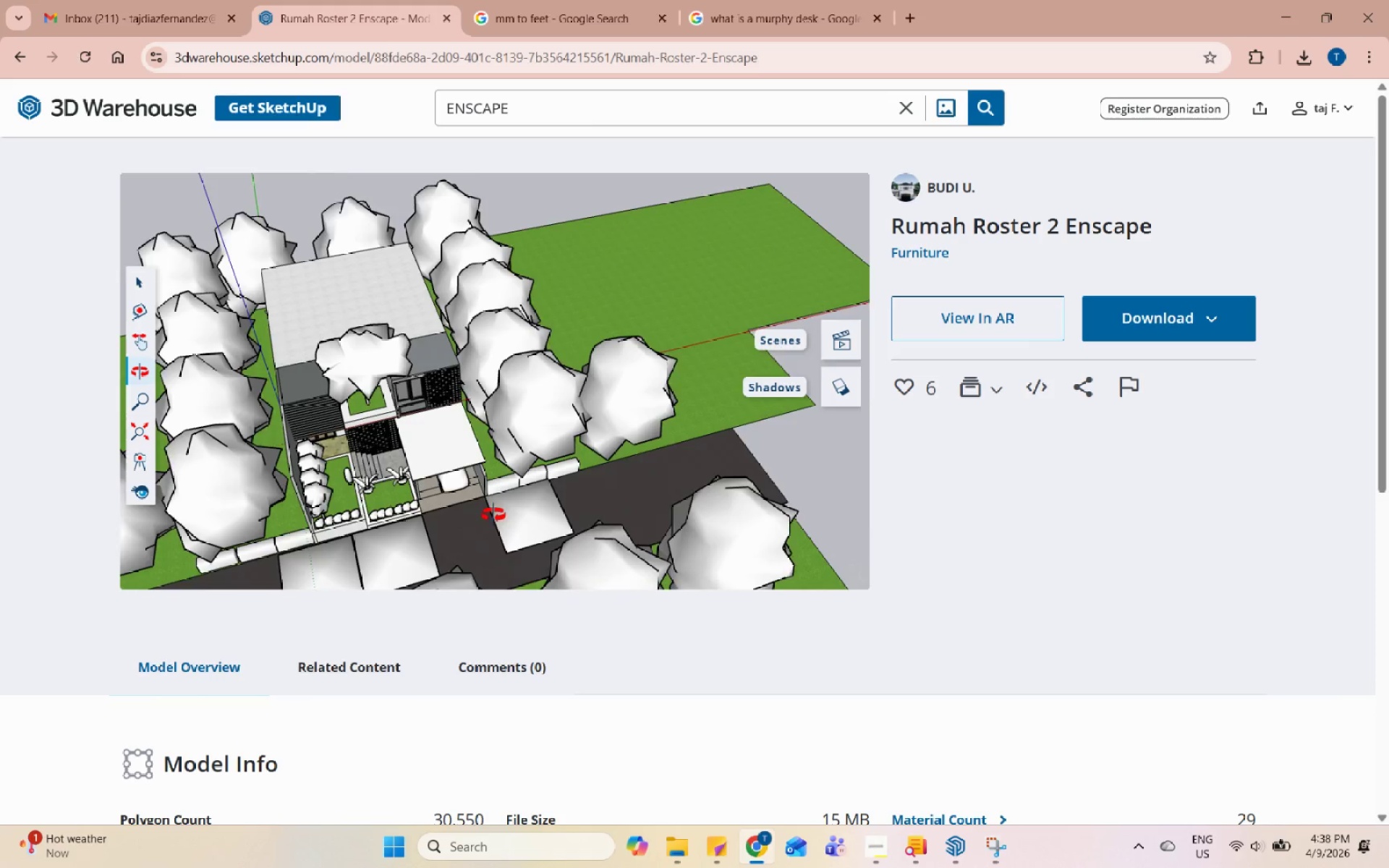 
scroll: coordinate [399, 459], scroll_direction: up, amount: 4.0
 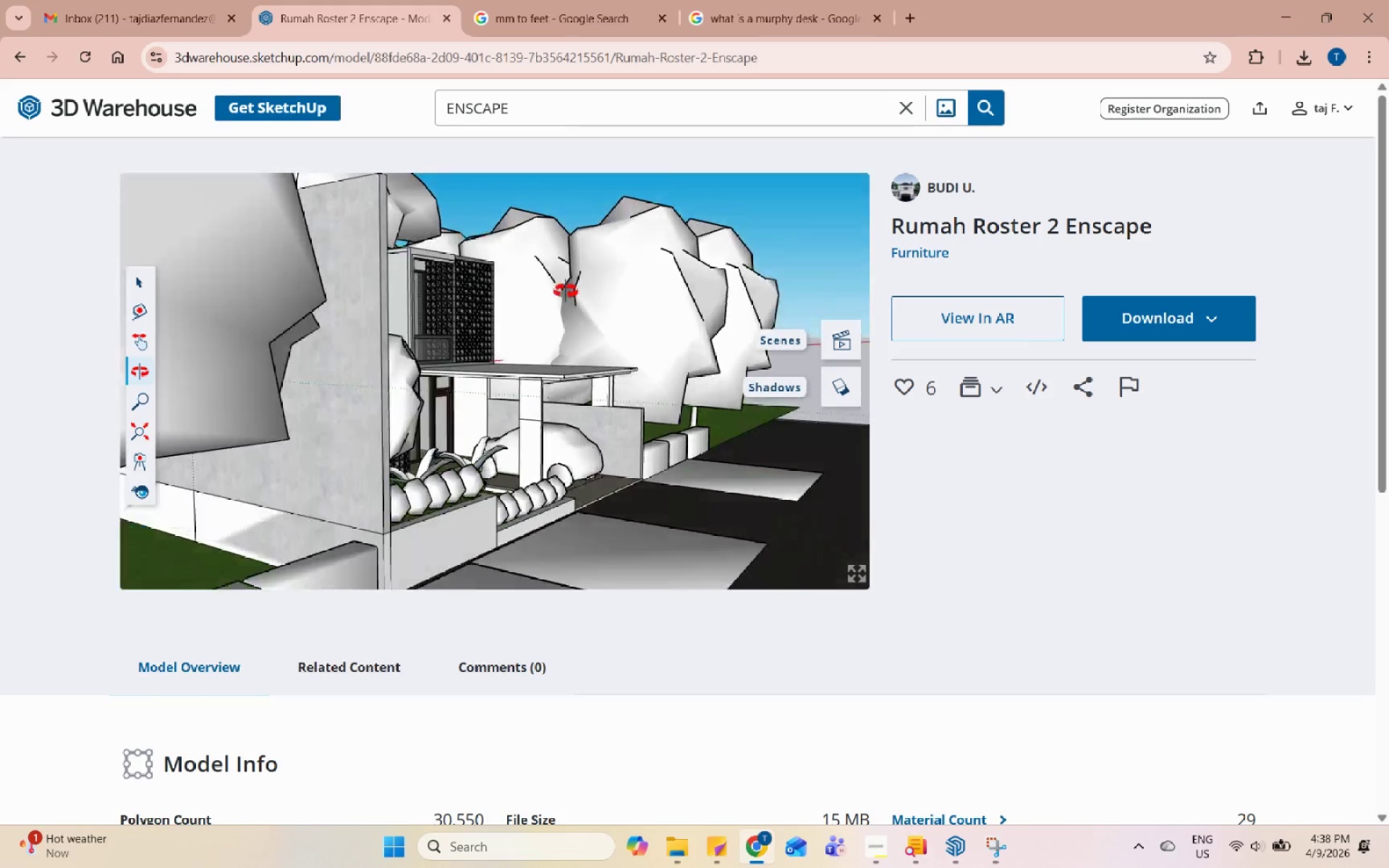 
scroll: coordinate [431, 537], scroll_direction: down, amount: 26.0
 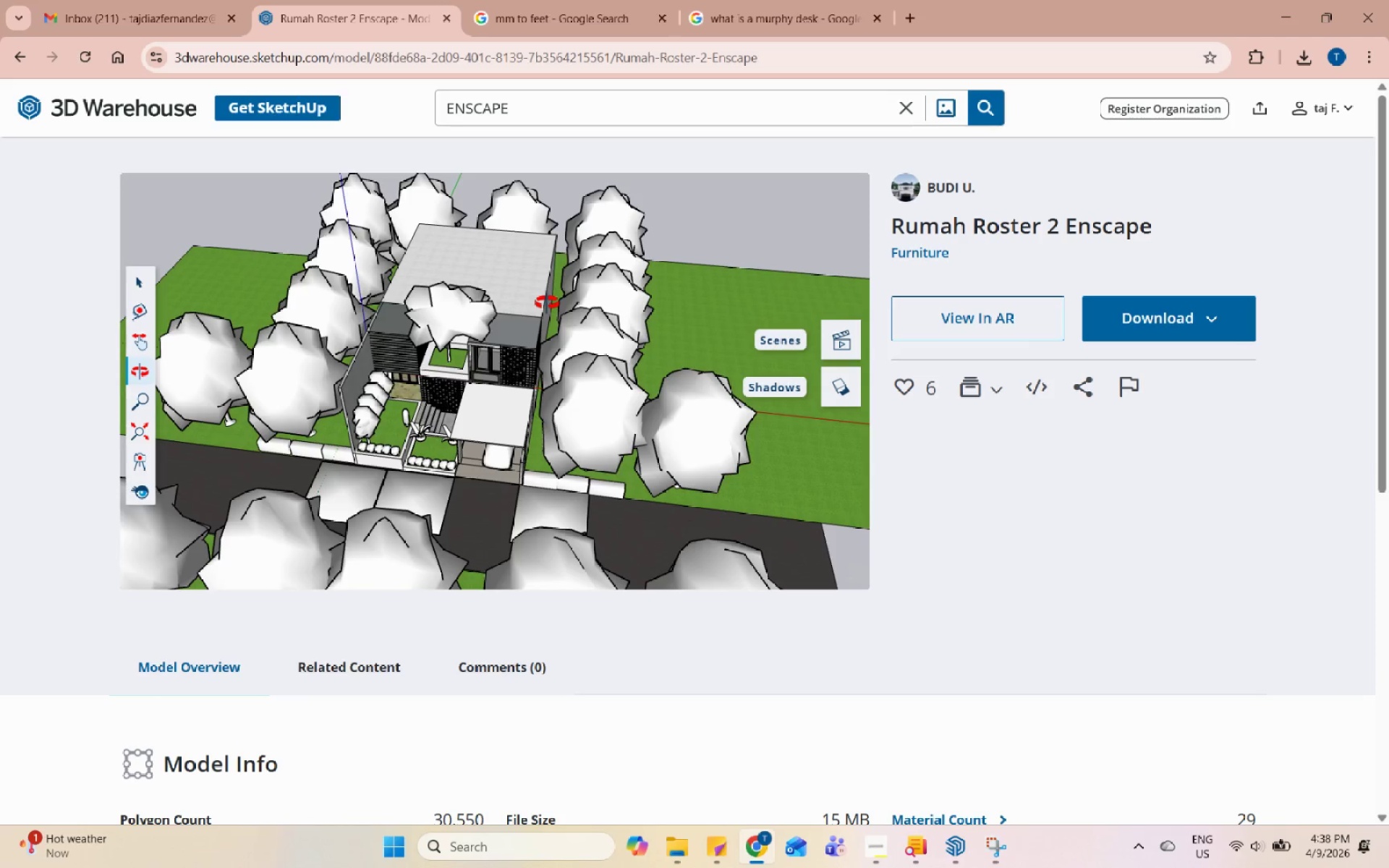 
scroll: coordinate [413, 415], scroll_direction: up, amount: 8.0
 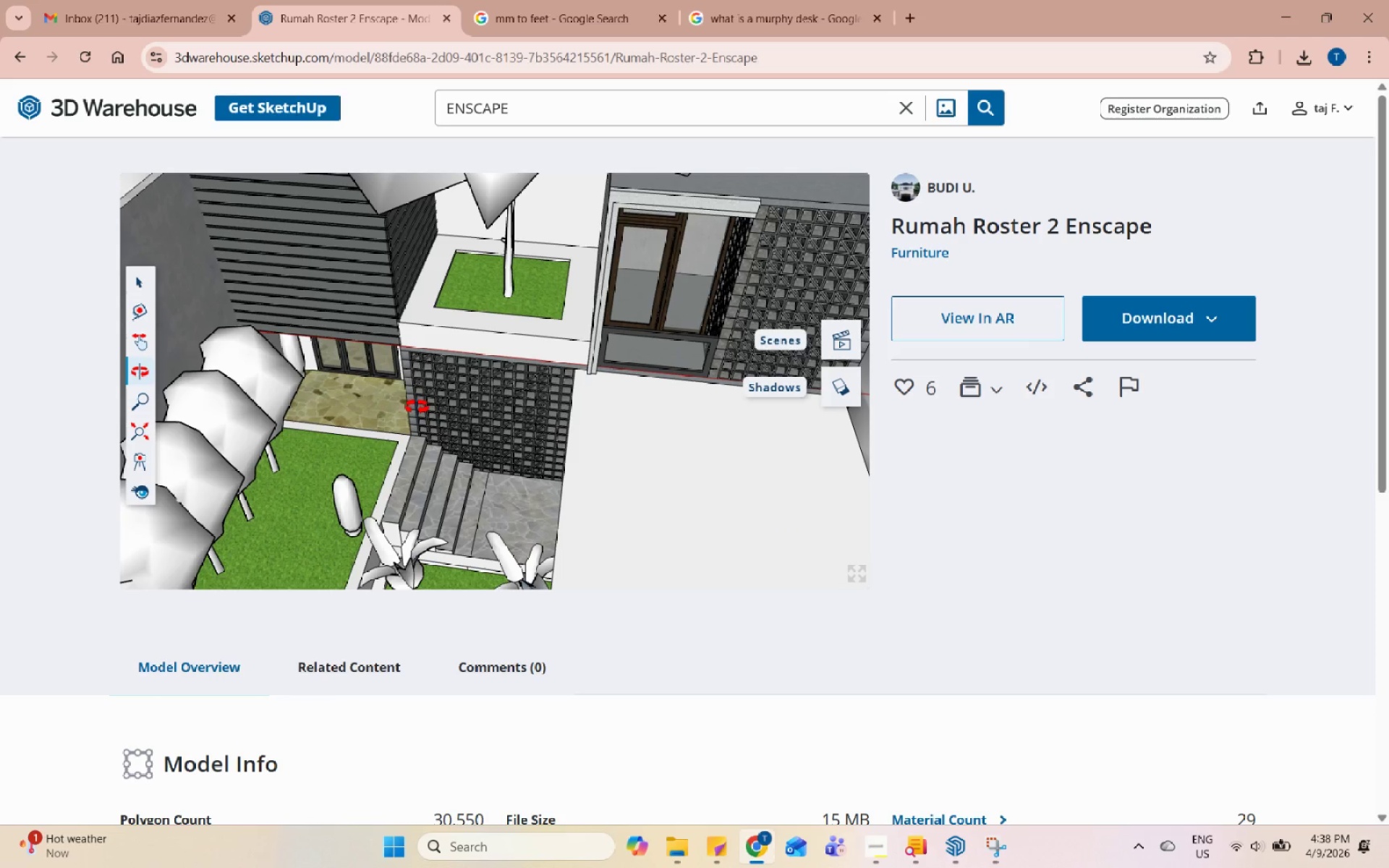 
scroll: coordinate [515, 365], scroll_direction: down, amount: 7.0
 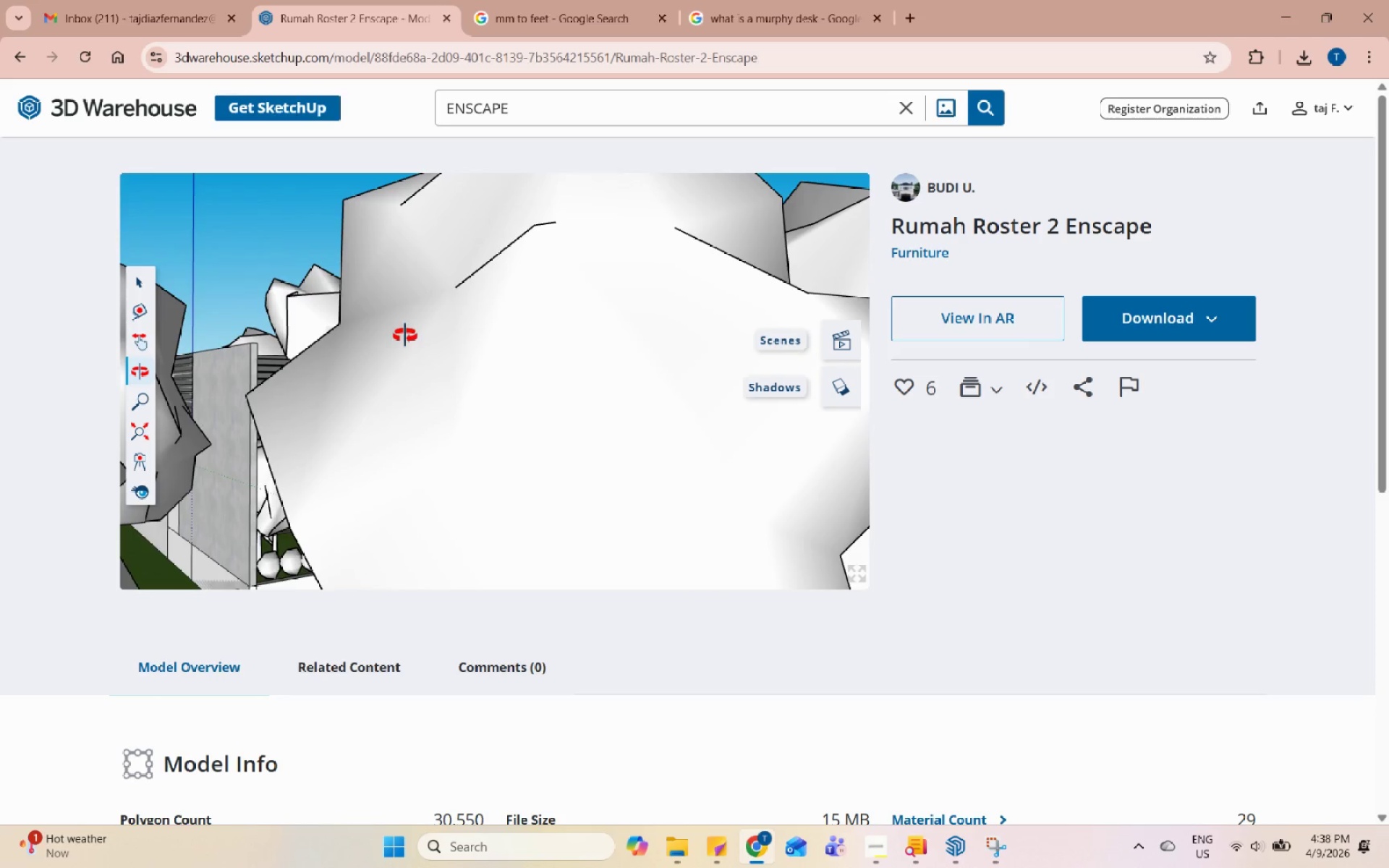 
left_click_drag(start_coordinate=[188, 503], to_coordinate=[197, 476])
 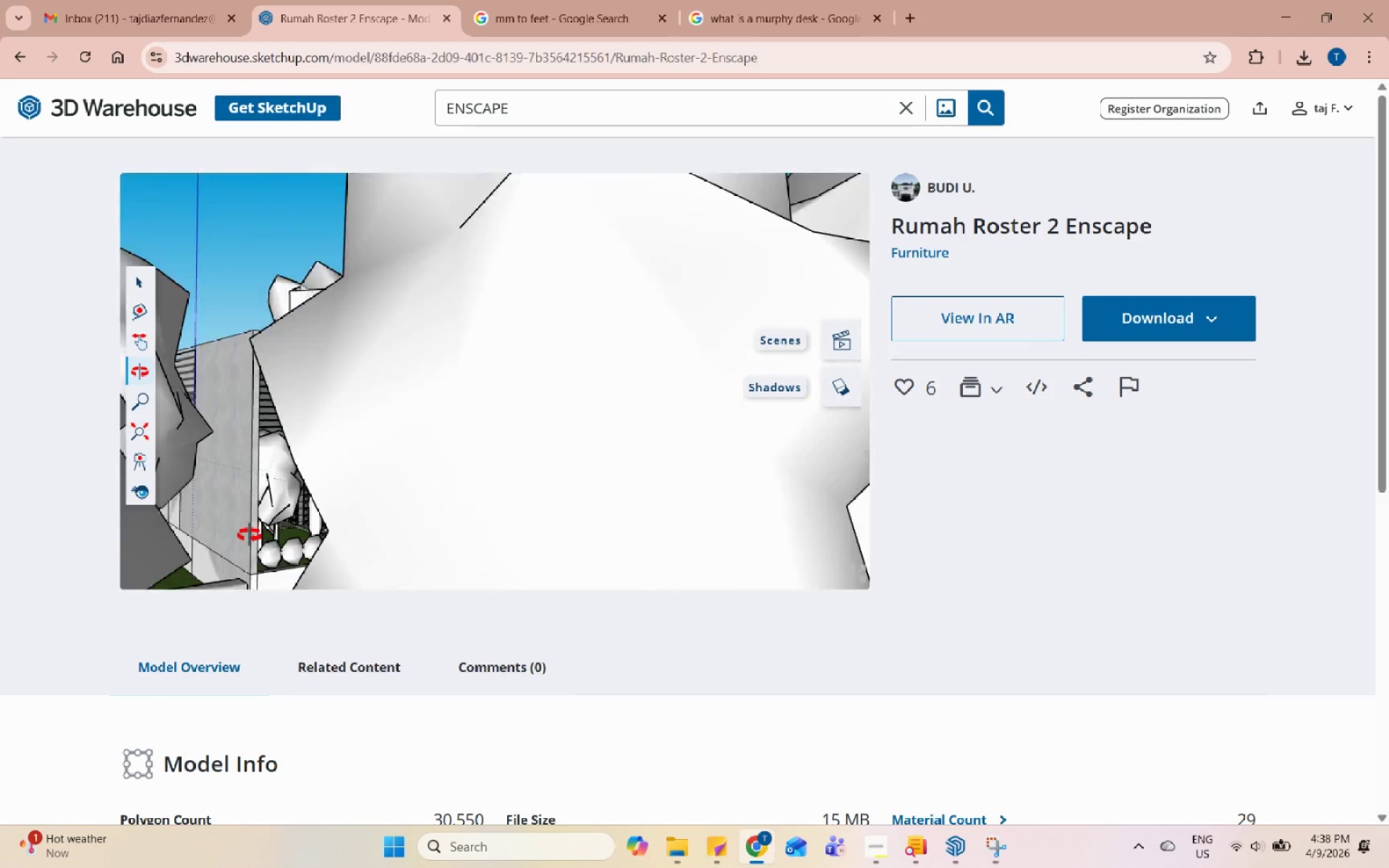 
scroll: coordinate [331, 427], scroll_direction: up, amount: 3.0
 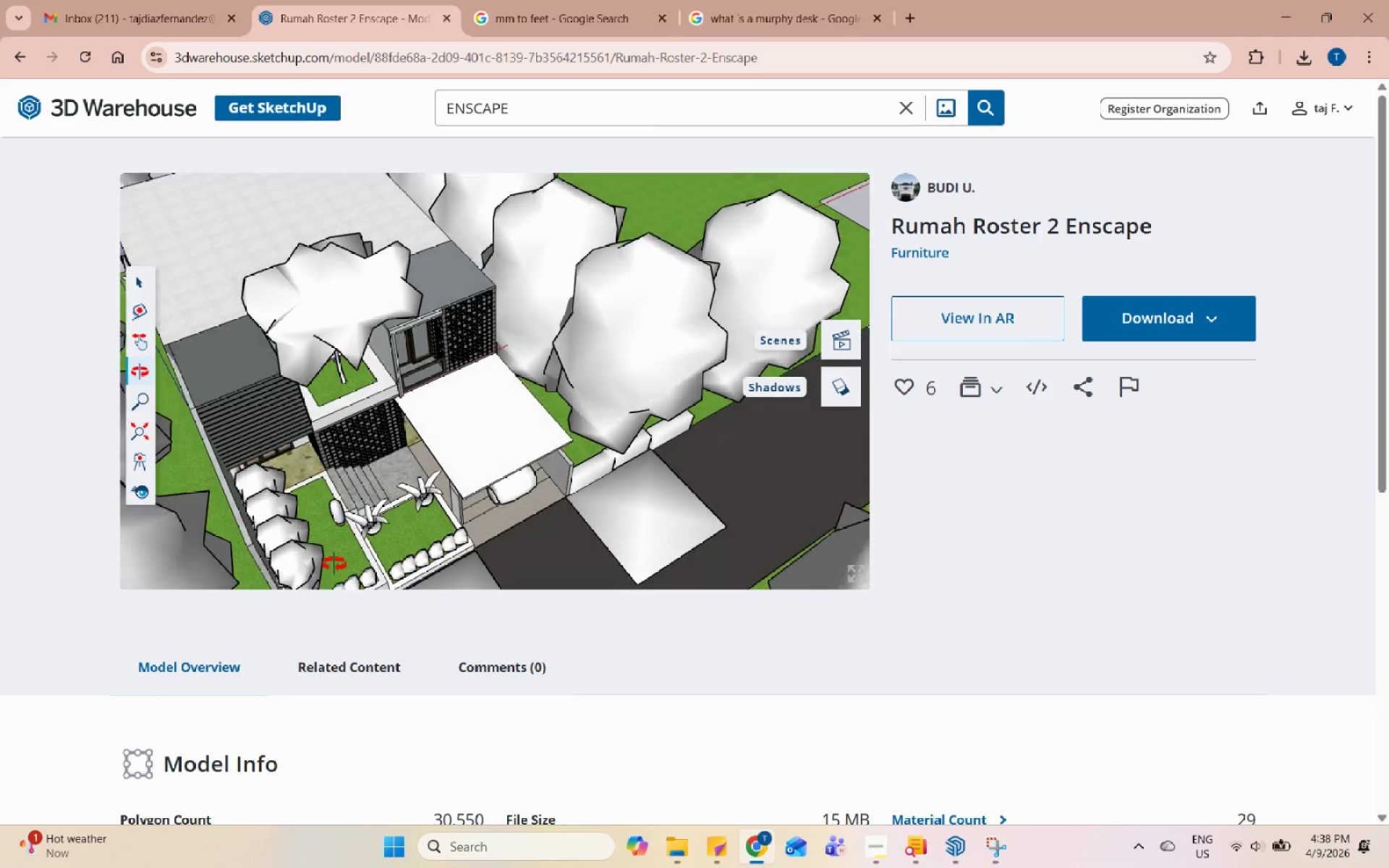 
scroll: coordinate [517, 415], scroll_direction: down, amount: 3.0
 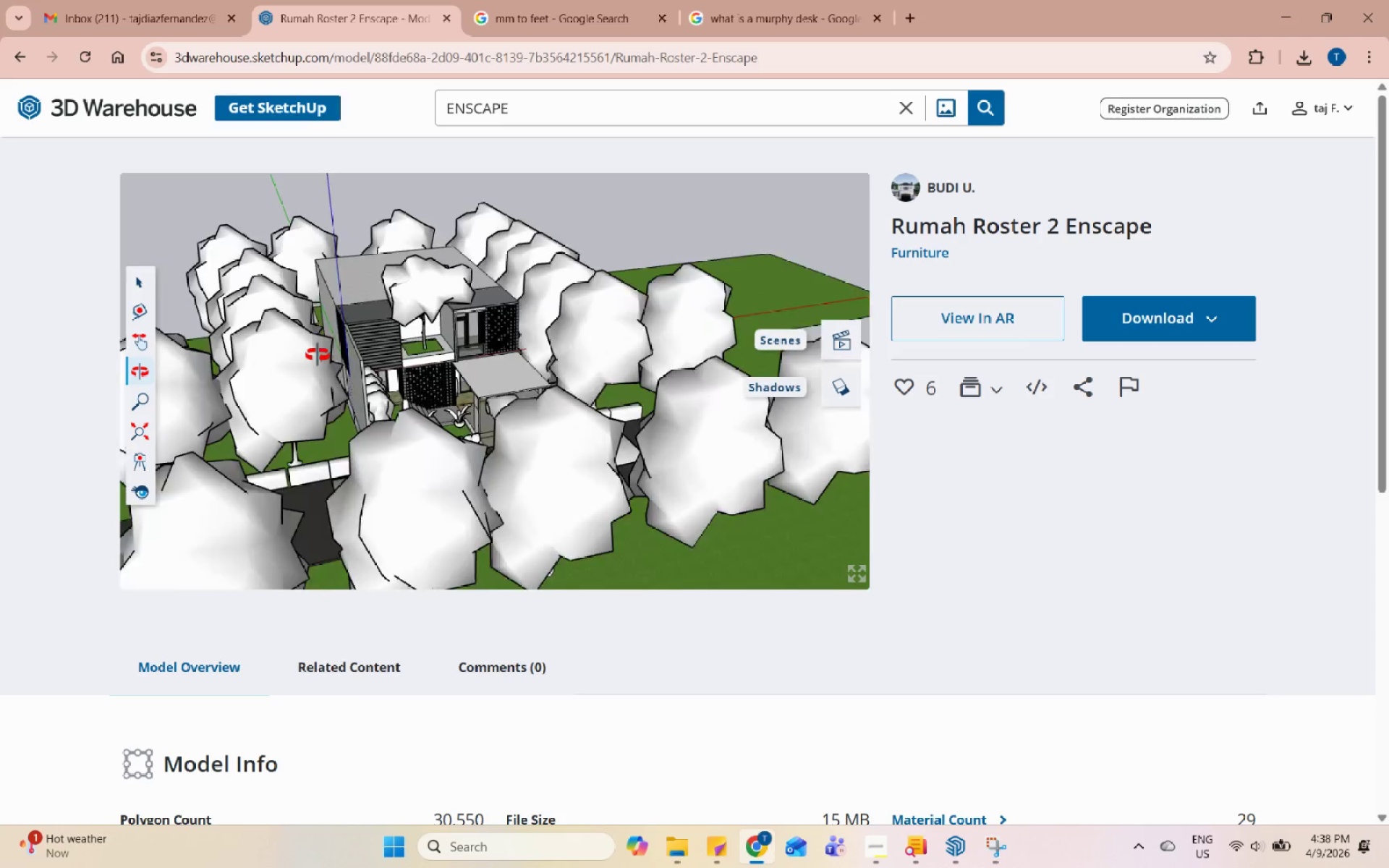 
scroll: coordinate [539, 420], scroll_direction: up, amount: 3.0
 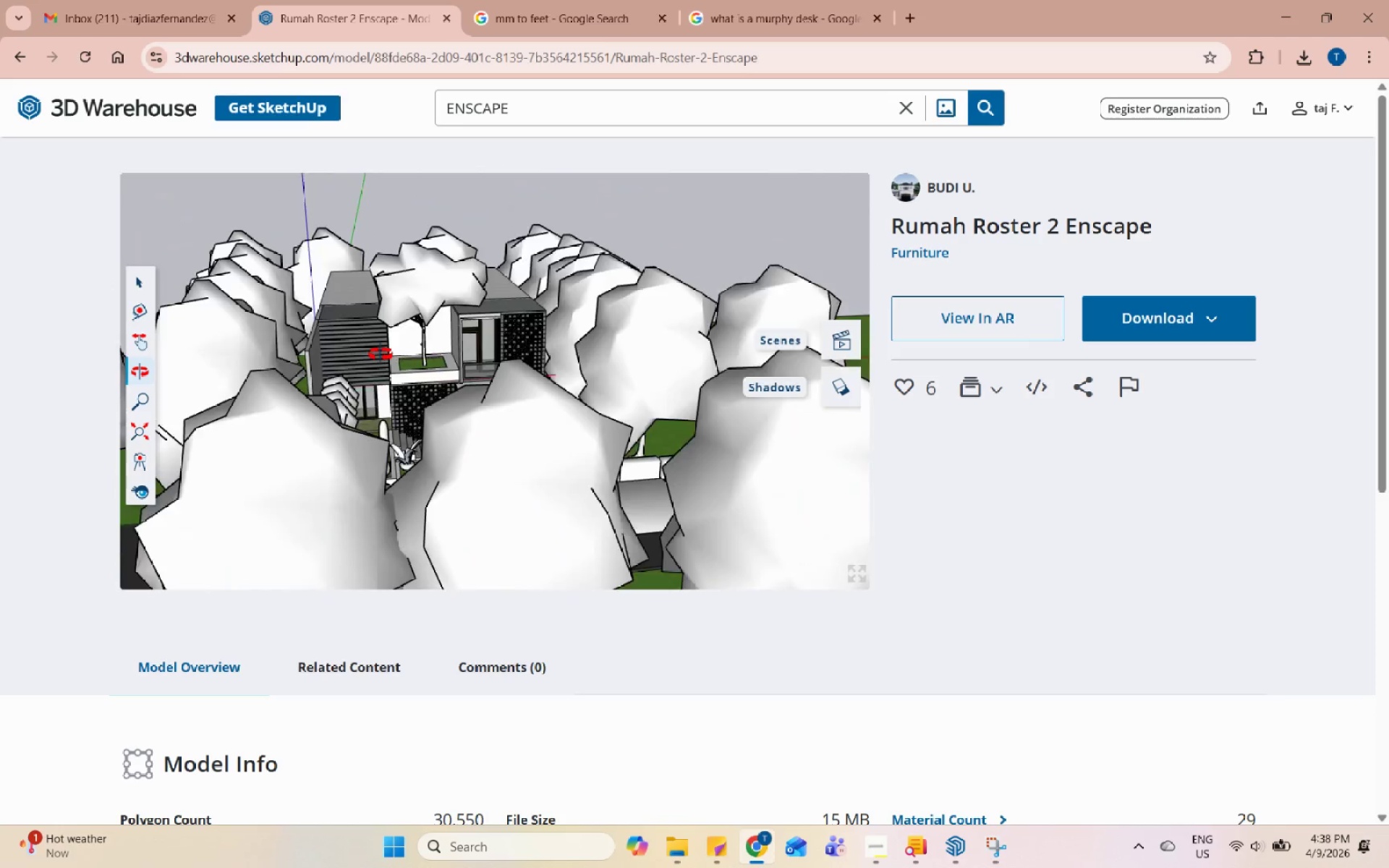 
middle_click([242, 427])
 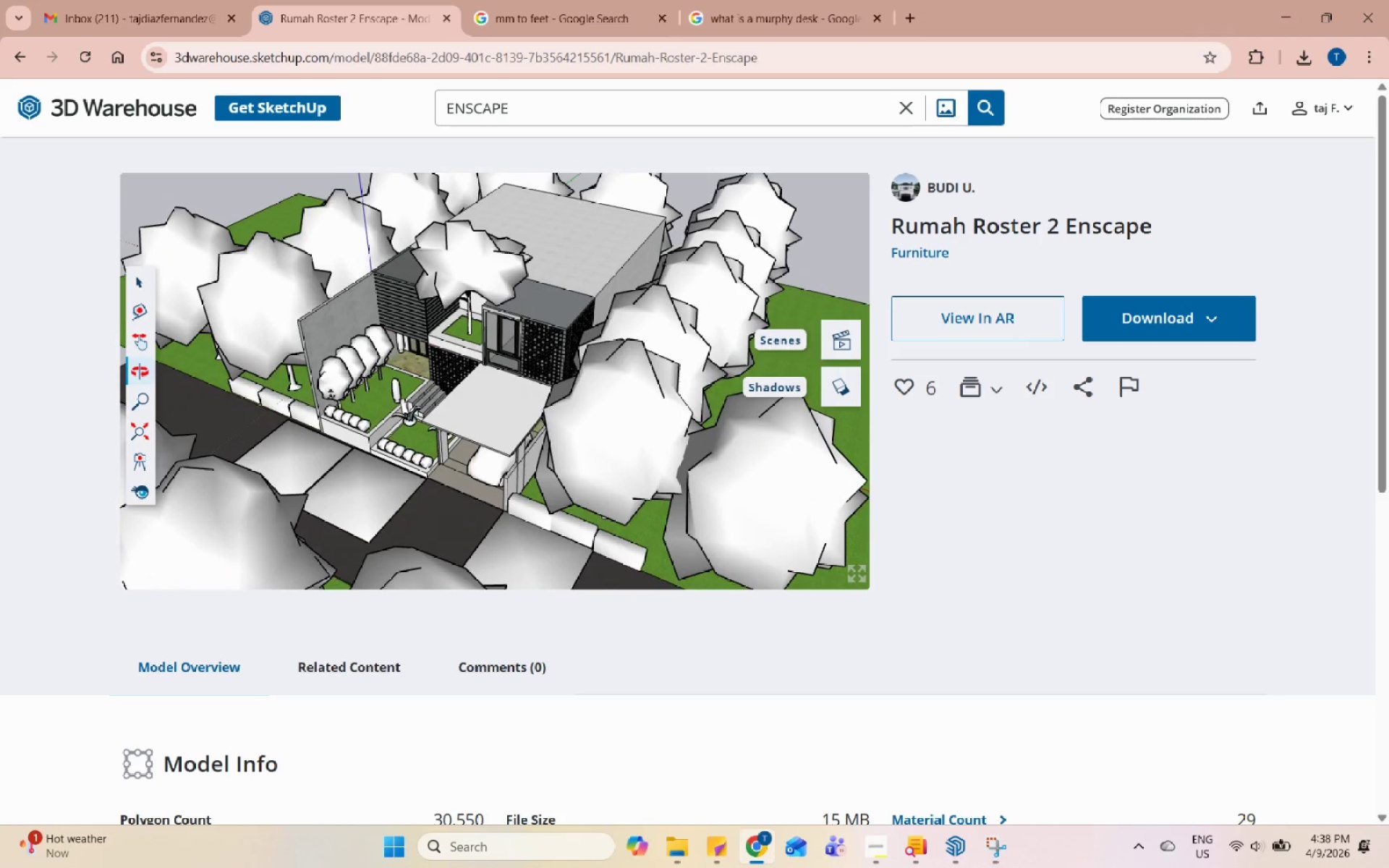 
triple_click([511, 386])
 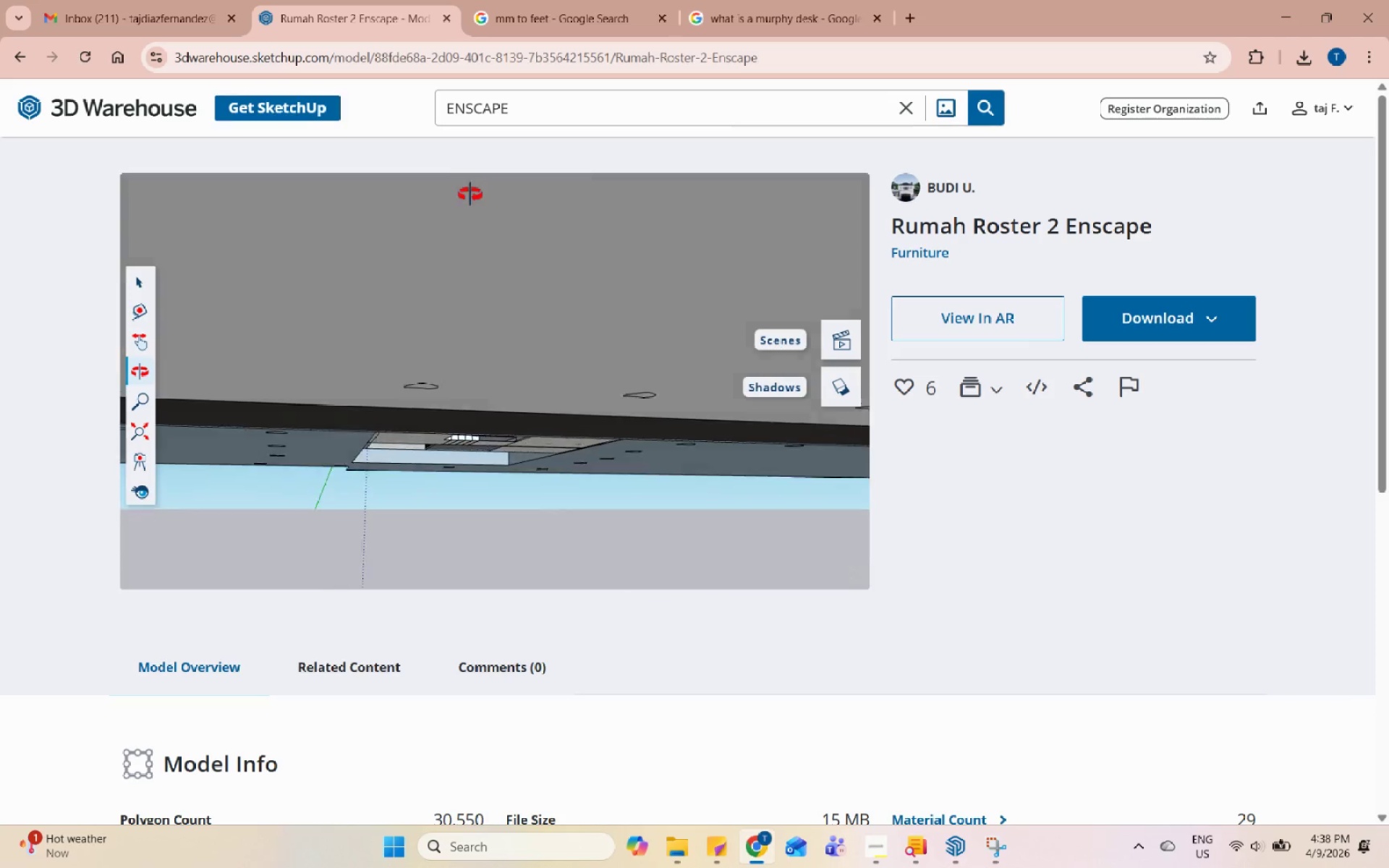 
scroll: coordinate [528, 527], scroll_direction: up, amount: 3.0
 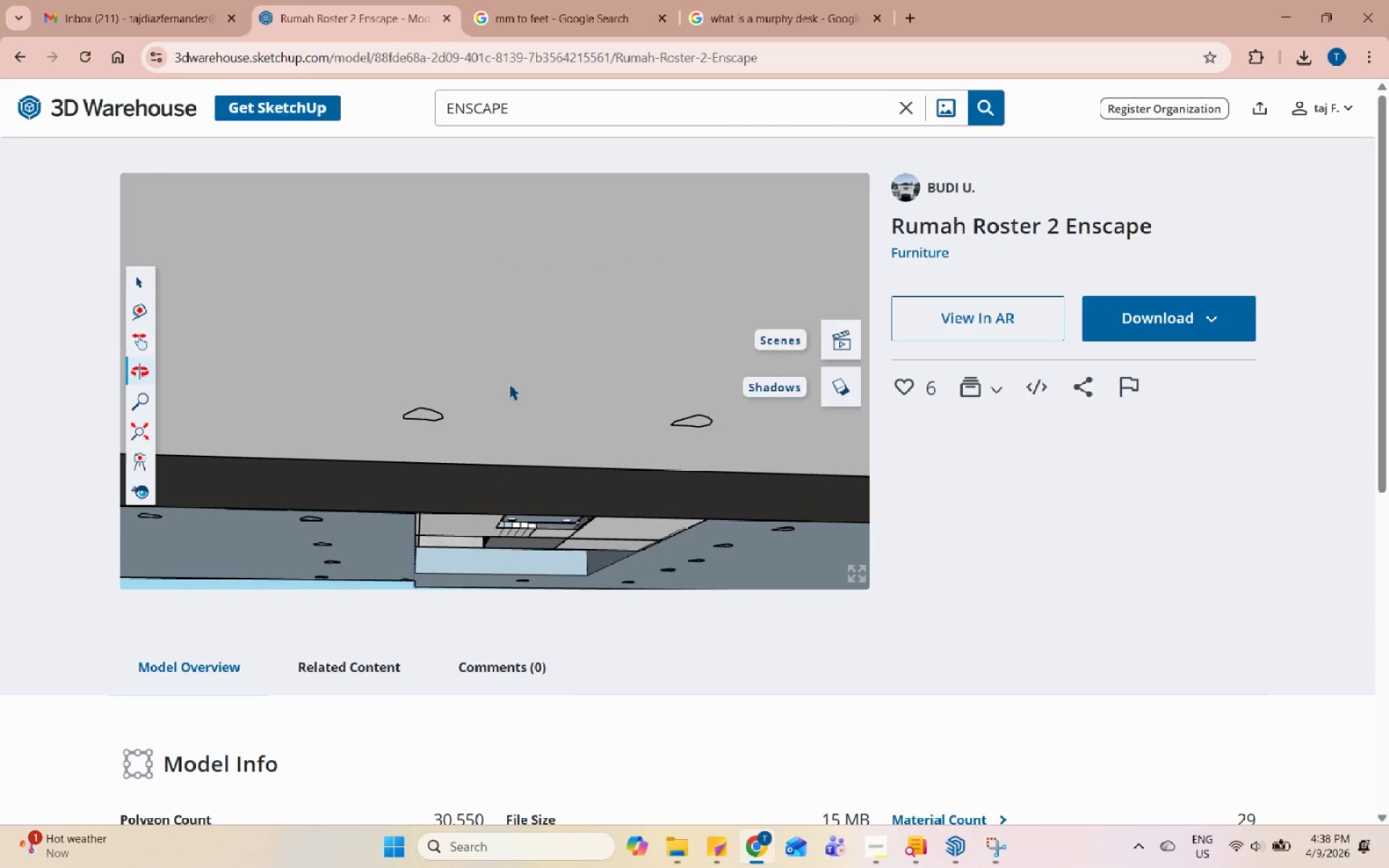 
scroll: coordinate [545, 626], scroll_direction: down, amount: 7.0
 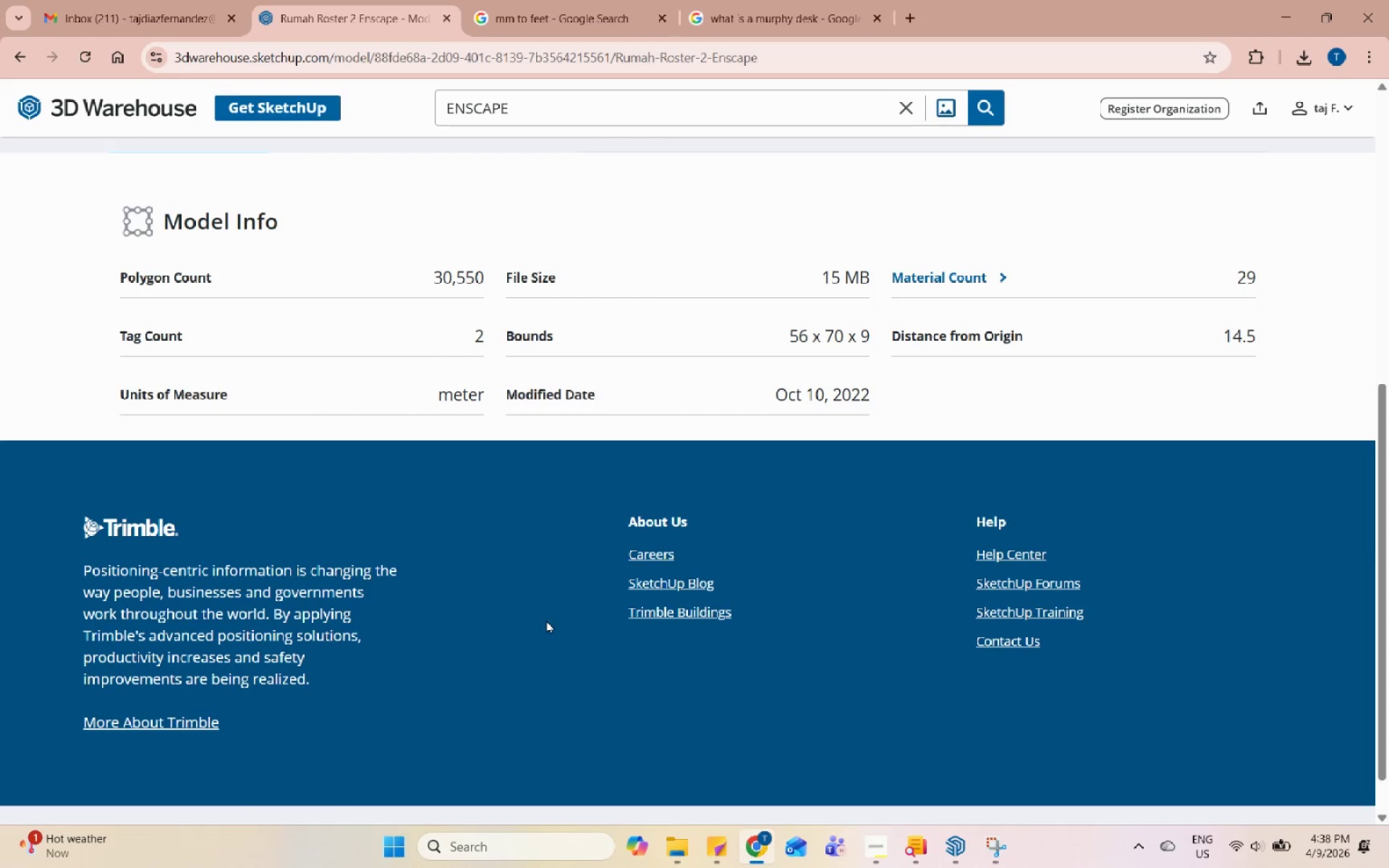 
scroll: coordinate [546, 620], scroll_direction: up, amount: 3.0
 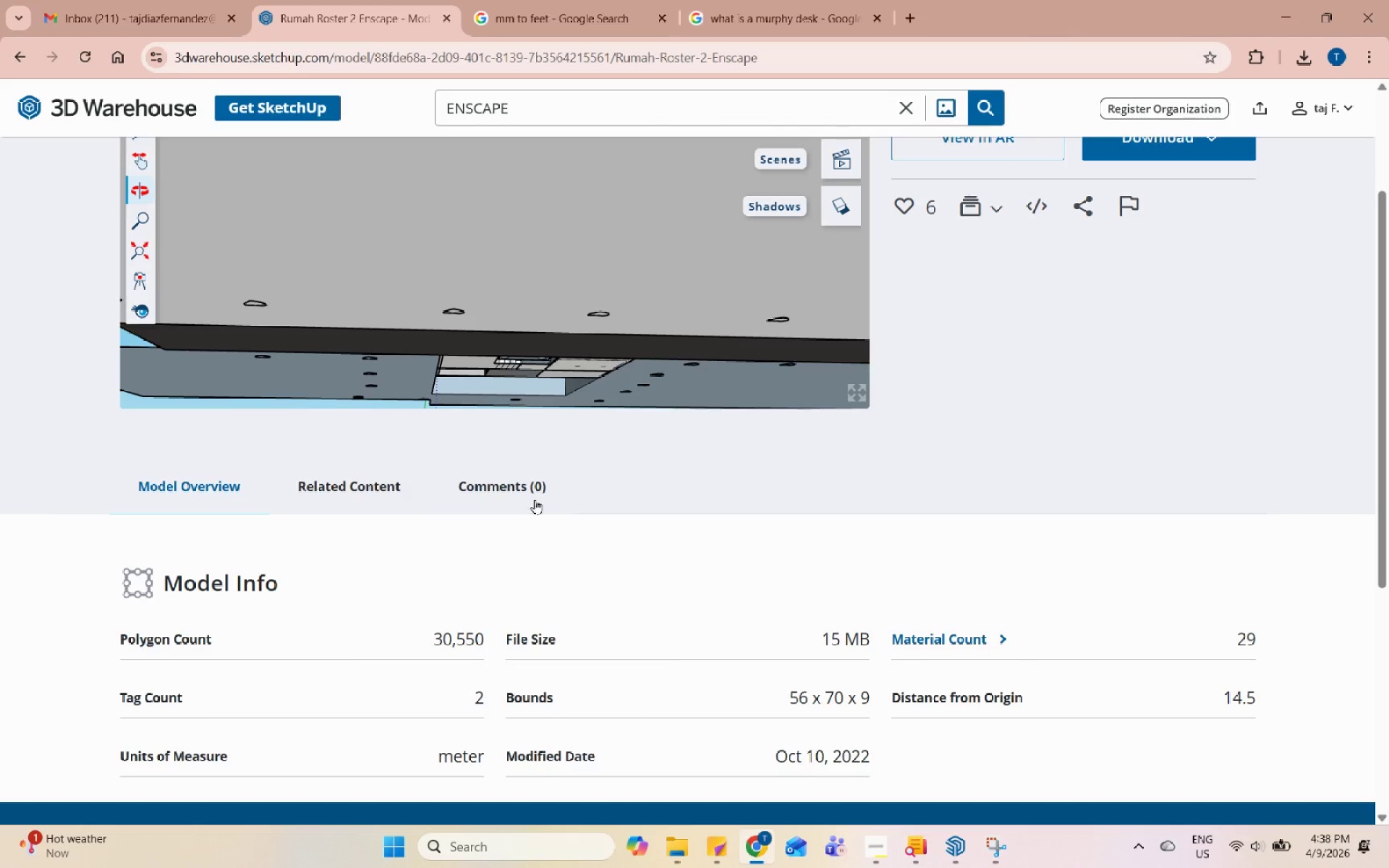 
scroll: coordinate [558, 470], scroll_direction: down, amount: 7.0
 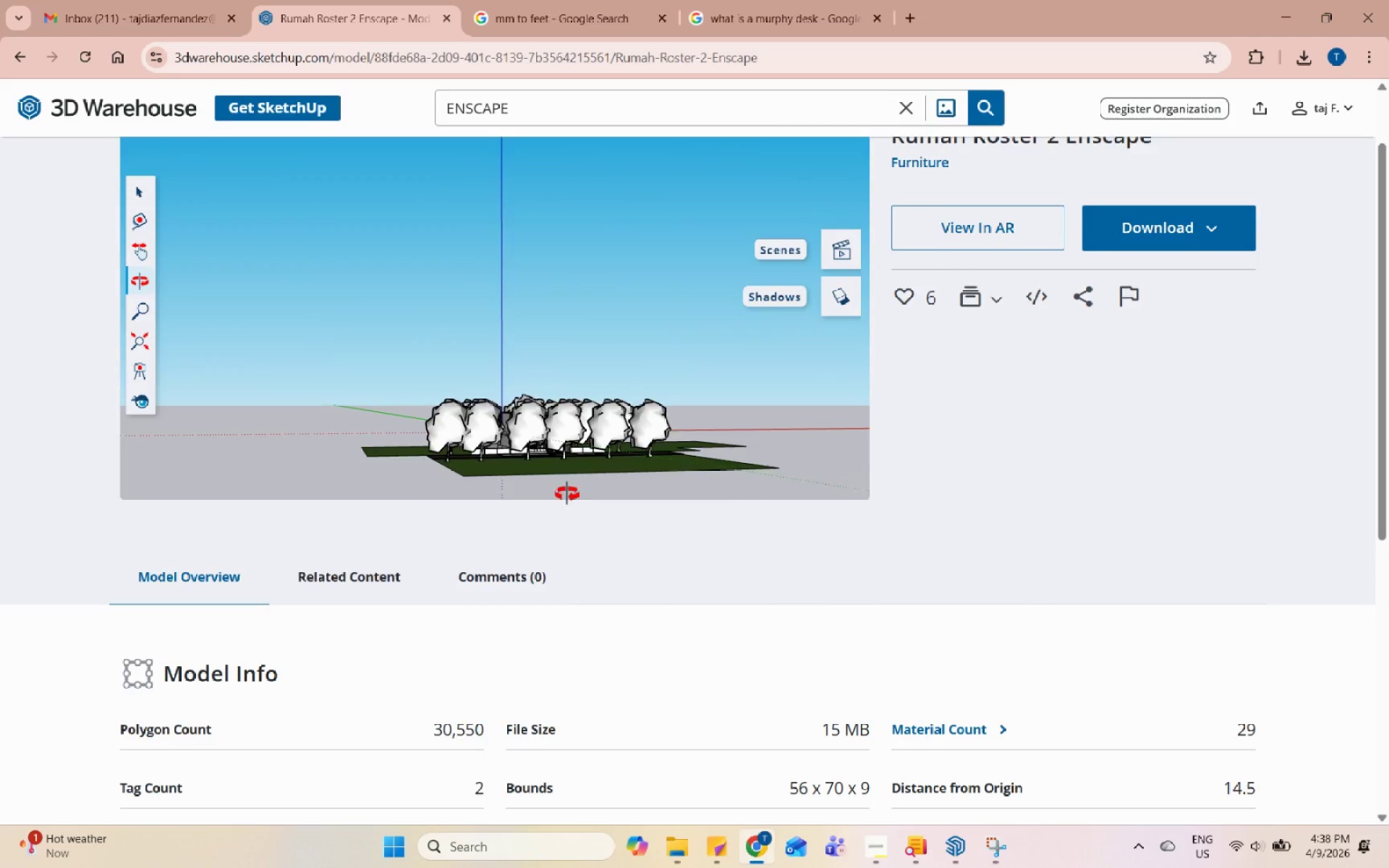 
scroll: coordinate [504, 595], scroll_direction: up, amount: 9.0
 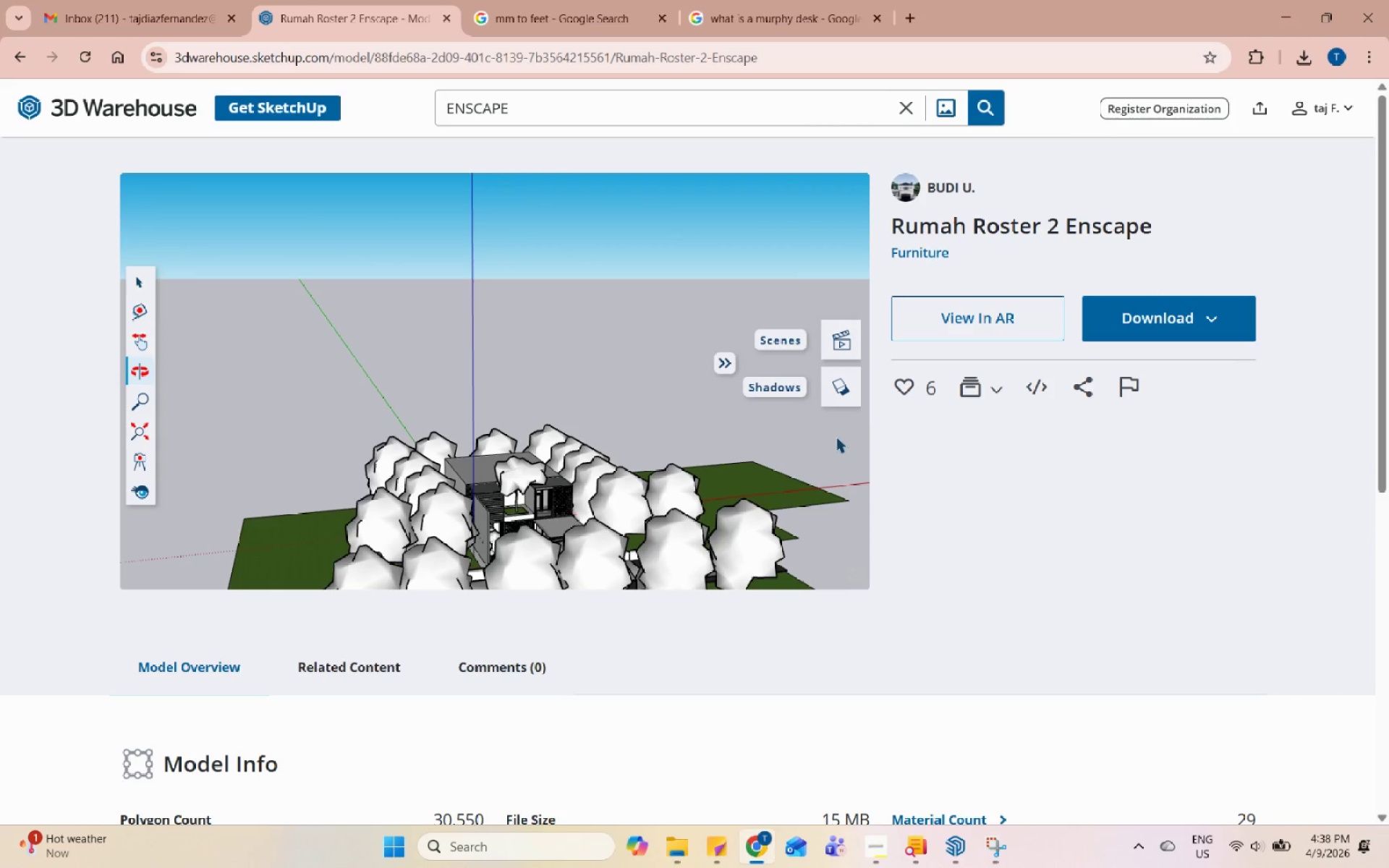 
left_click([898, 386])
 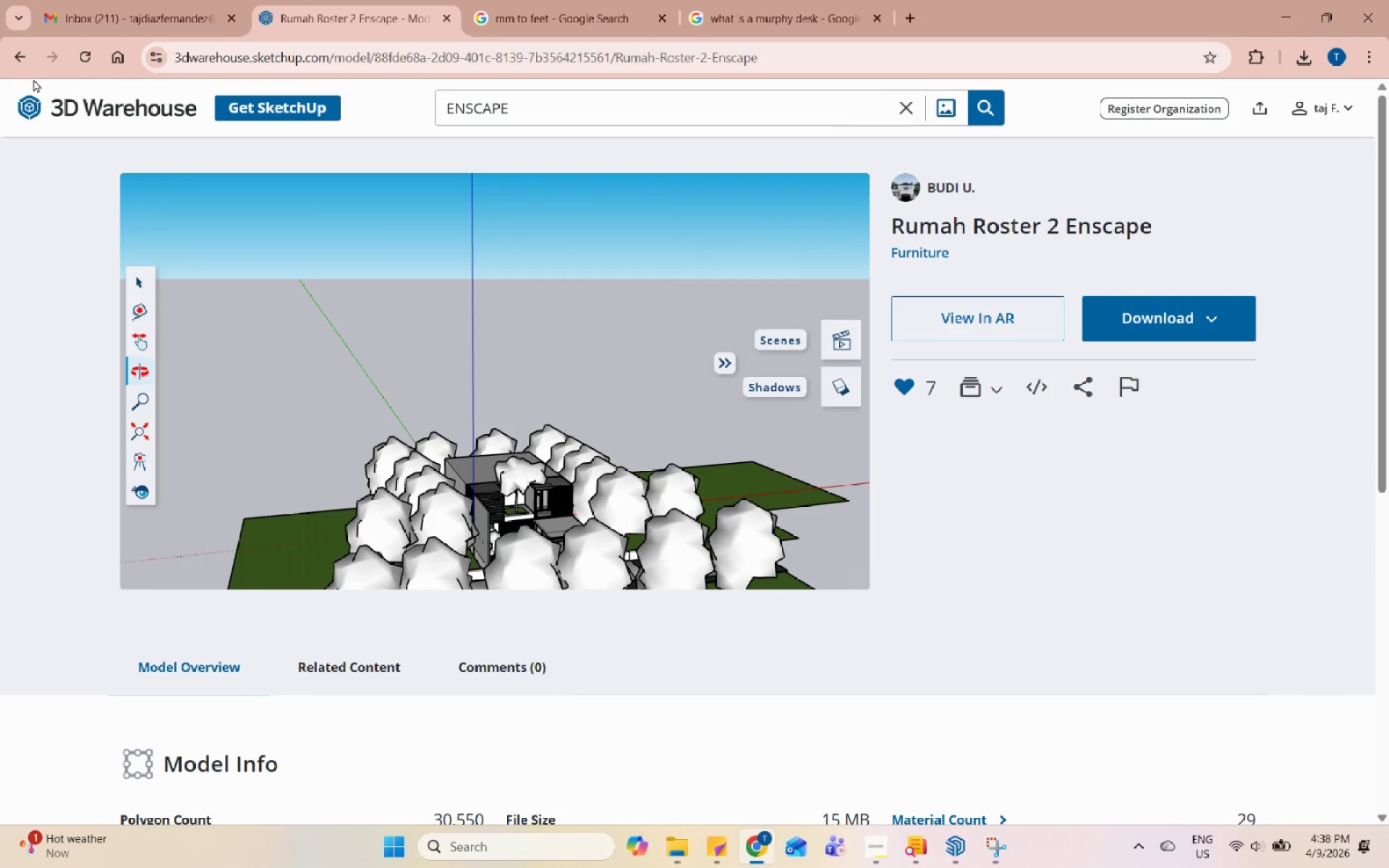 
left_click([20, 65])
 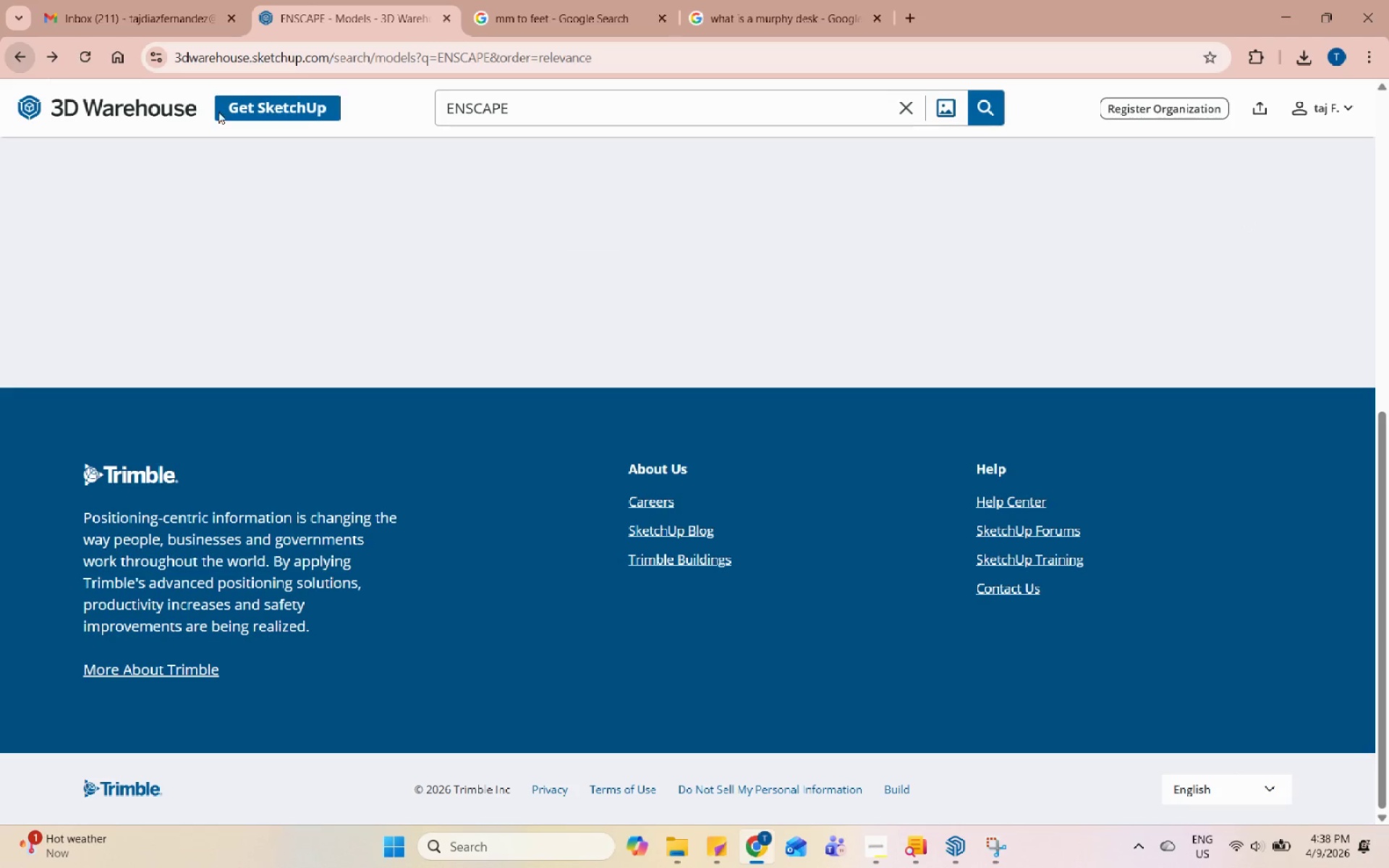 
mouse_move([606, 232])
 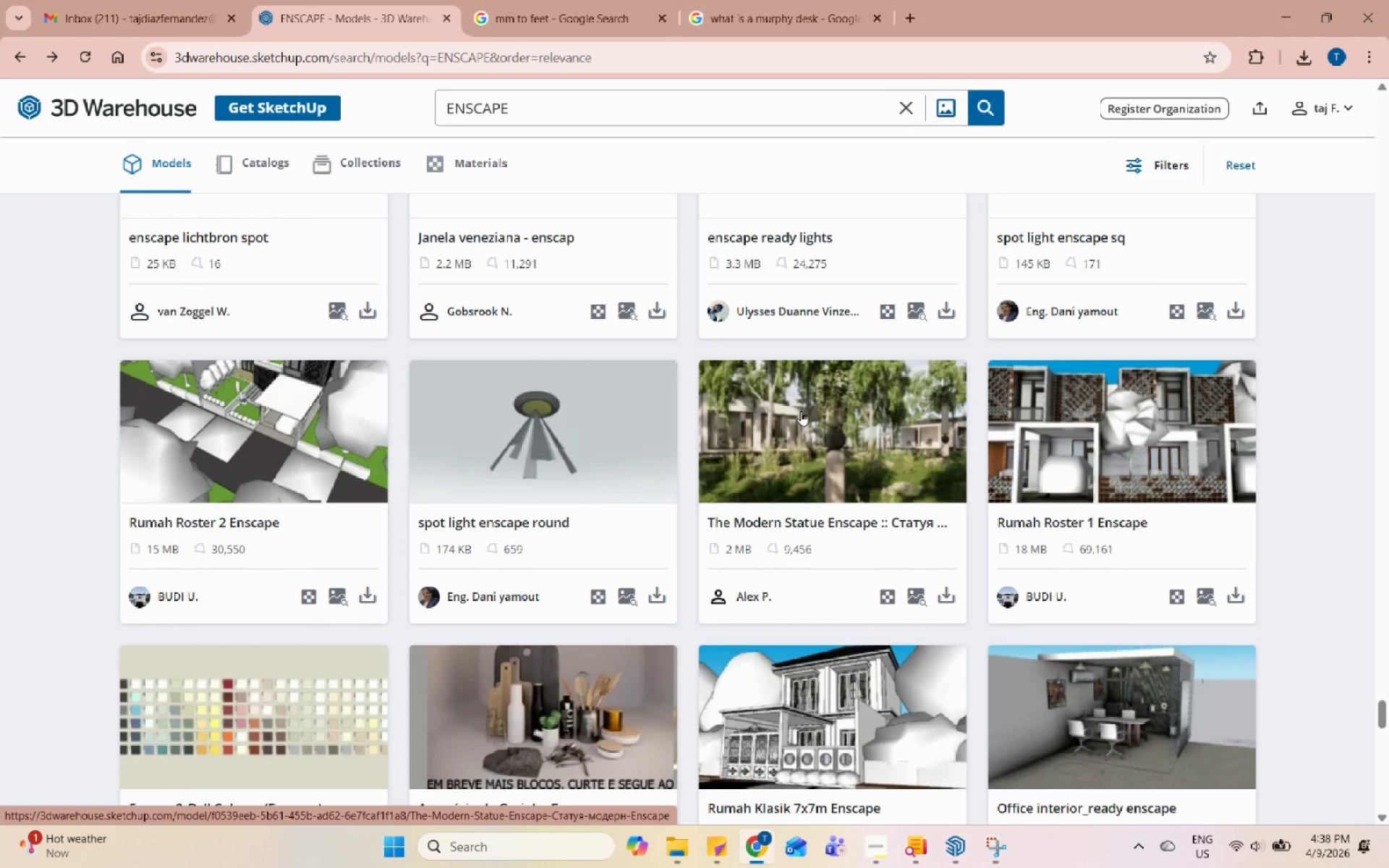 
scroll: coordinate [806, 423], scroll_direction: down, amount: 4.0
 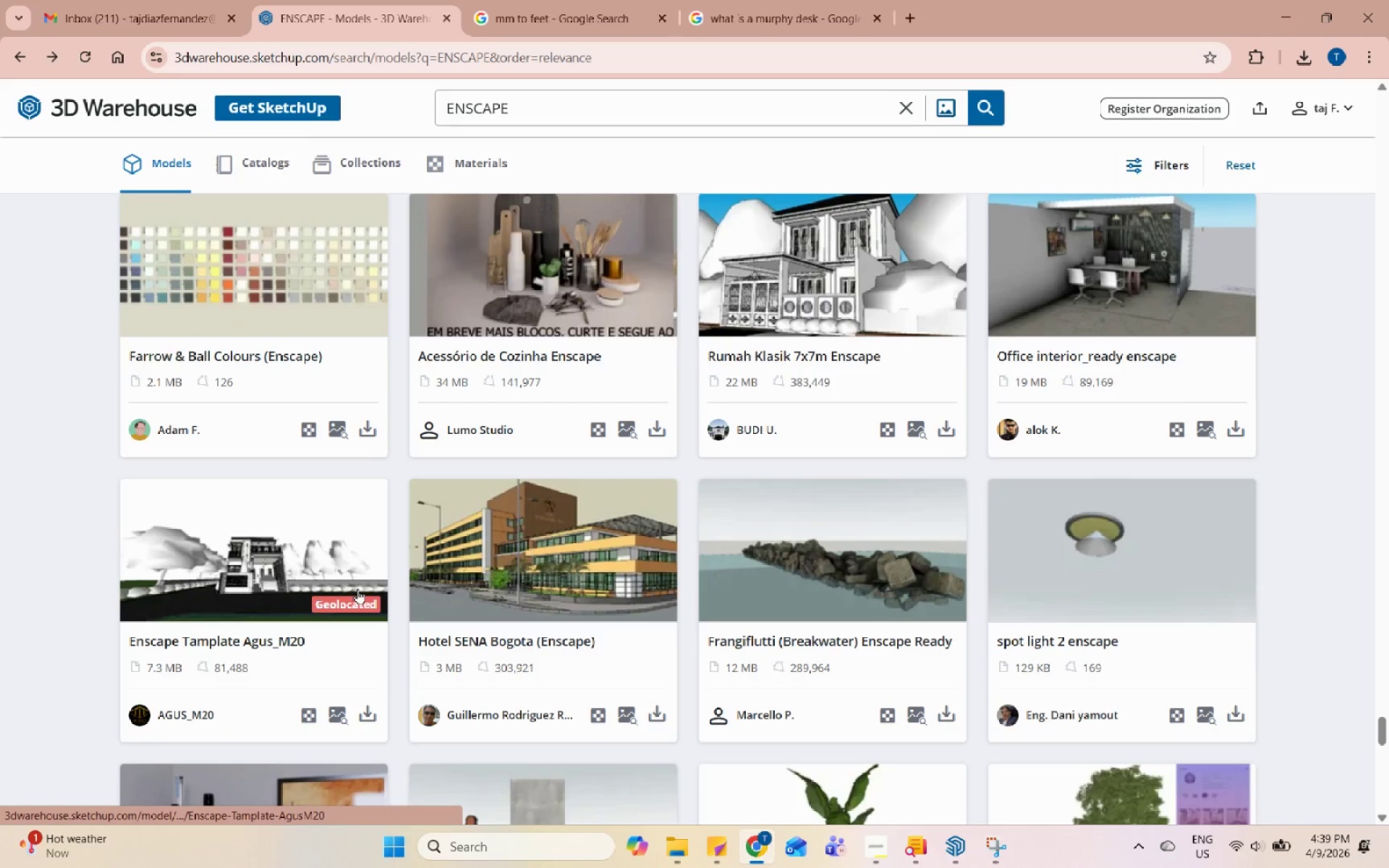 
left_click([330, 558])
 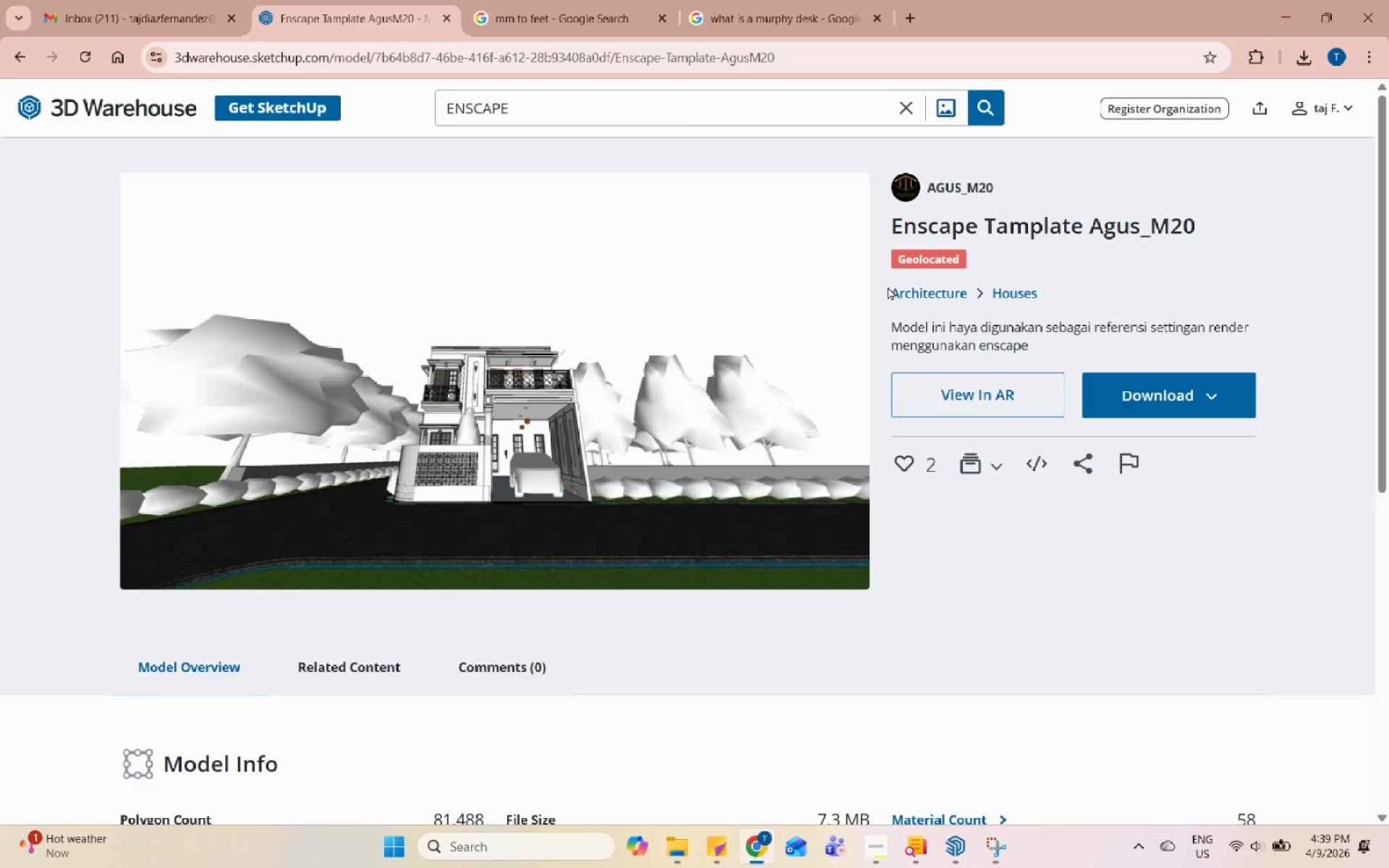 
wait(9.95)
 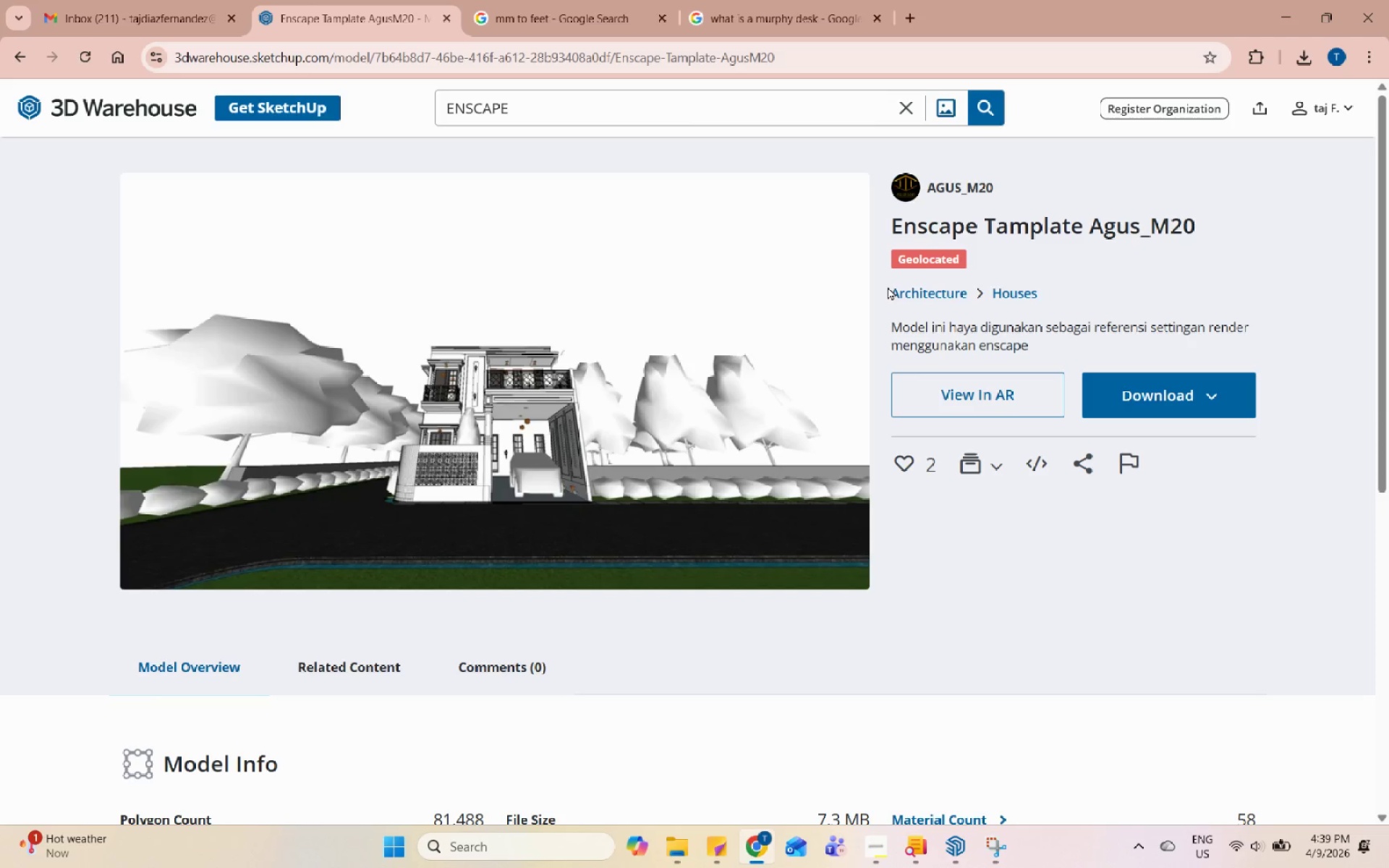 
left_click([891, 571])
 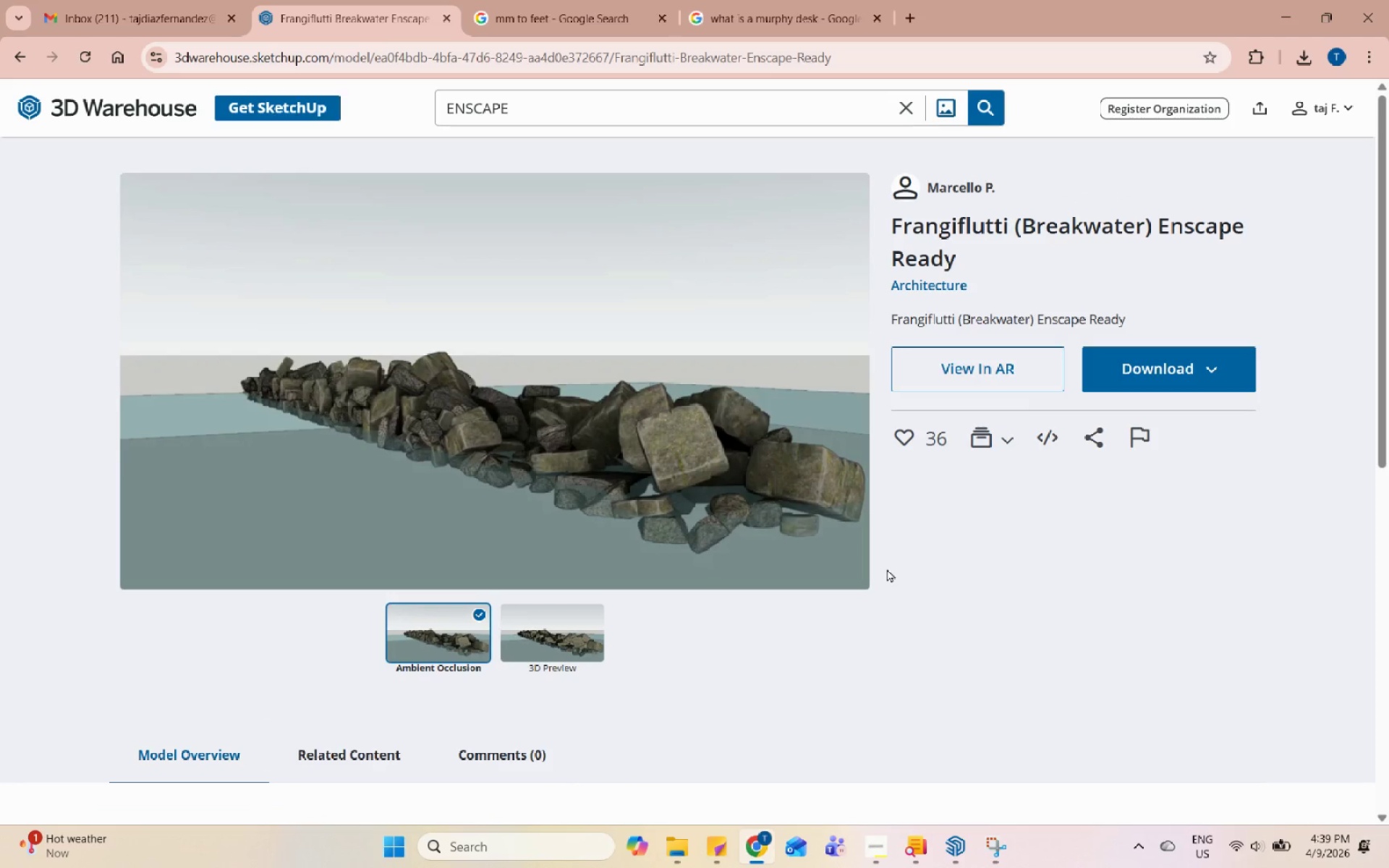 
 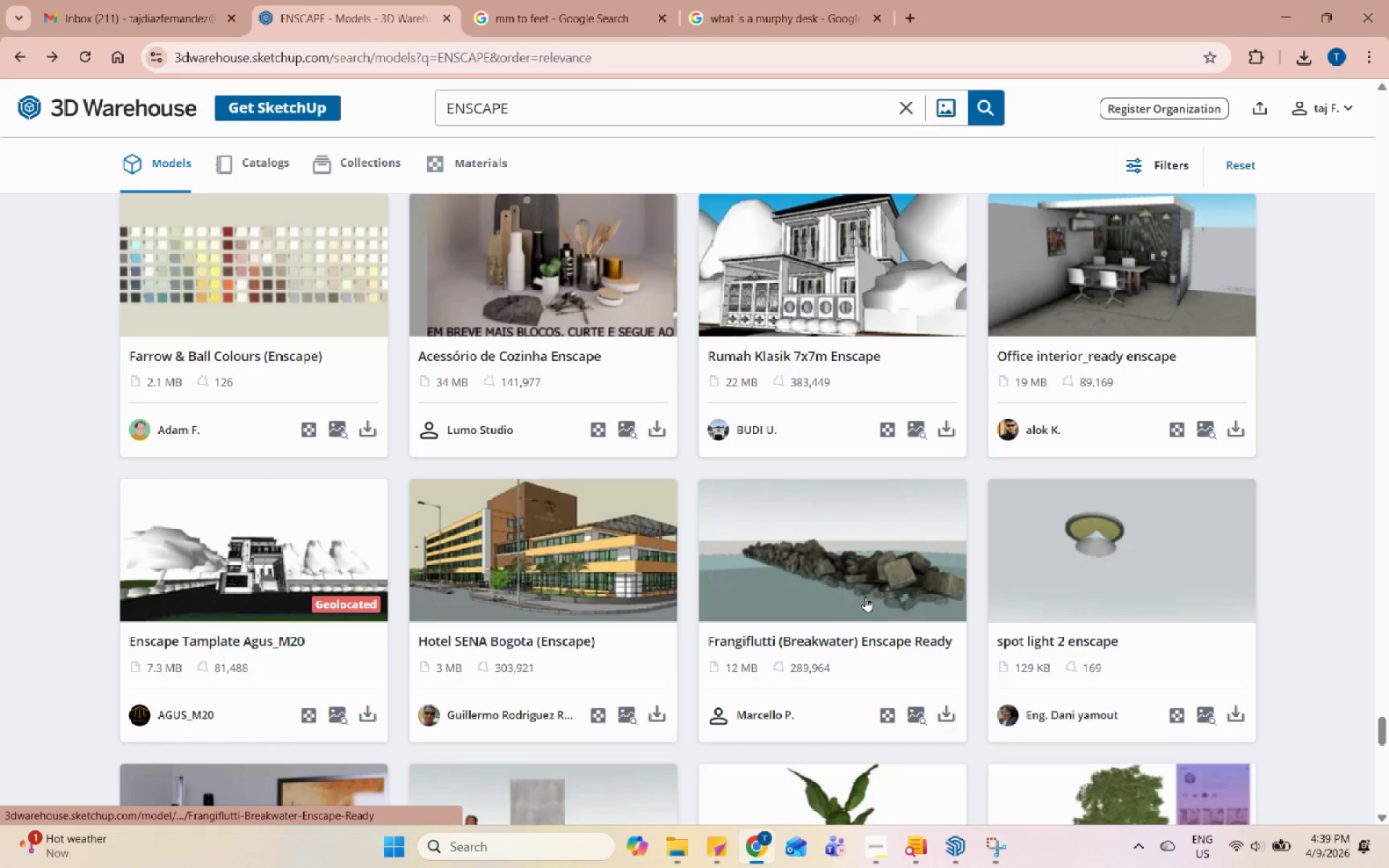 
scroll: coordinate [901, 647], scroll_direction: down, amount: 17.0
 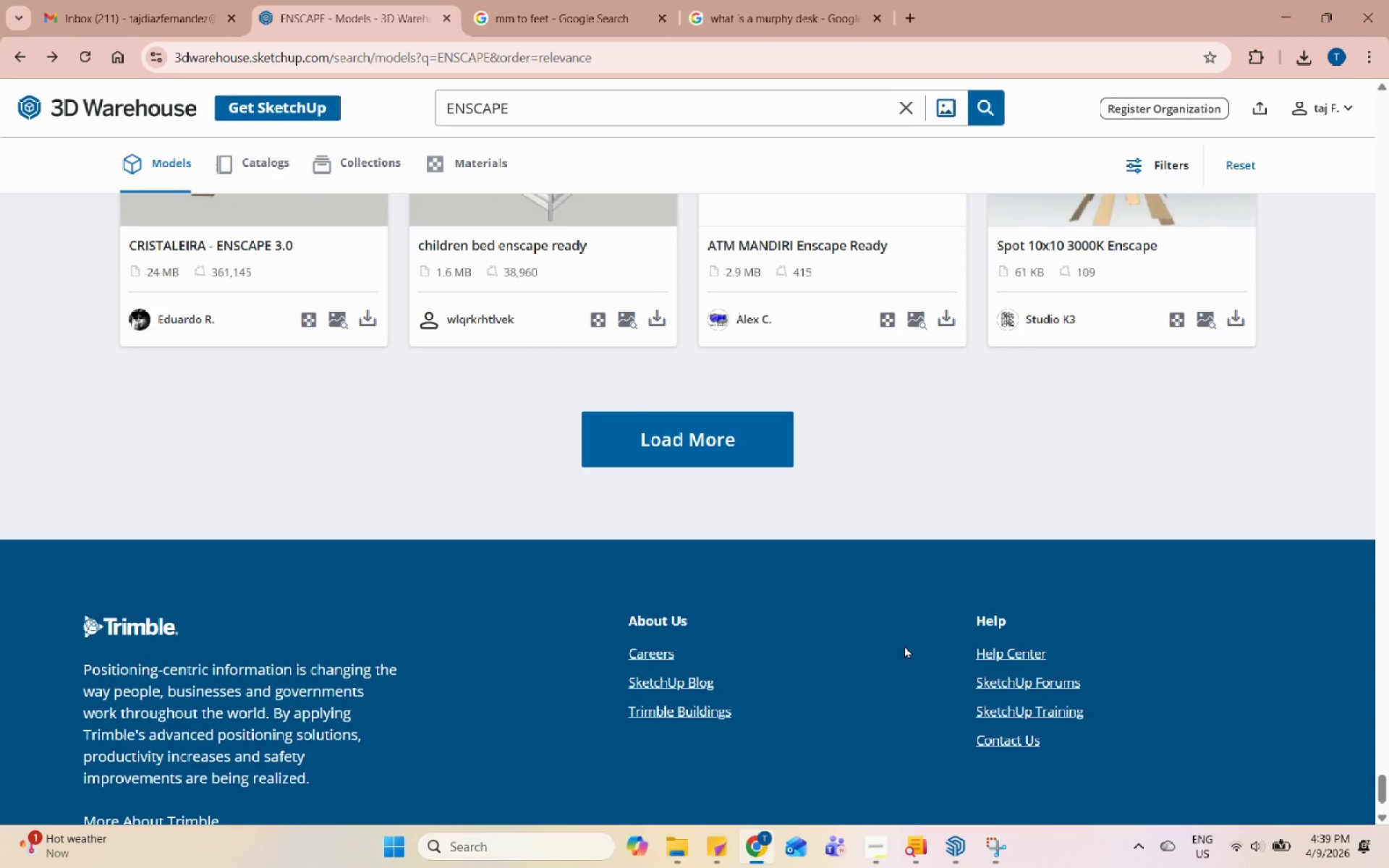 
scroll: coordinate [887, 495], scroll_direction: up, amount: 4.0
 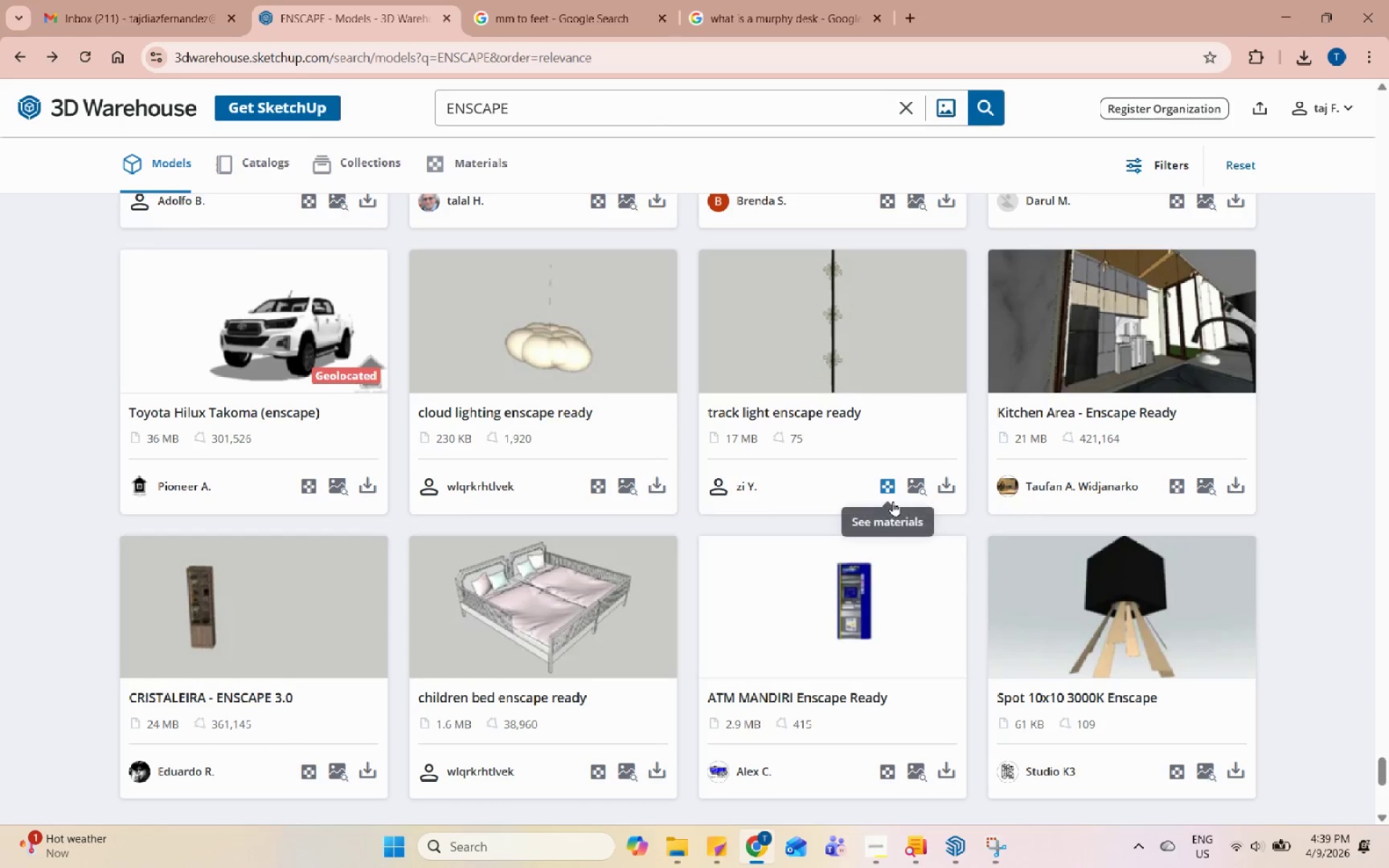 
scroll: coordinate [893, 501], scroll_direction: down, amount: 3.0
 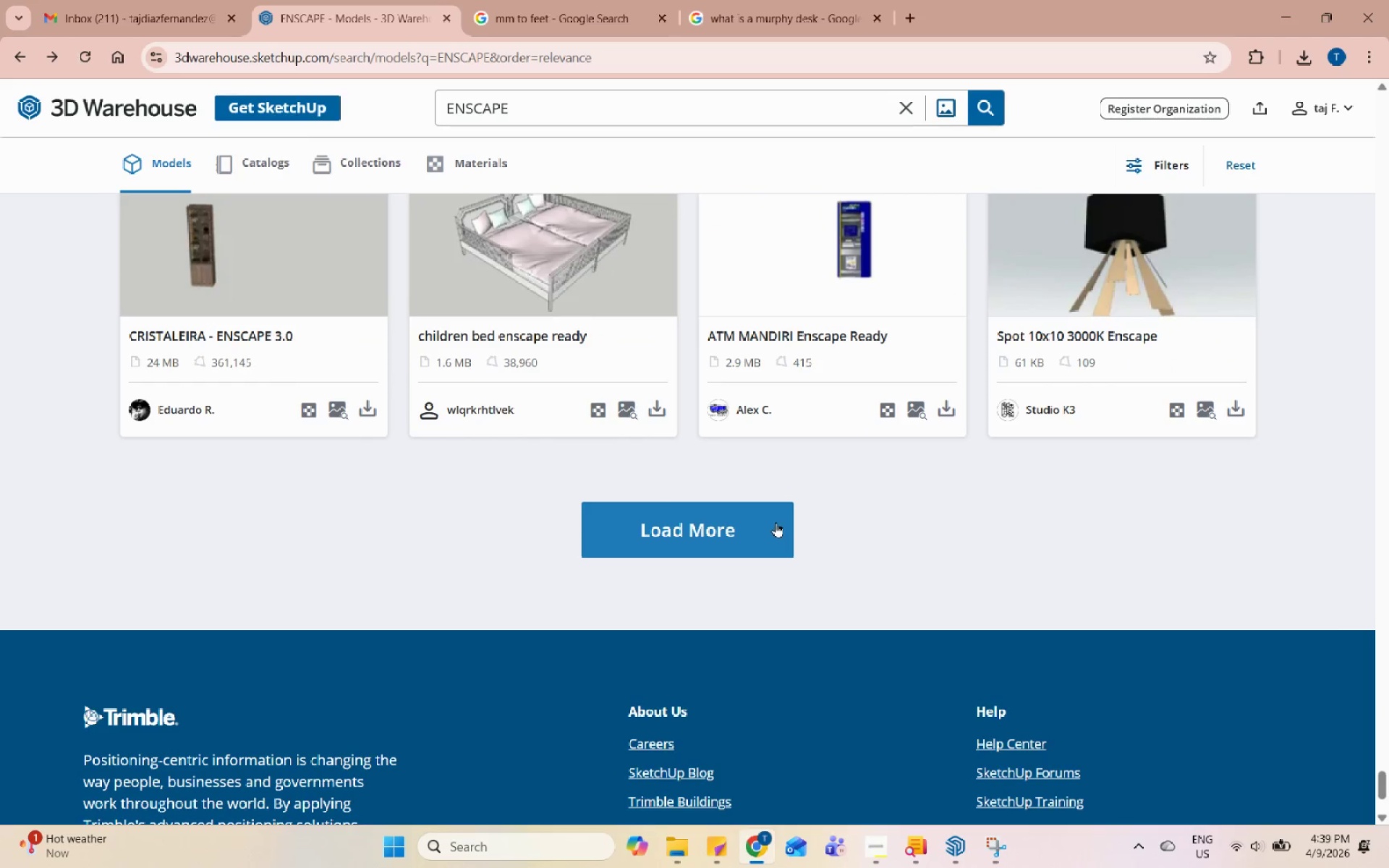 
left_click([774, 522])
 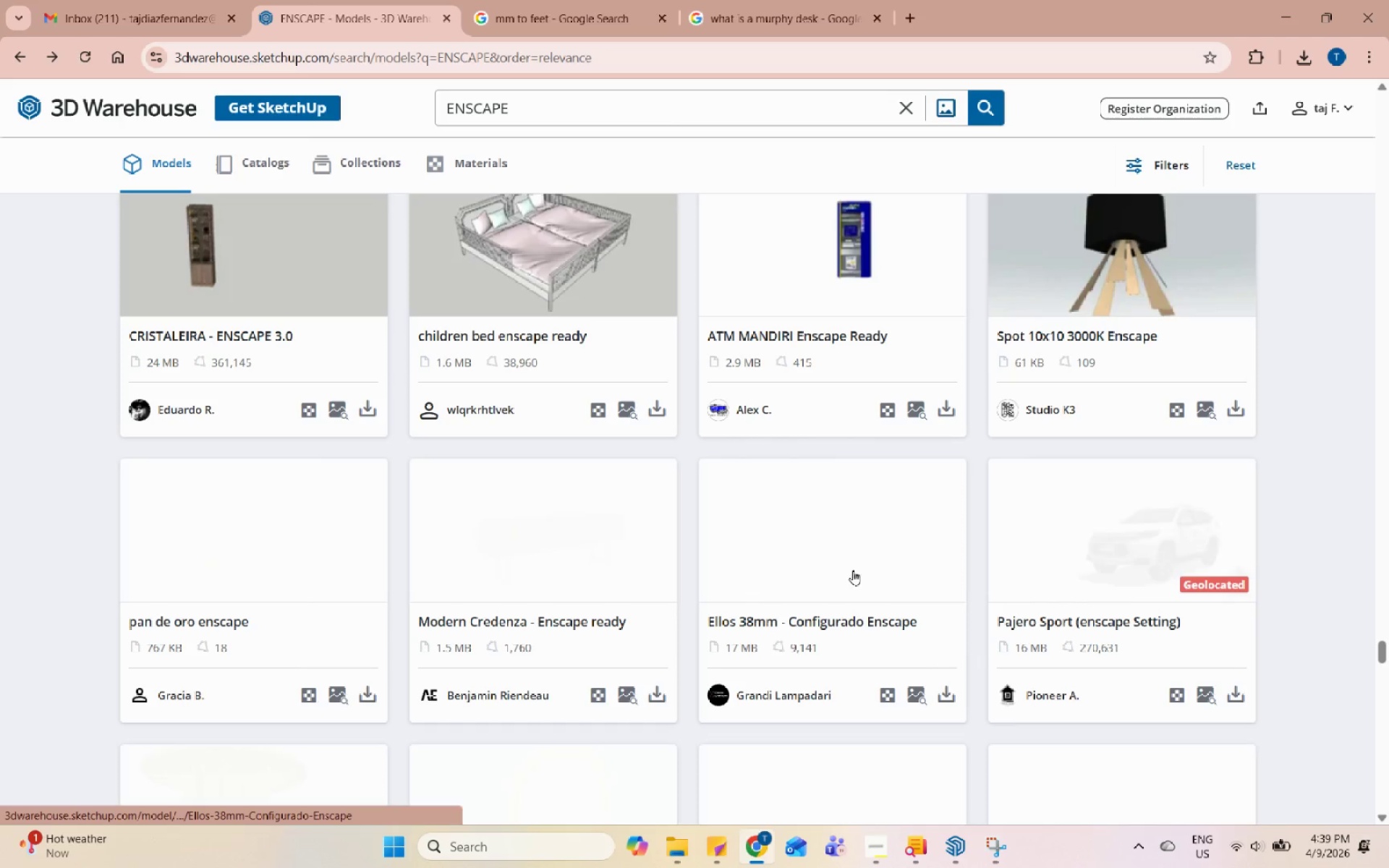 
scroll: coordinate [853, 570], scroll_direction: down, amount: 3.0
 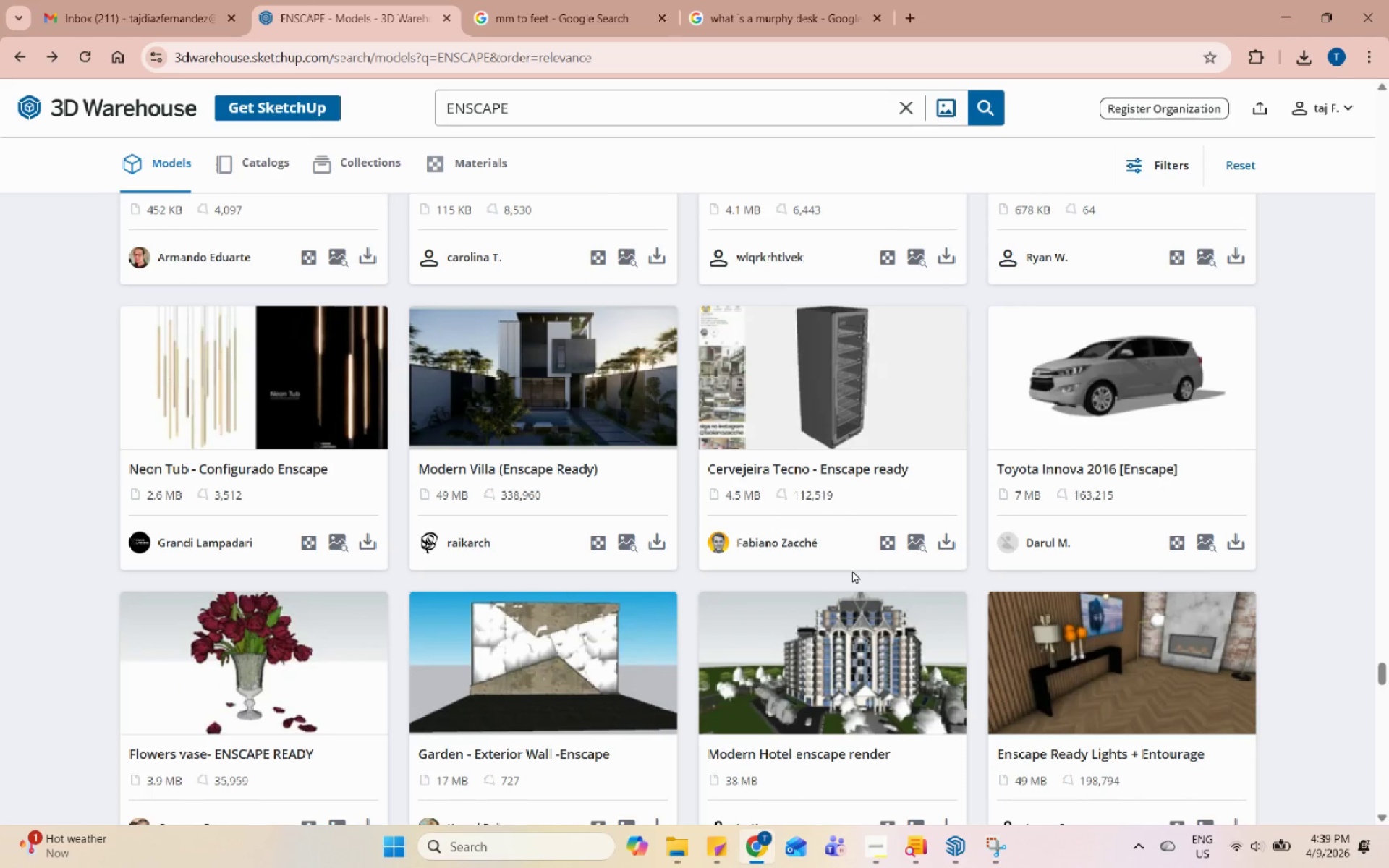 
left_click([574, 421])
 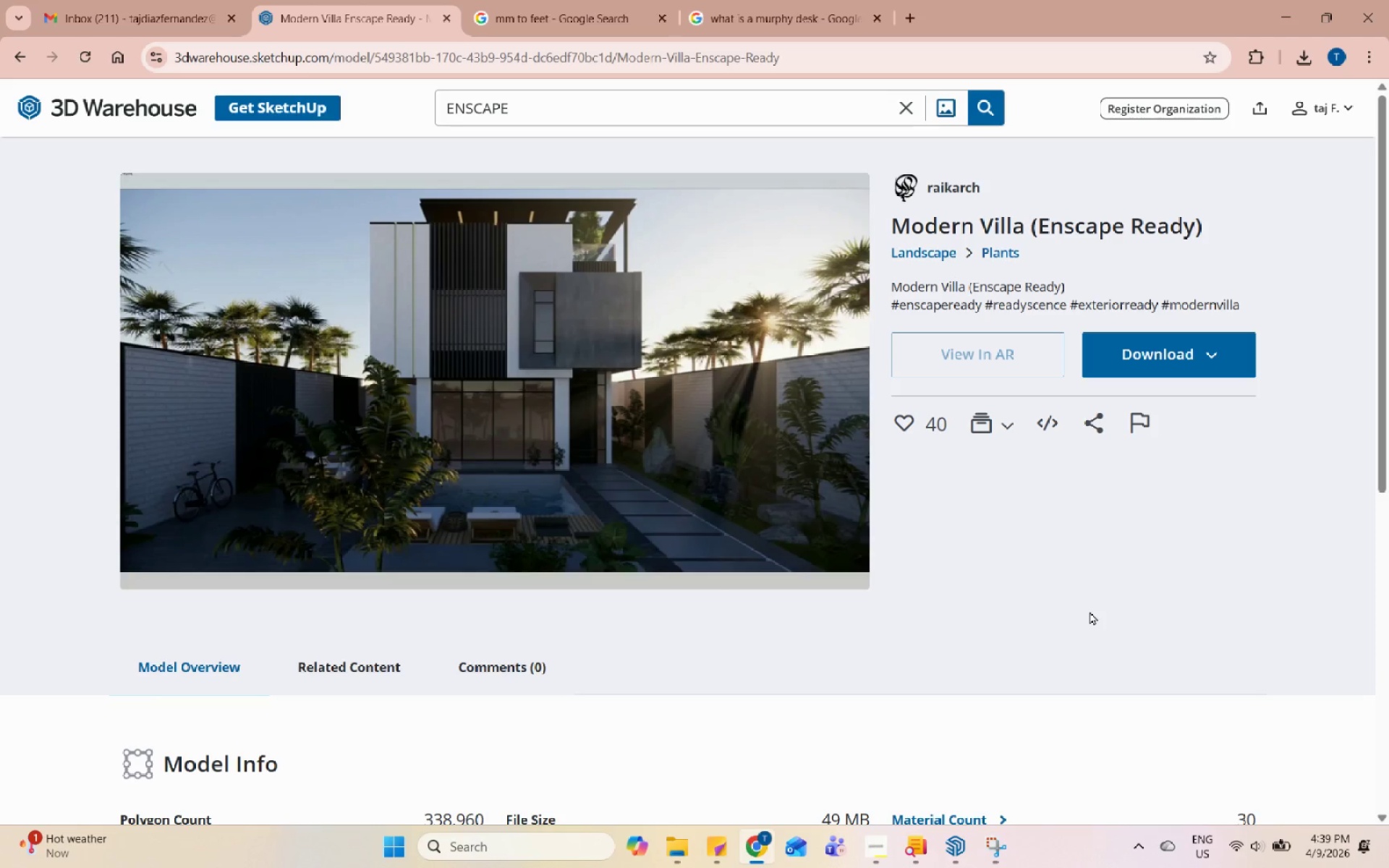 
wait(11.88)
 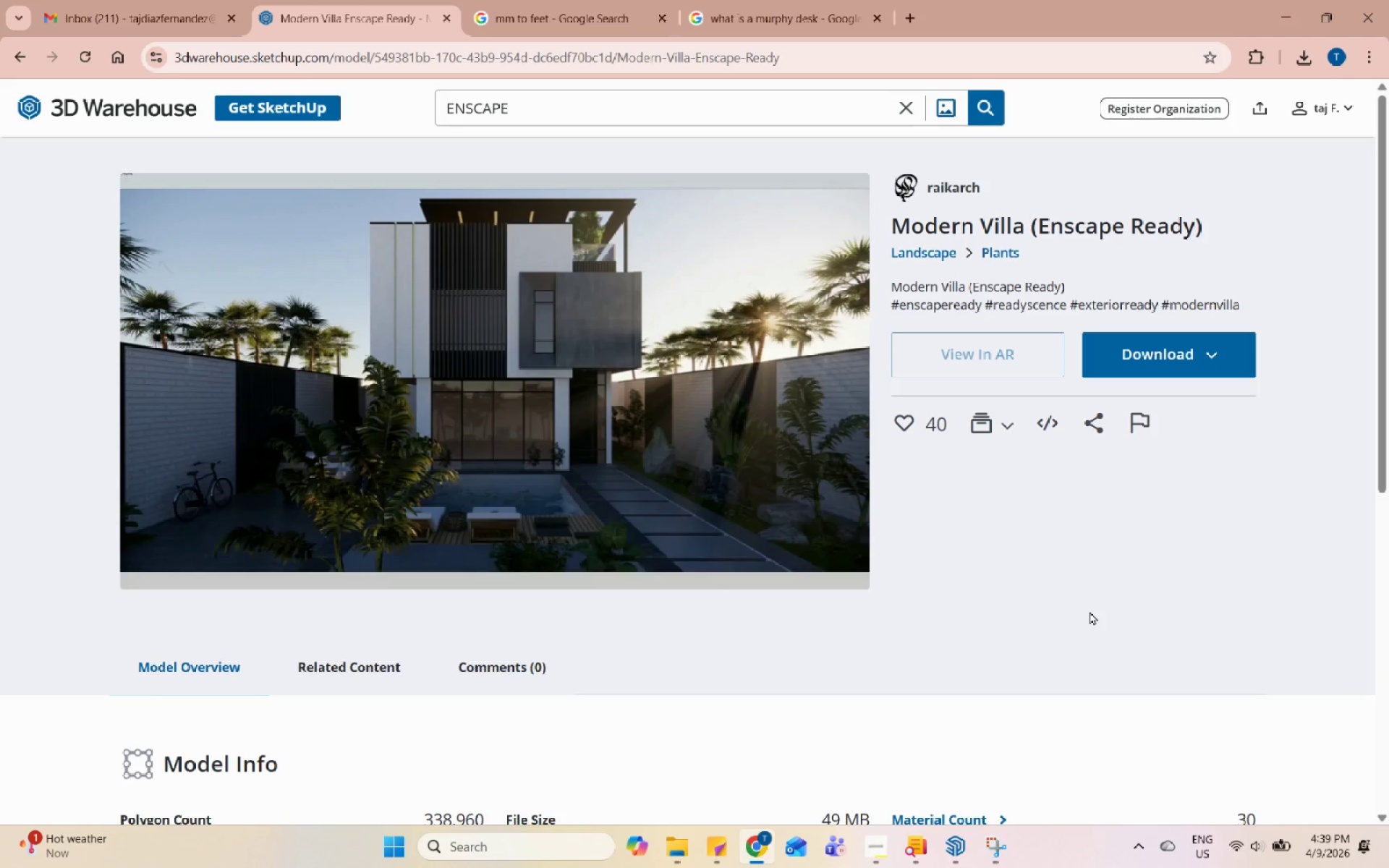 
left_click([21, 67])
 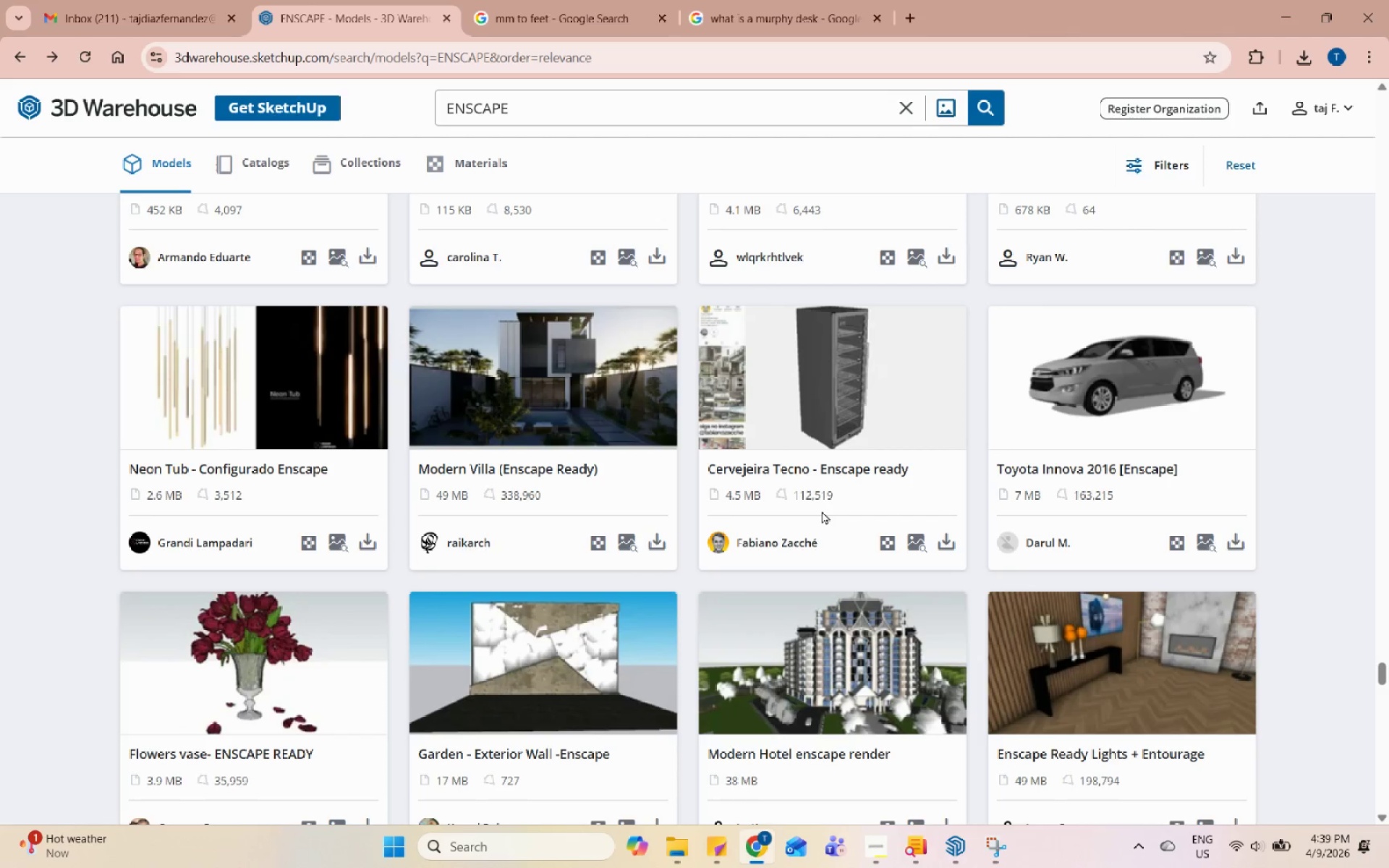 
scroll: coordinate [824, 525], scroll_direction: down, amount: 27.0
 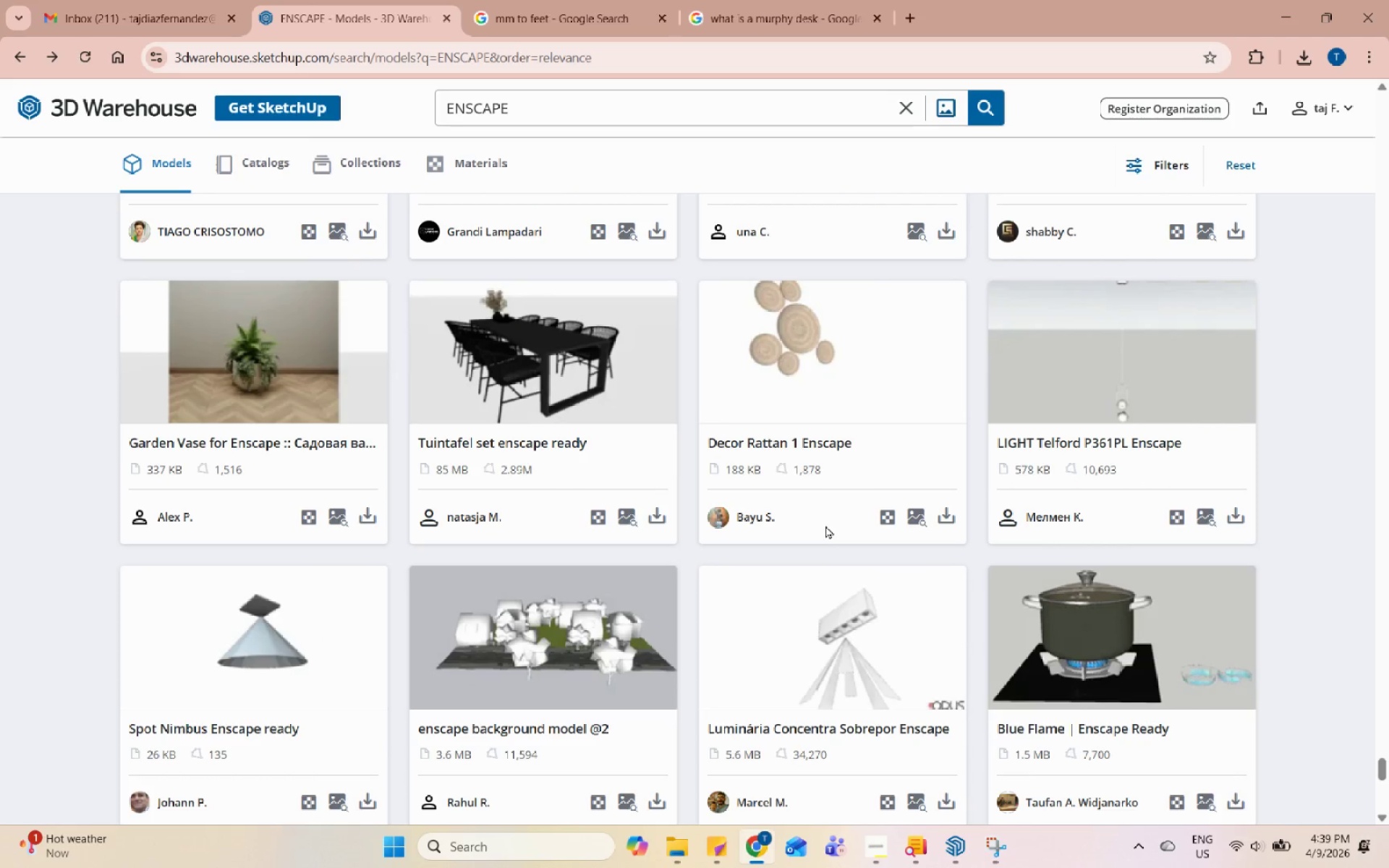 
scroll: coordinate [825, 525], scroll_direction: down, amount: 4.0
 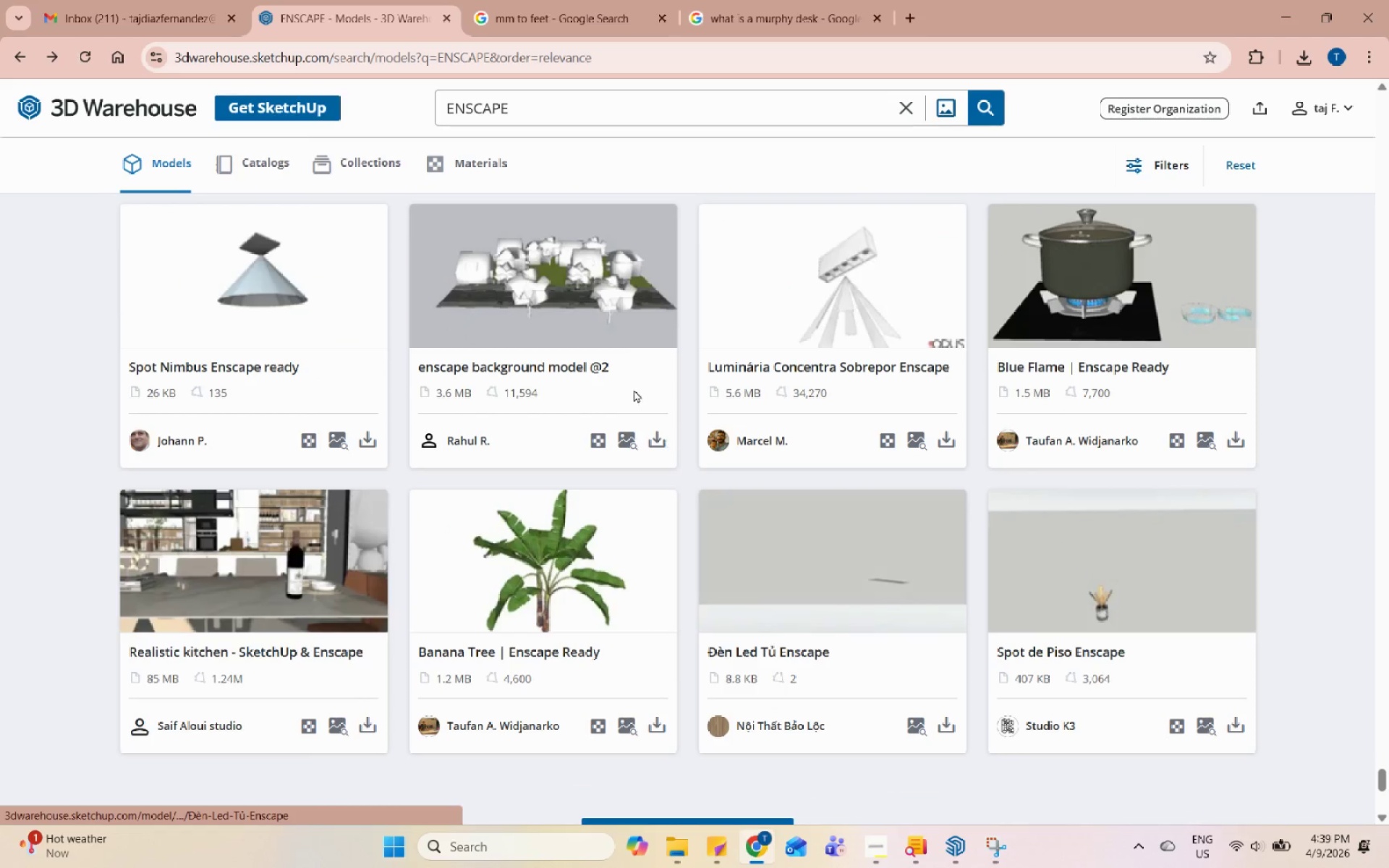 
left_click([611, 290])
 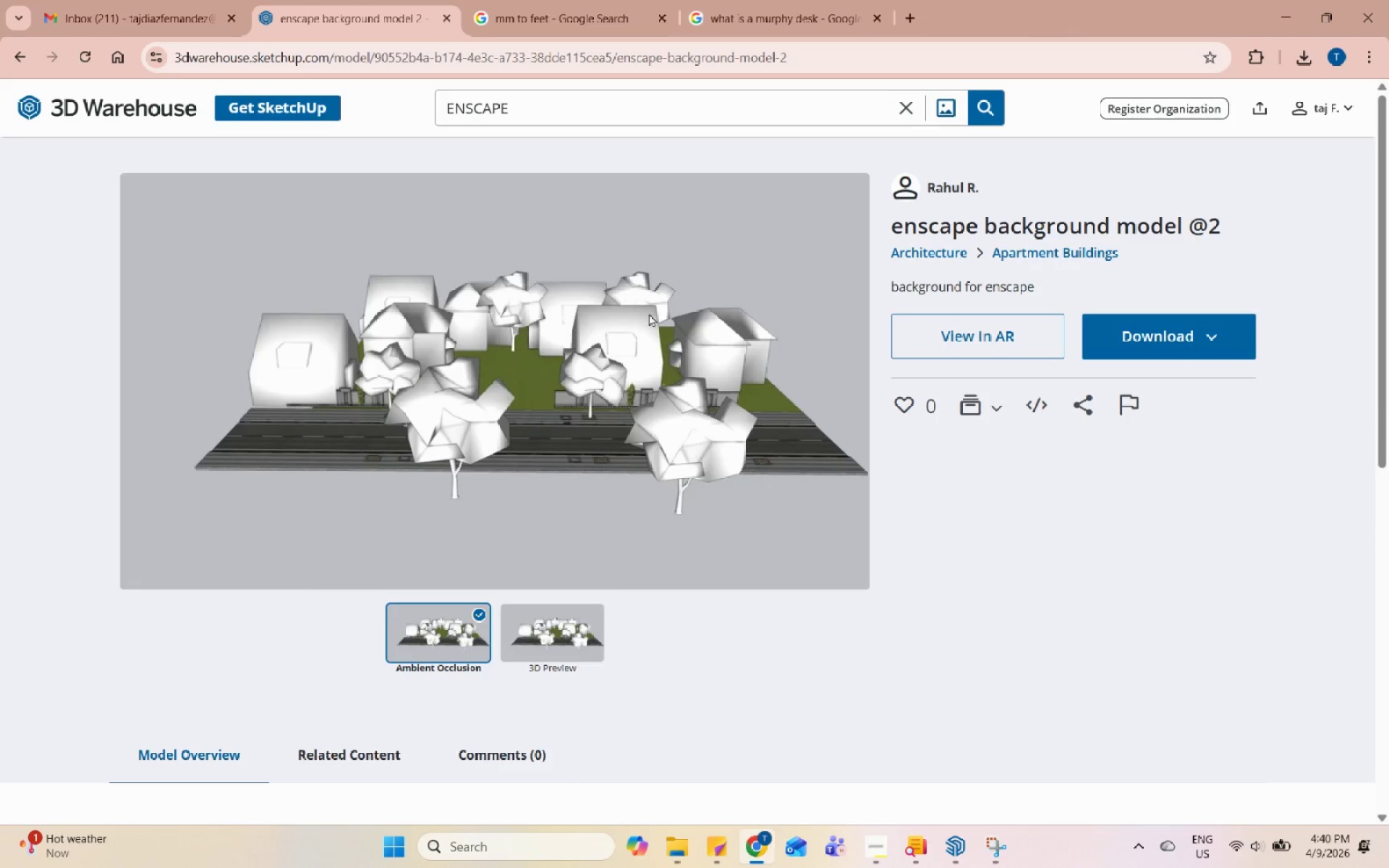 
wait(5.14)
 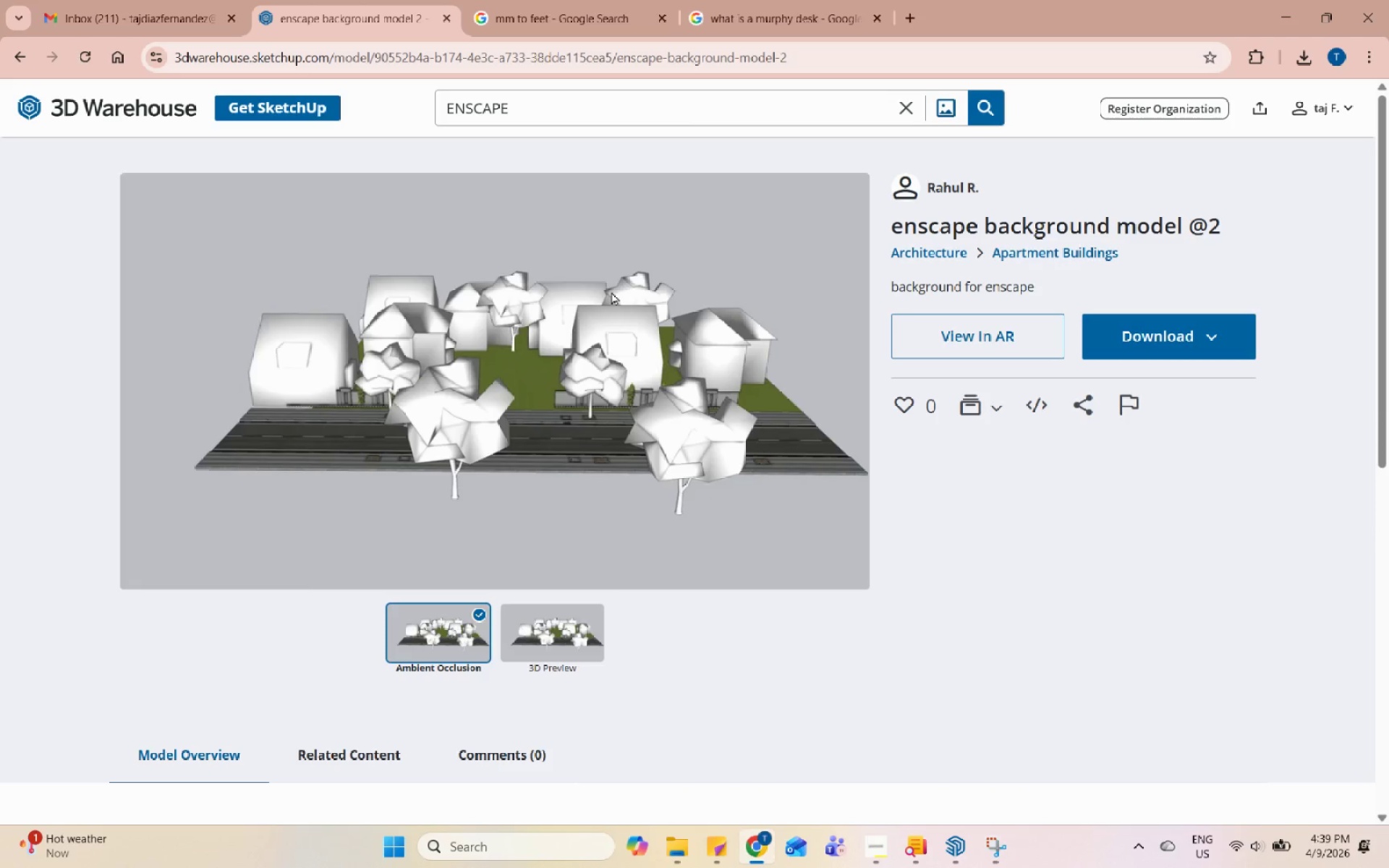 
left_click([1124, 357])
 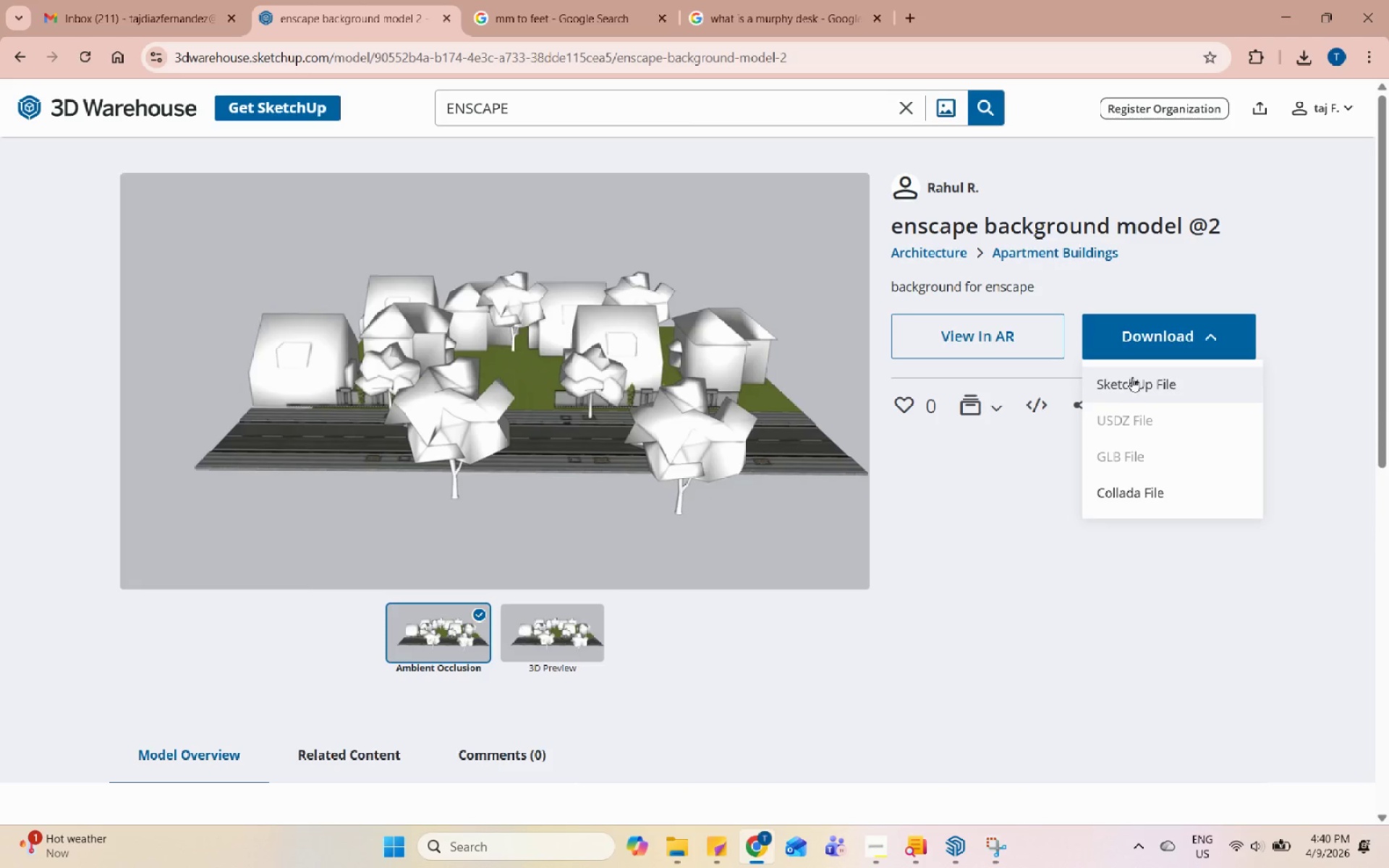 
left_click([1139, 388])
 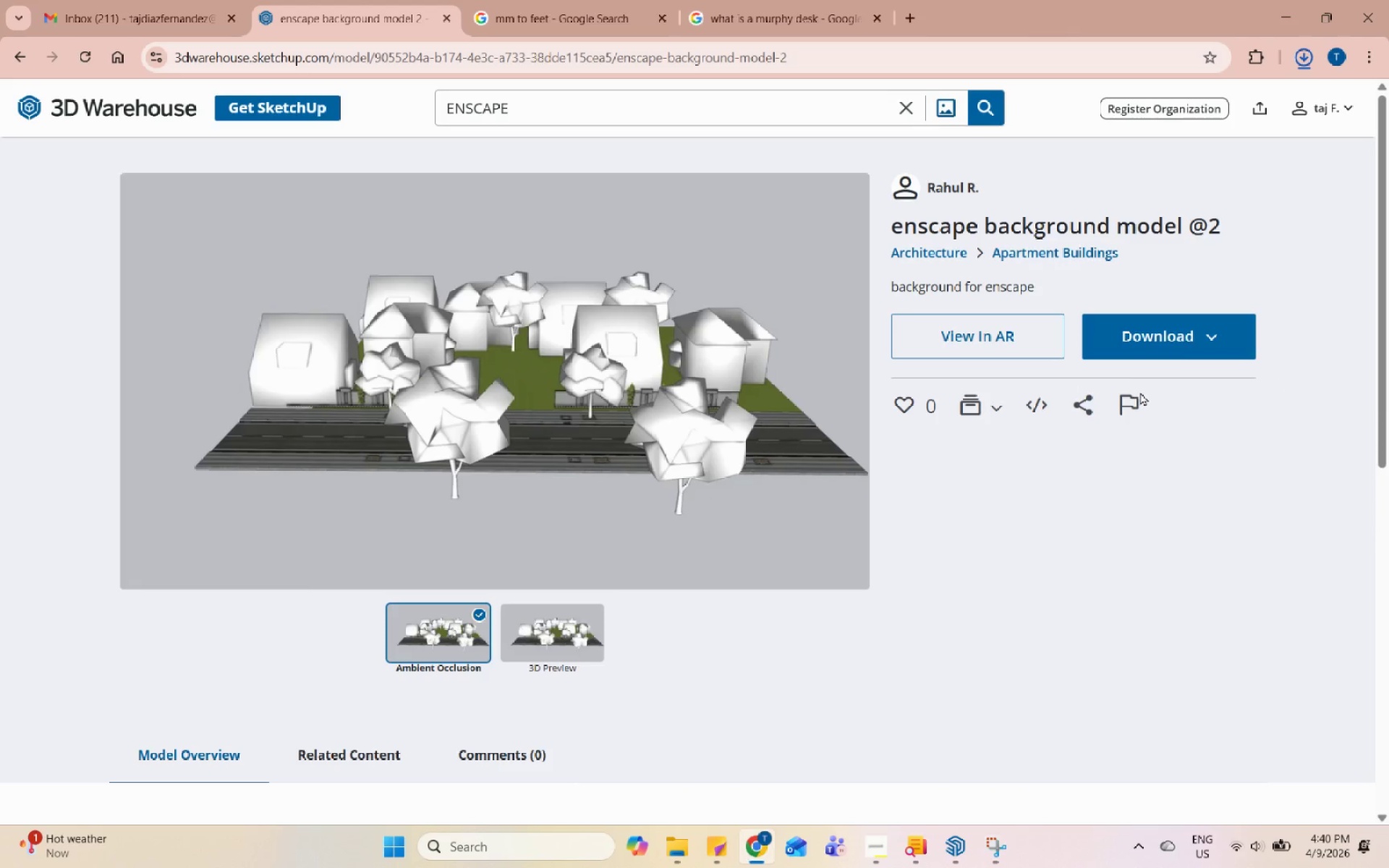 
left_click([1275, 17])
 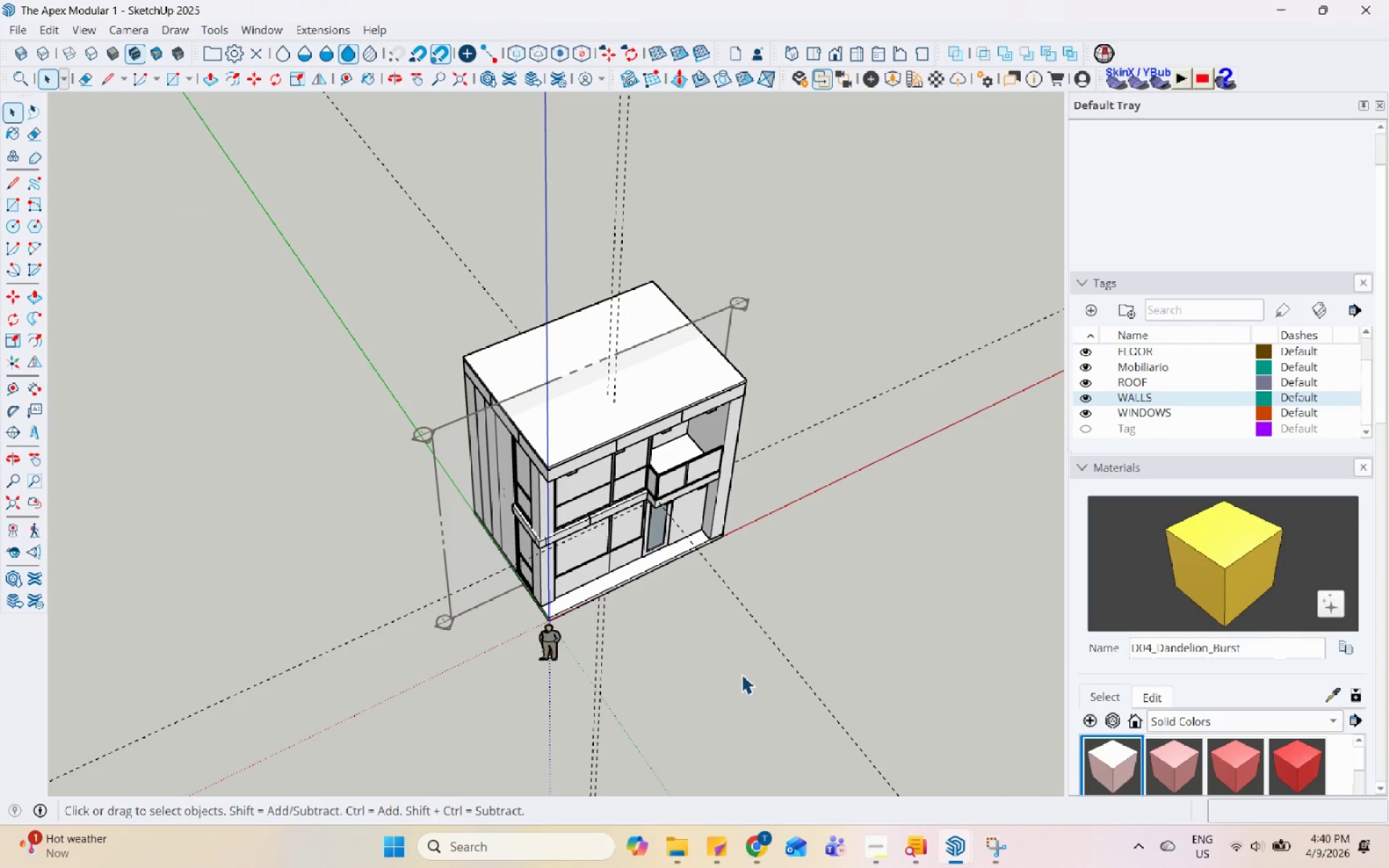 
scroll: coordinate [753, 399], scroll_direction: down, amount: 4.0
 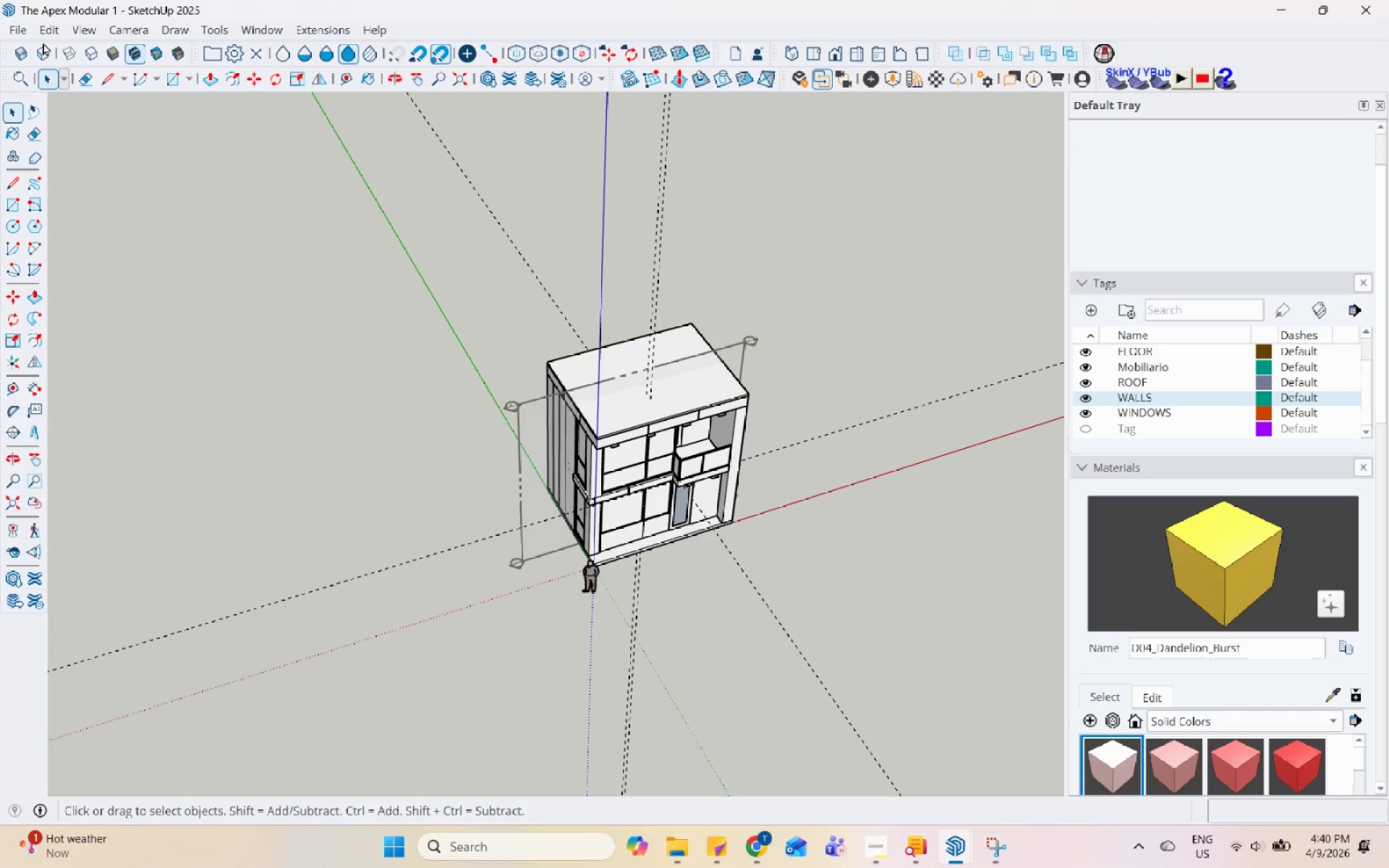 
key(Control+S)
 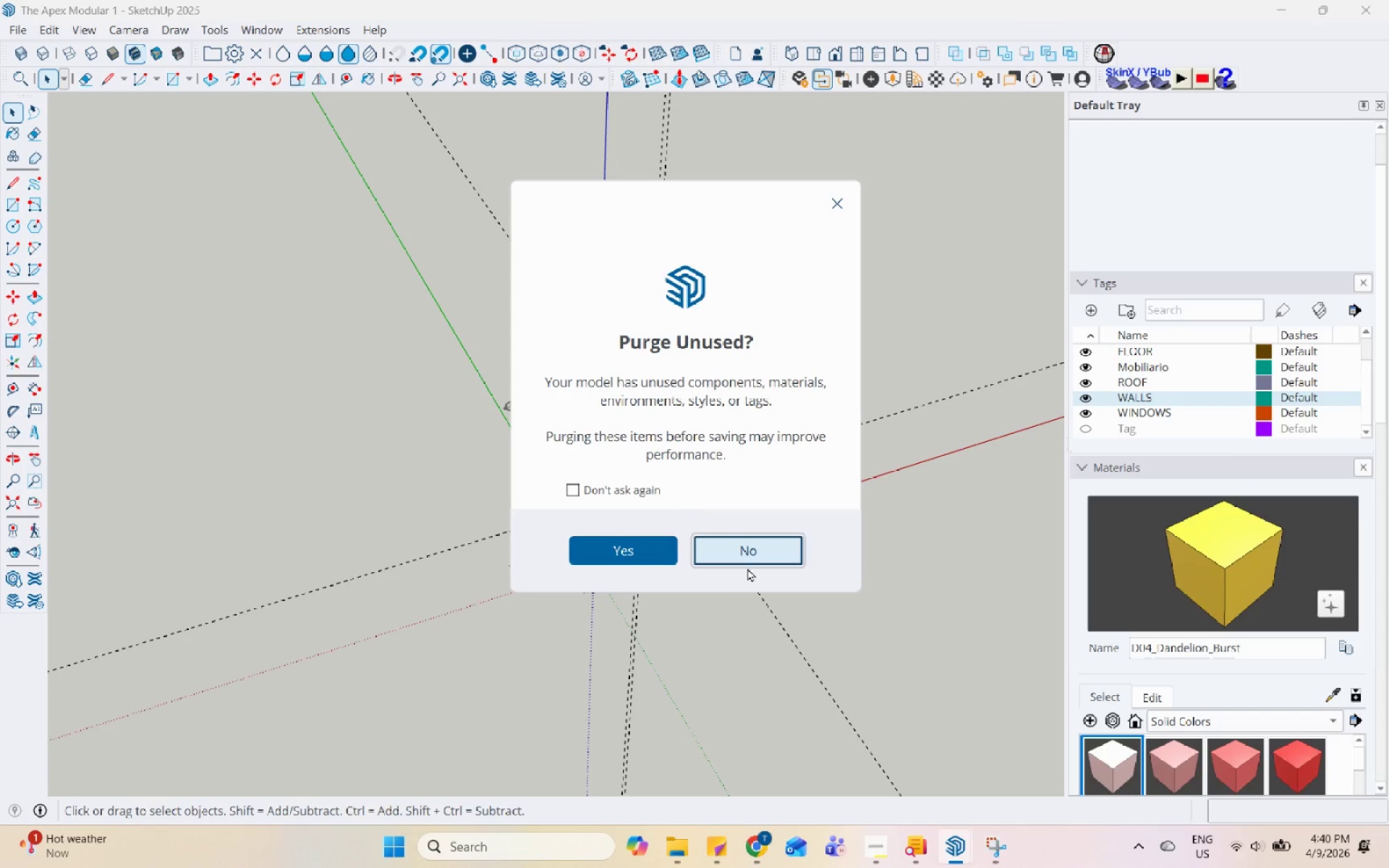 
left_click([751, 554])
 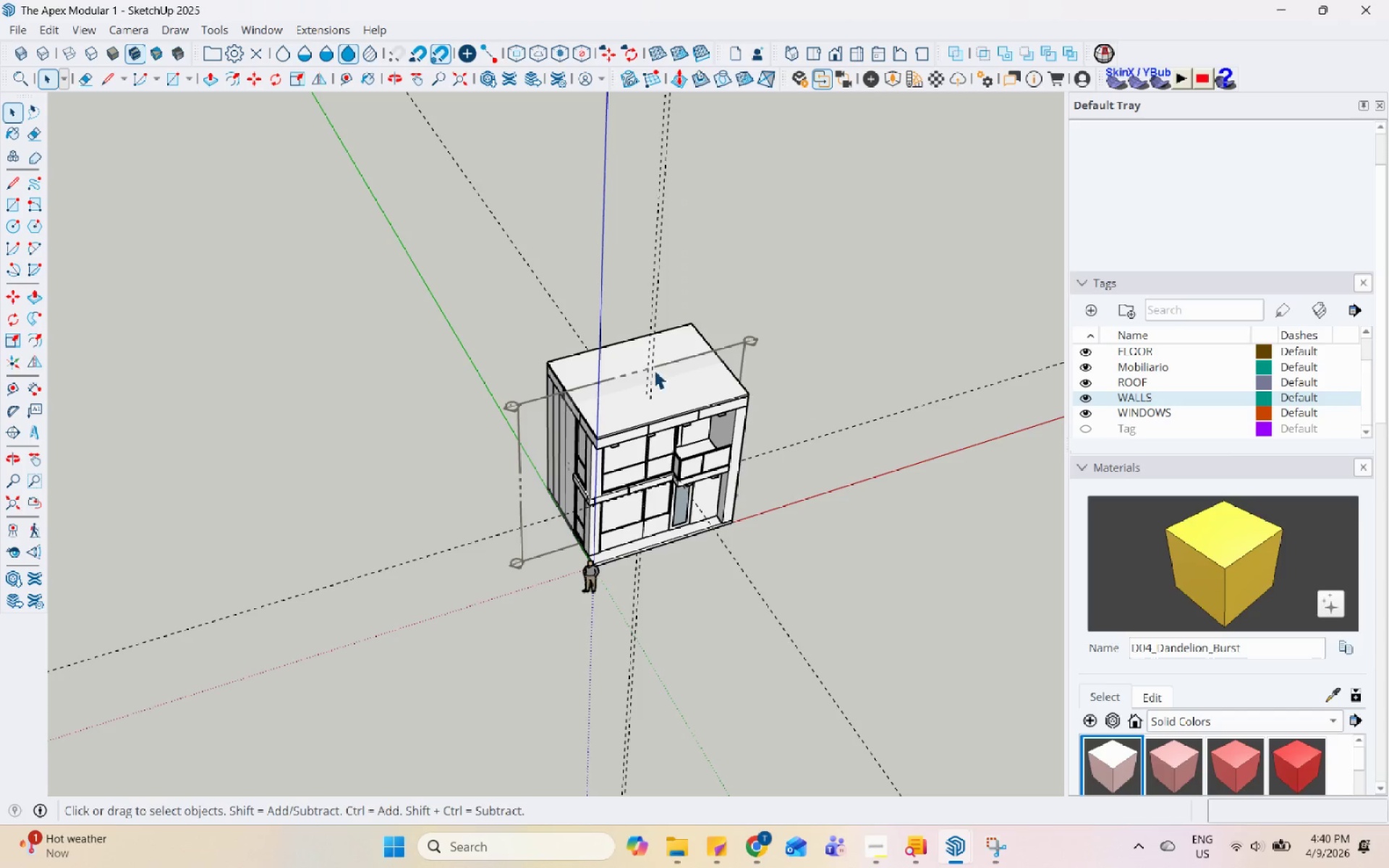 
scroll: coordinate [709, 434], scroll_direction: up, amount: 7.0
 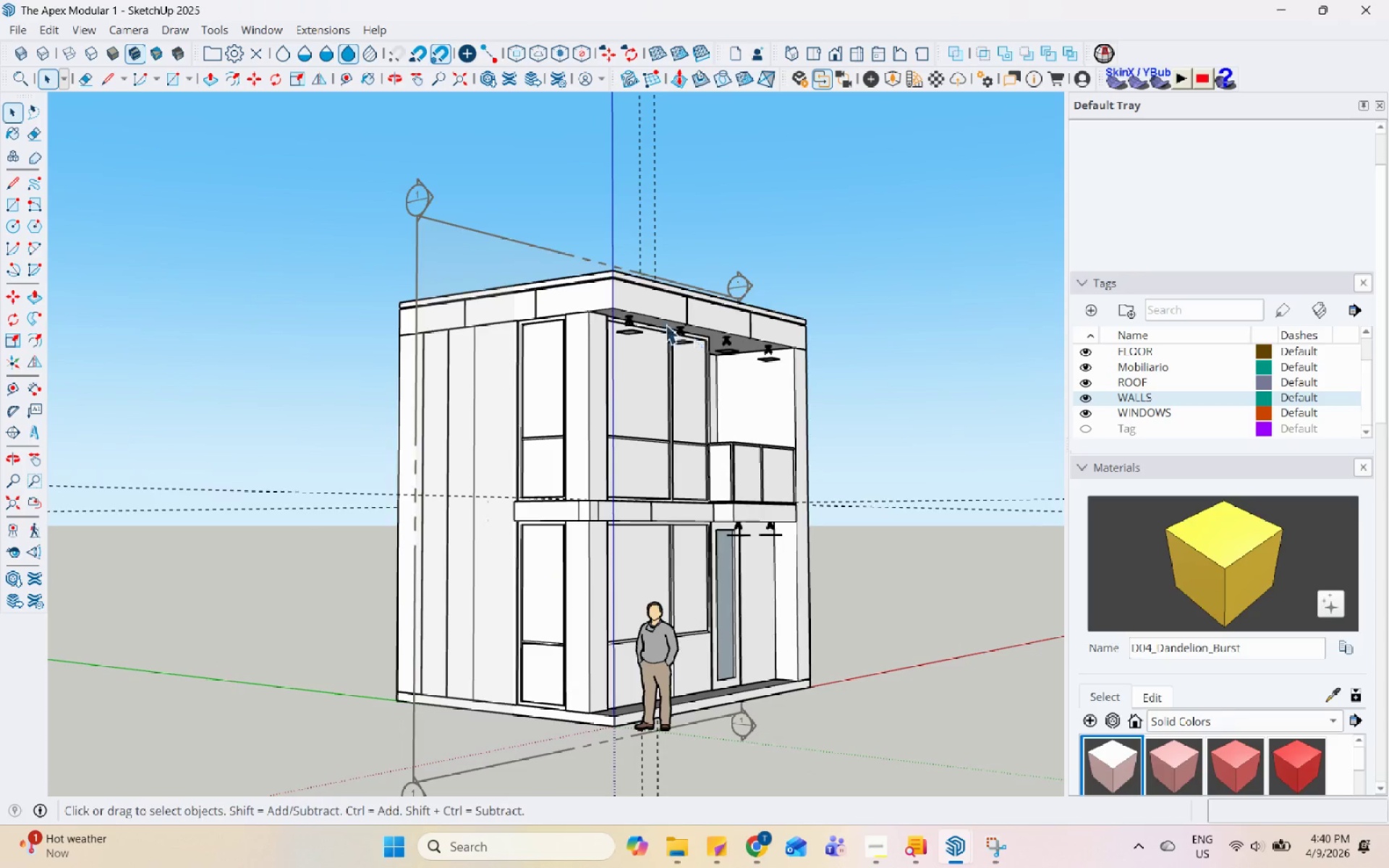 
scroll: coordinate [633, 365], scroll_direction: down, amount: 4.0
 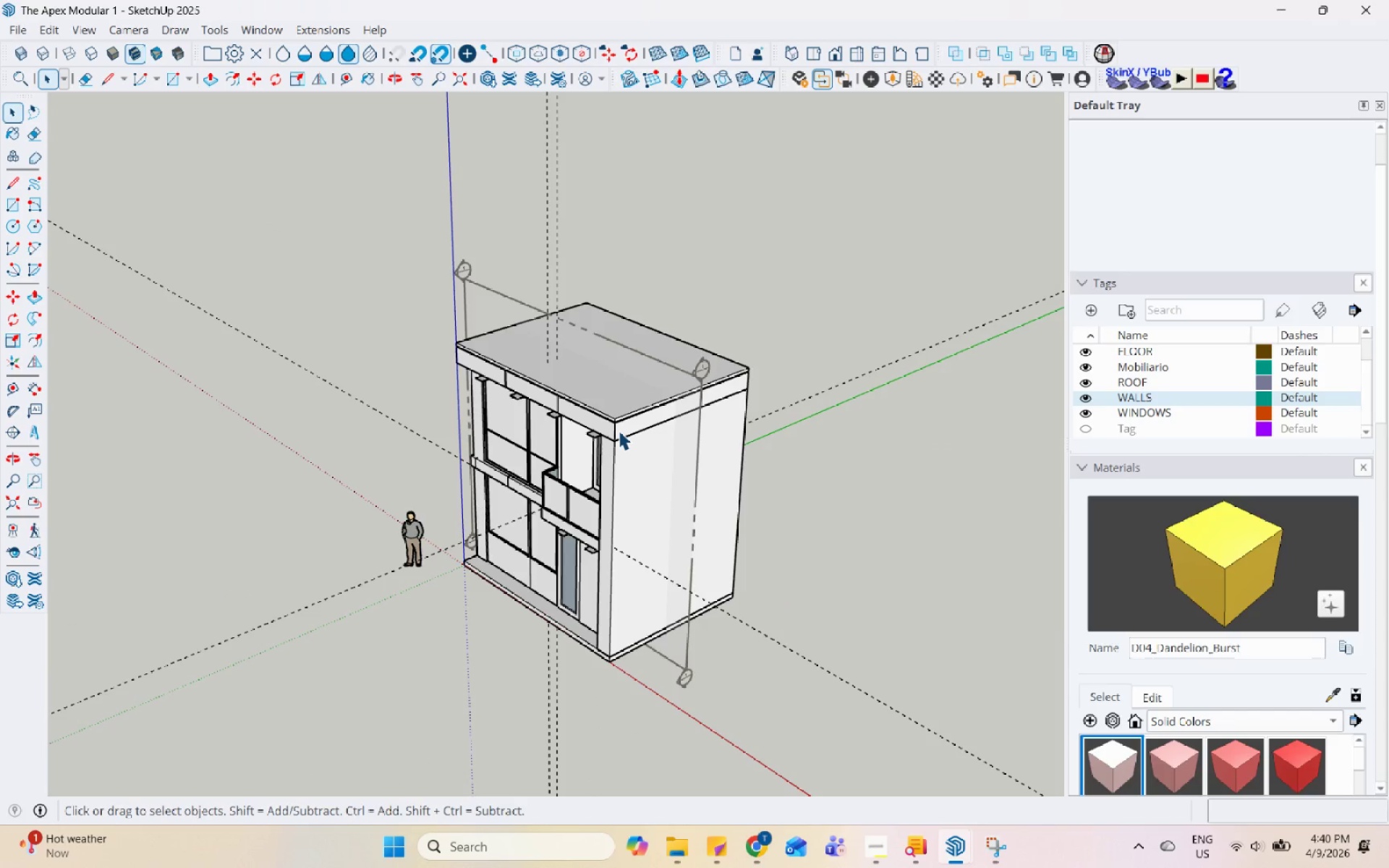 
left_click([21, 29])
 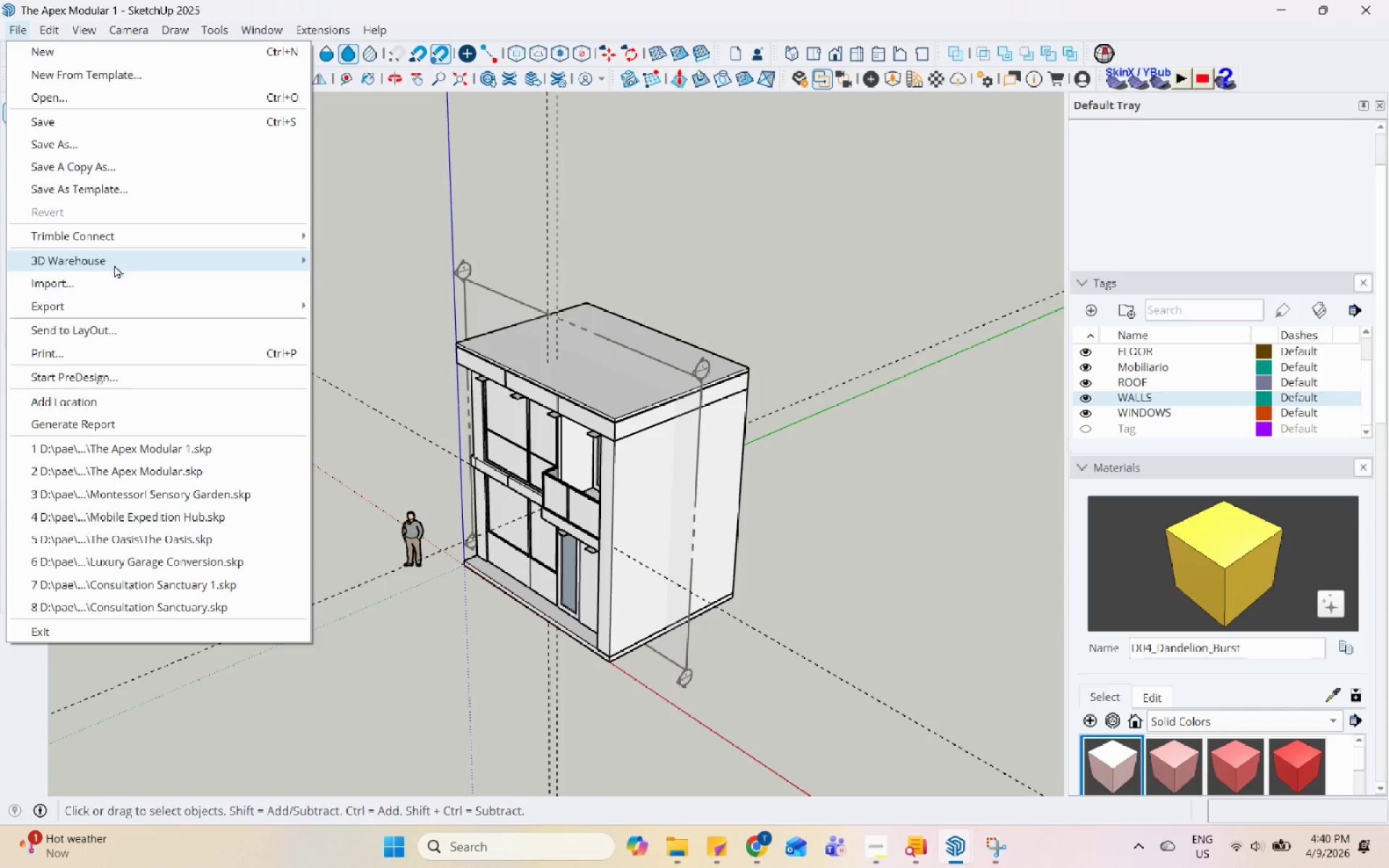 
left_click([112, 282])
 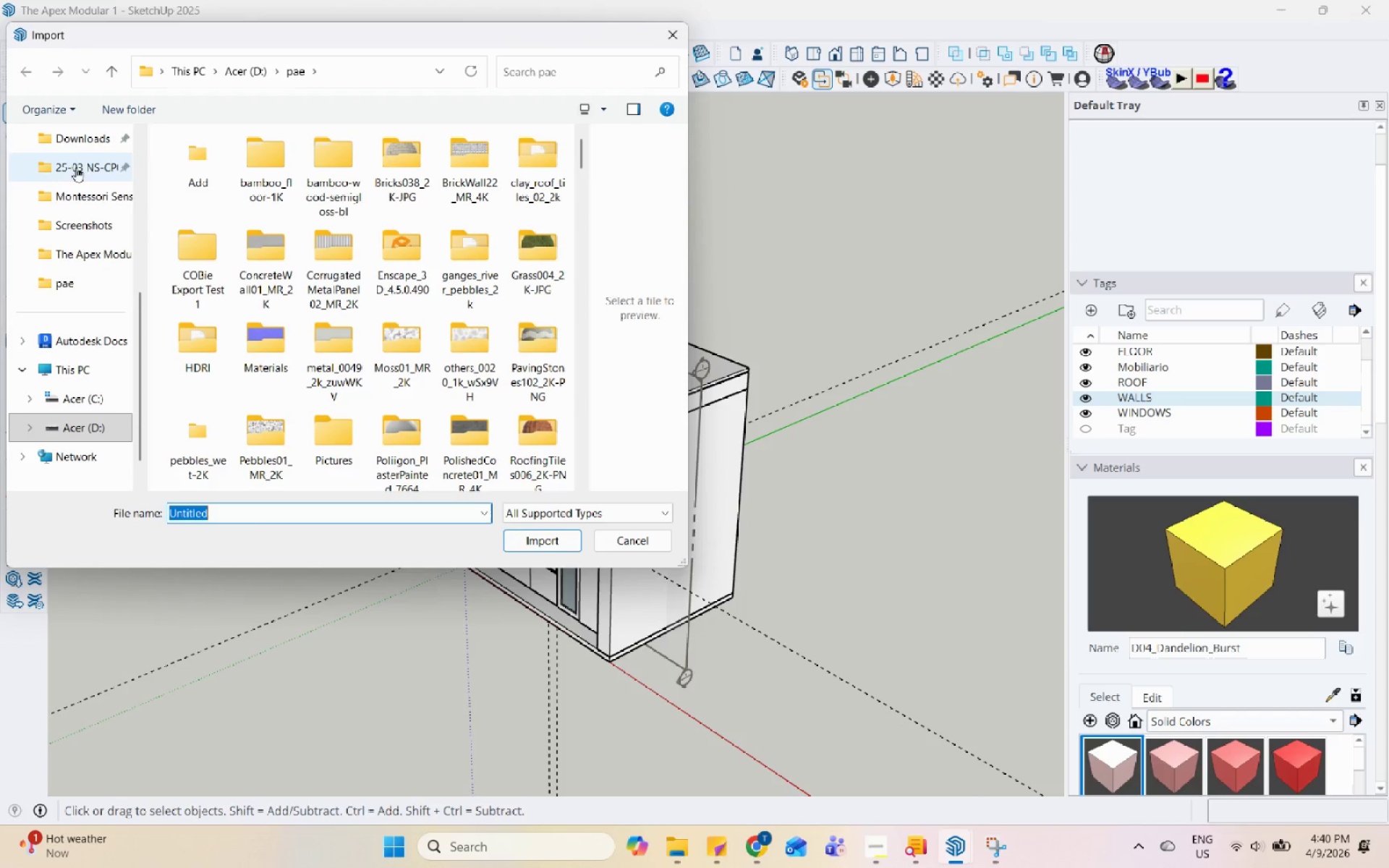 
left_click([81, 288])
 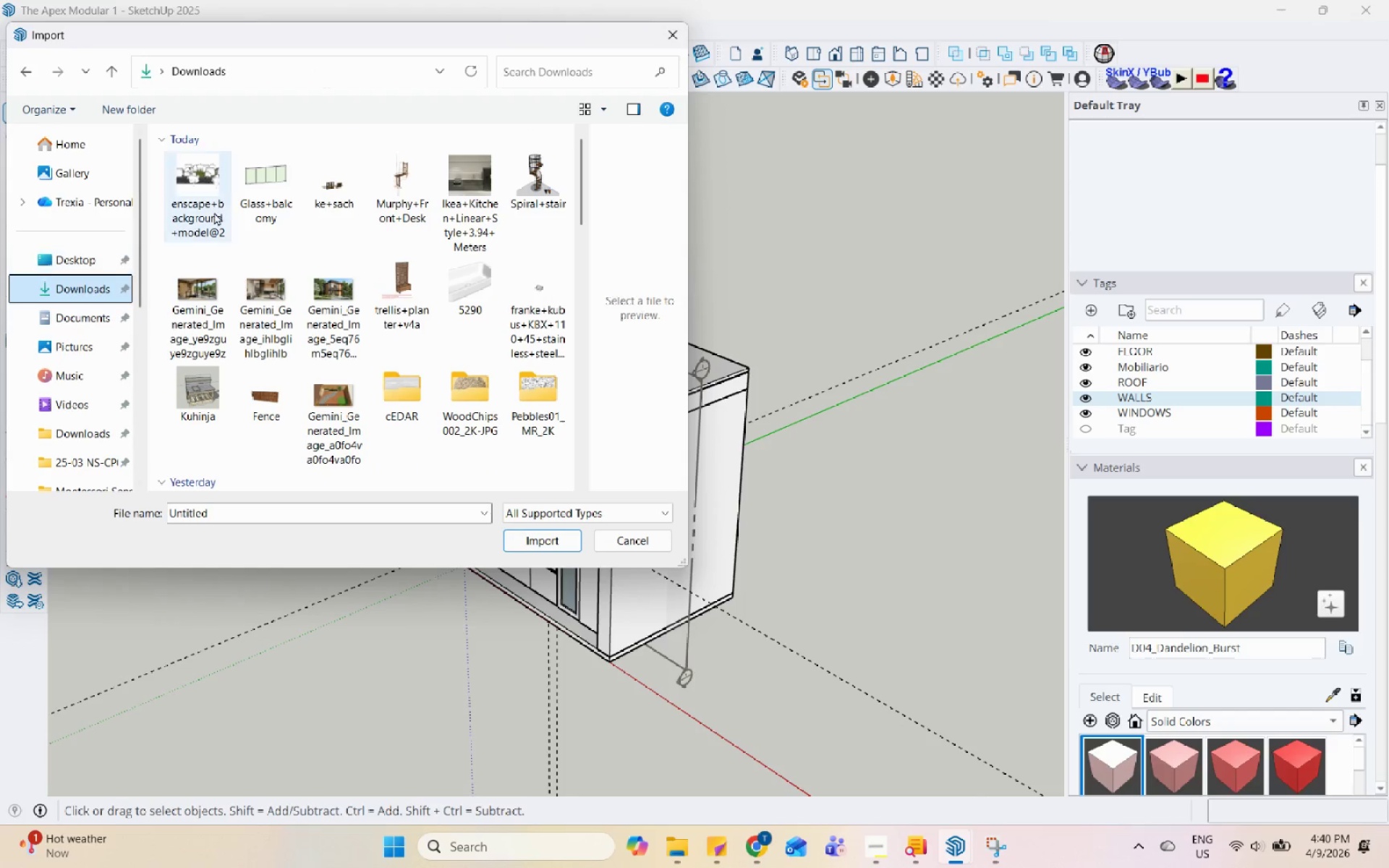 
scroll: coordinate [64, 221], scroll_direction: up, amount: 6.0
 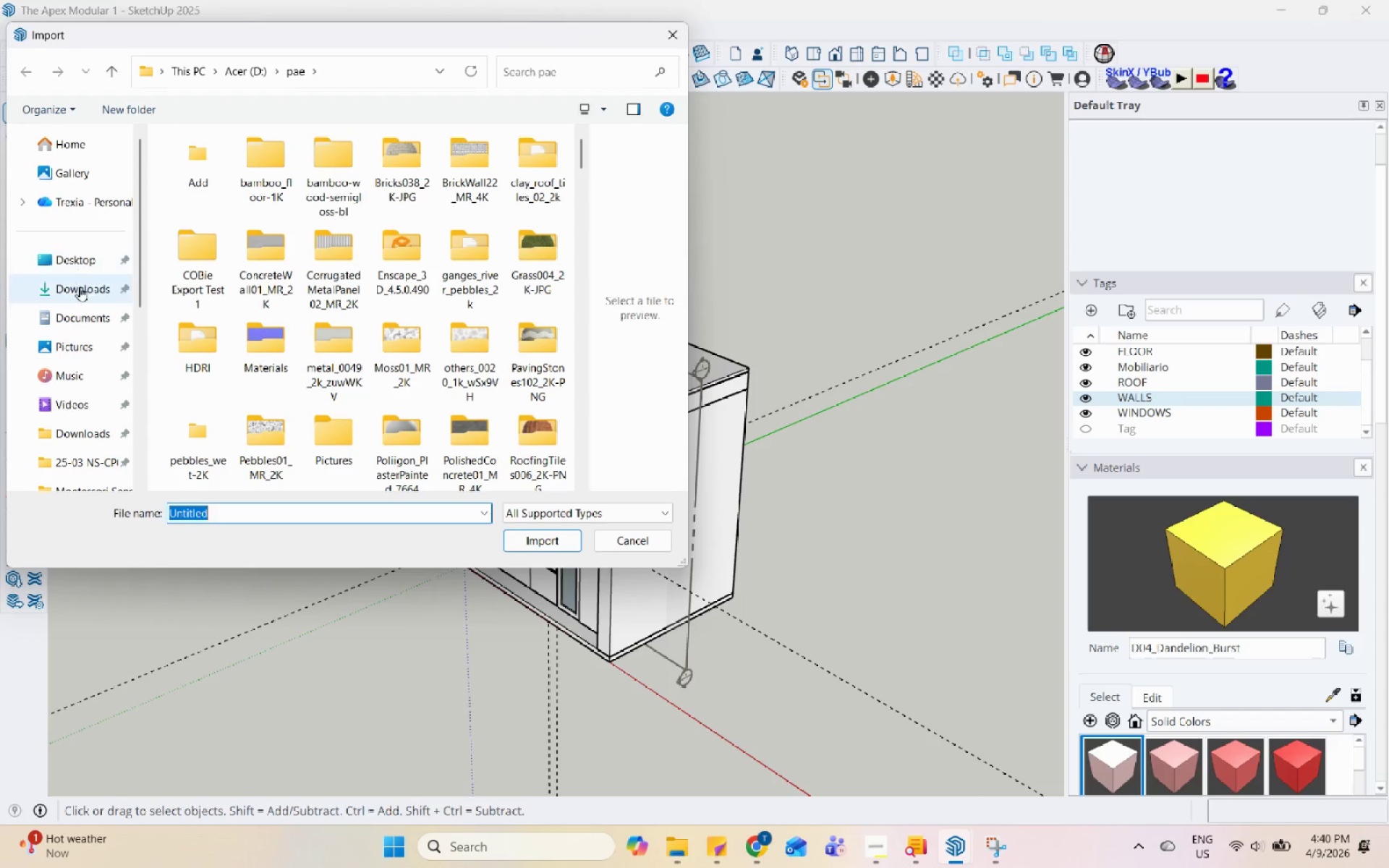 
left_click([227, 198])
 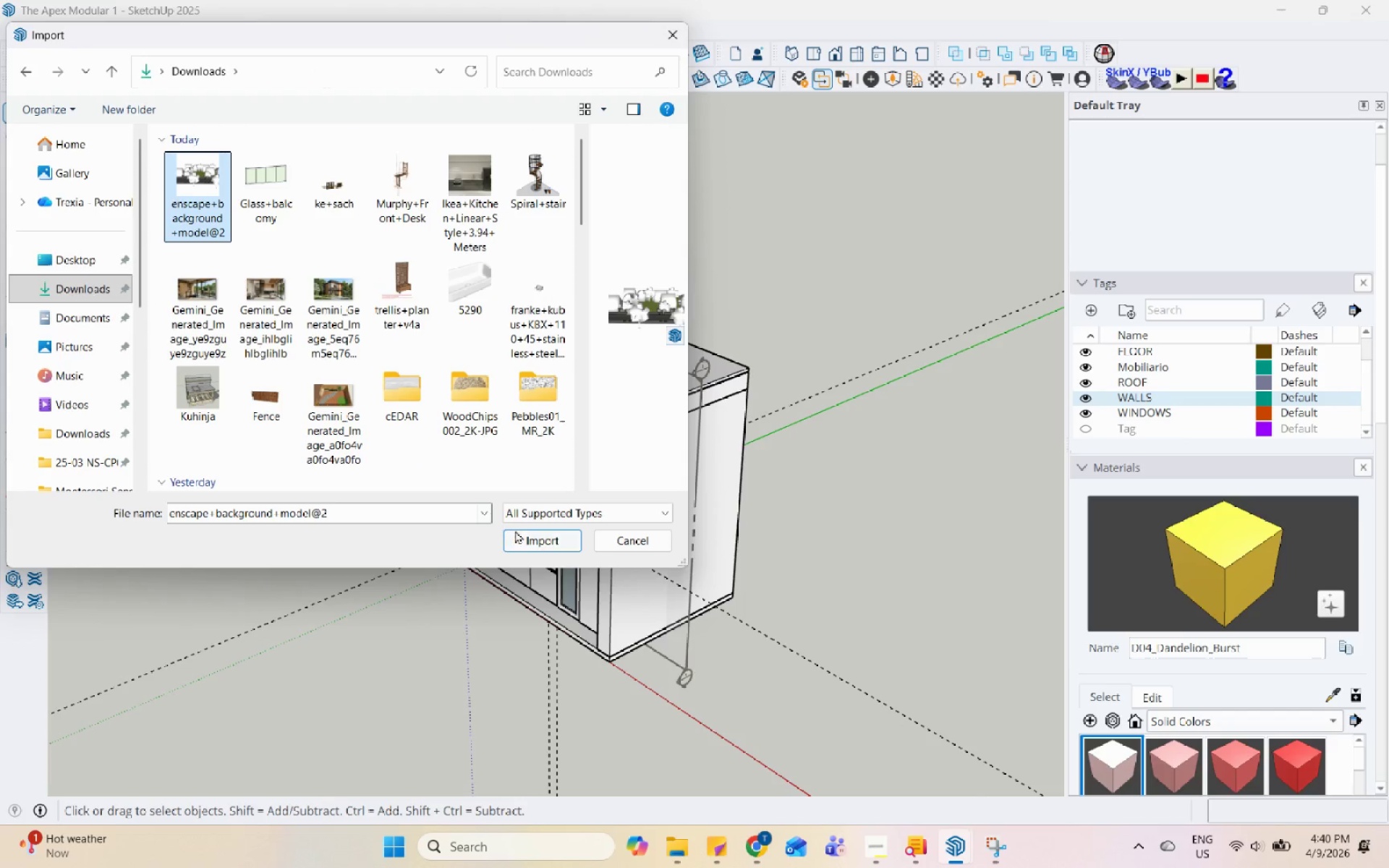 
left_click([527, 537])
 